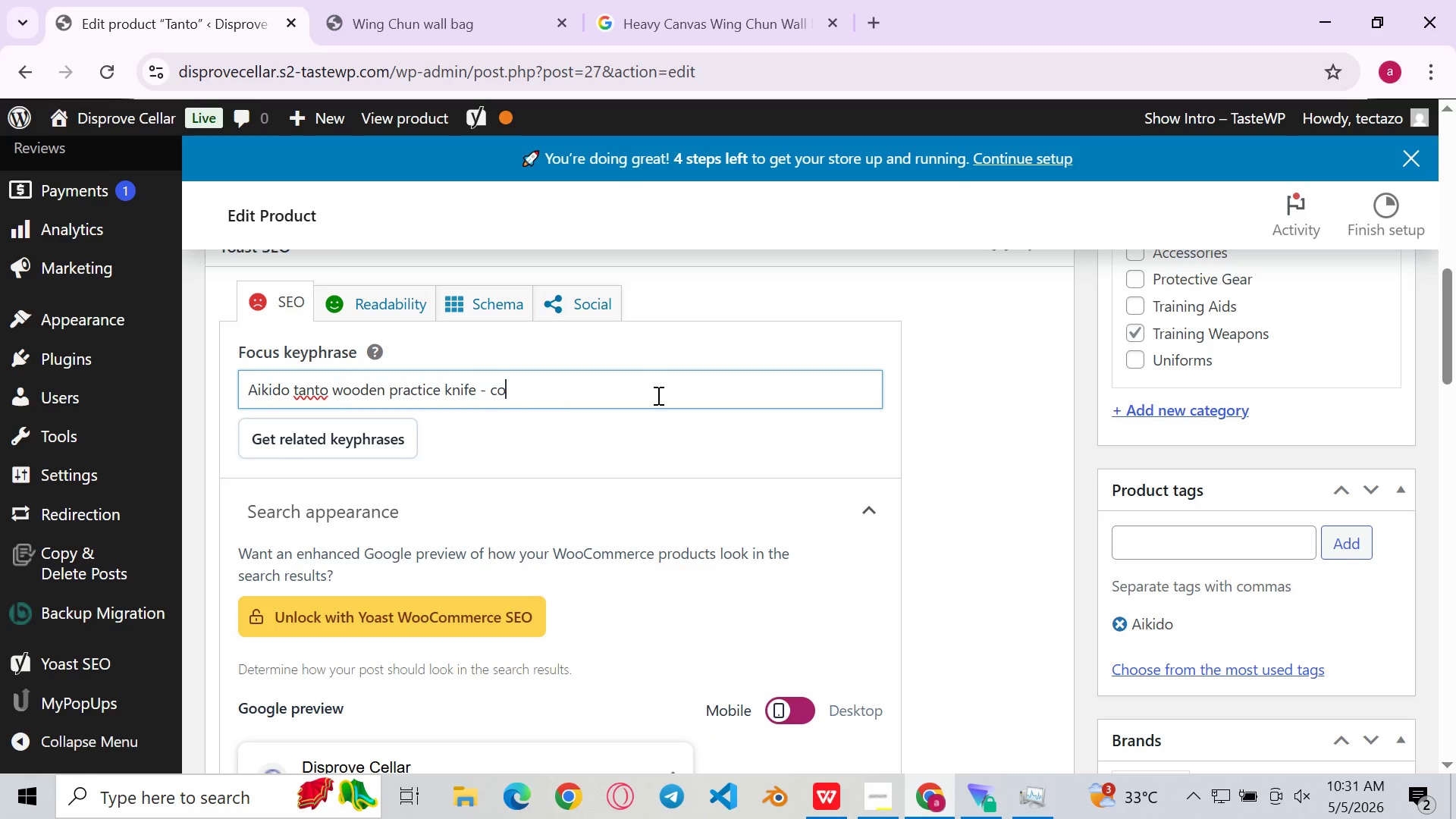 
key(Backspace)
 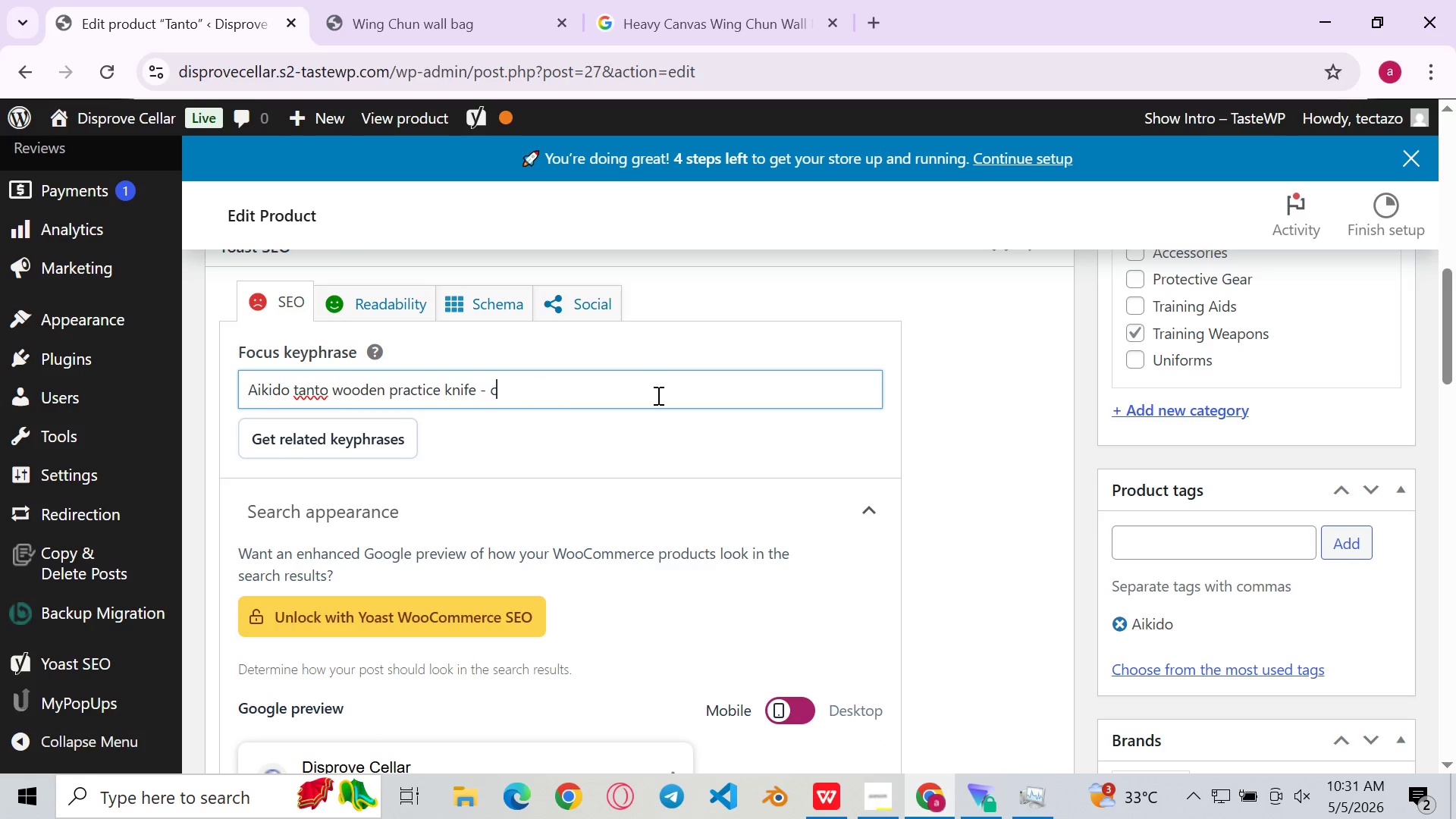 
key(Backspace)
 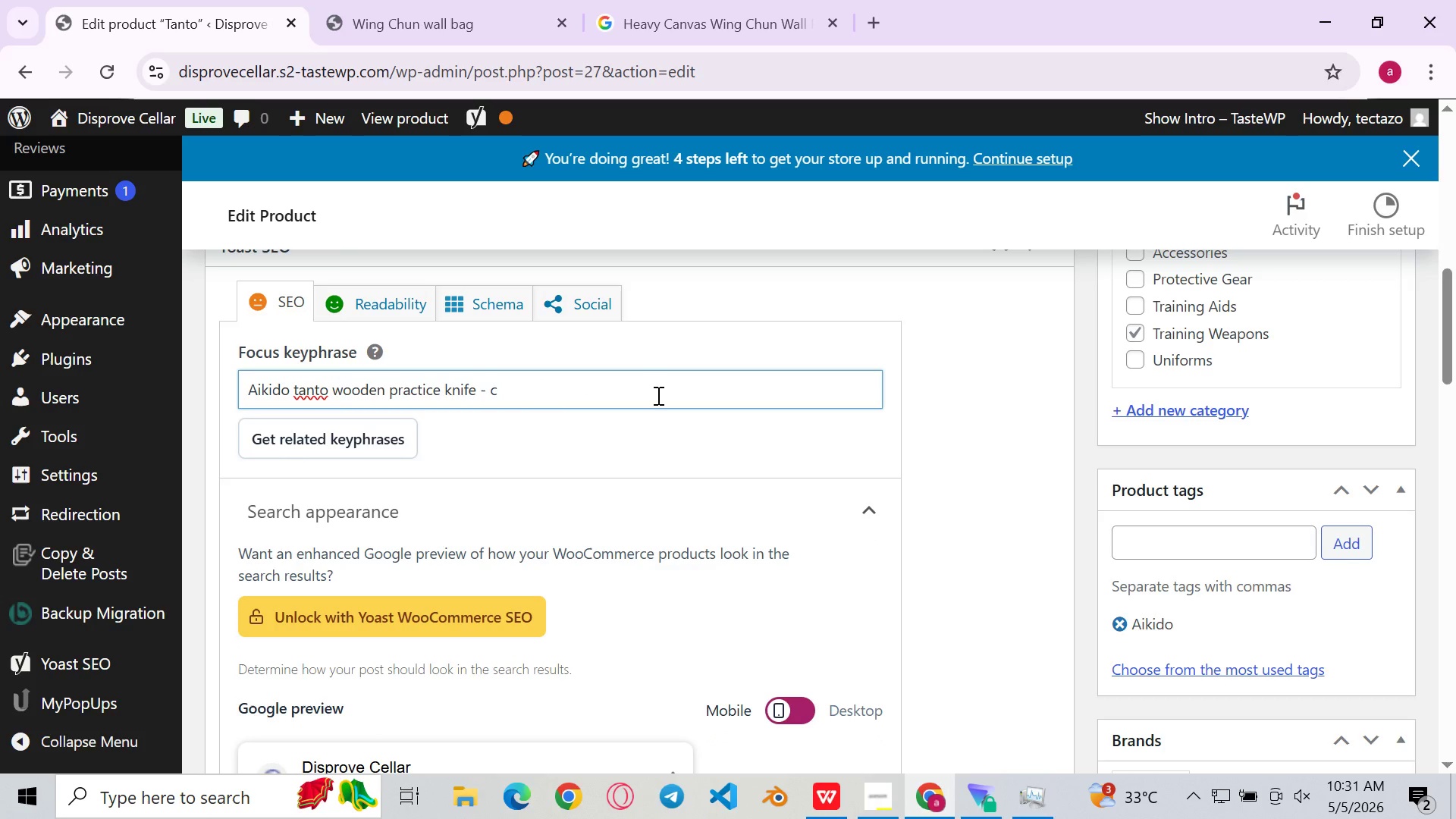 
key(Backspace)
 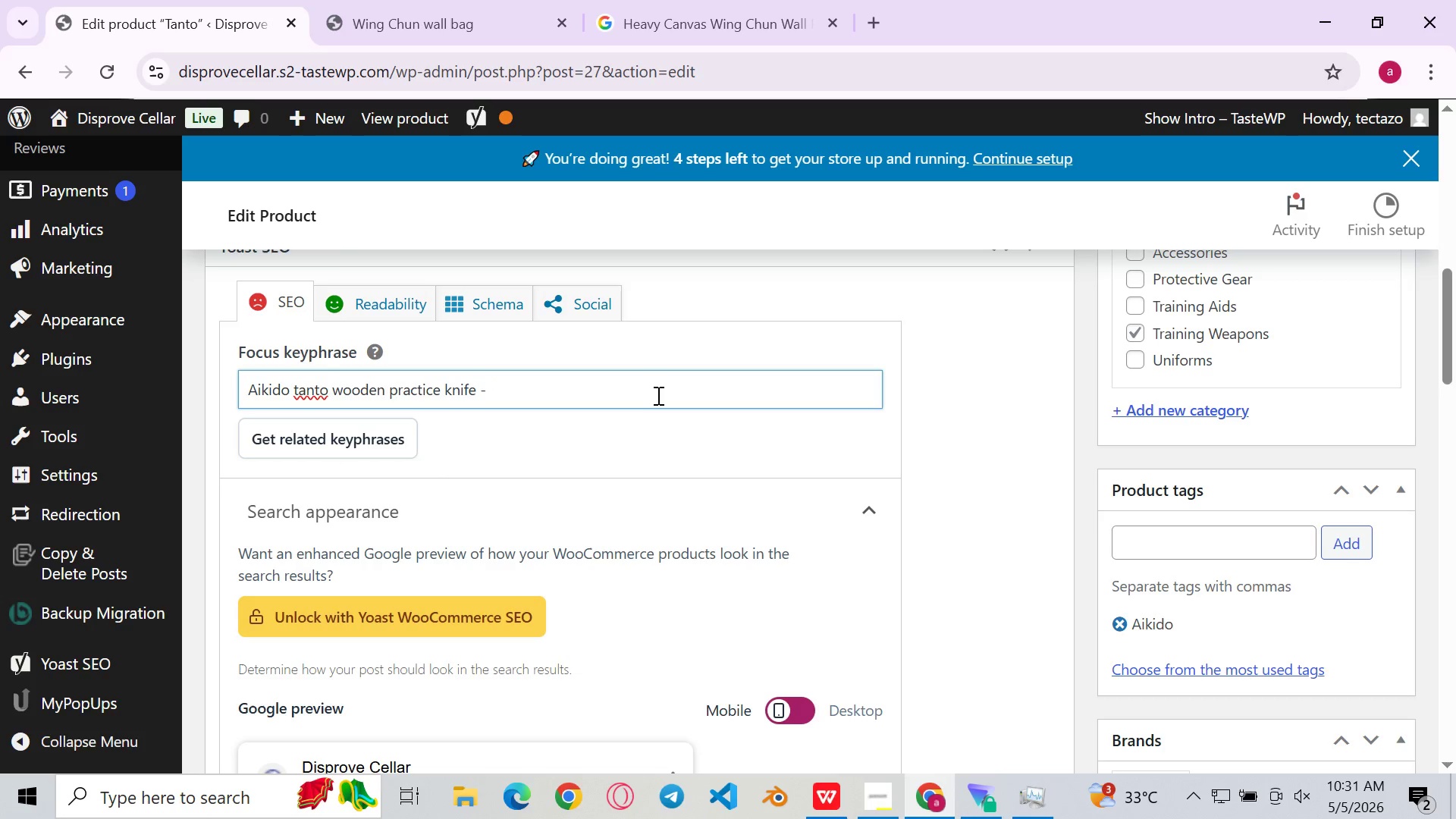 
key(Backspace)
 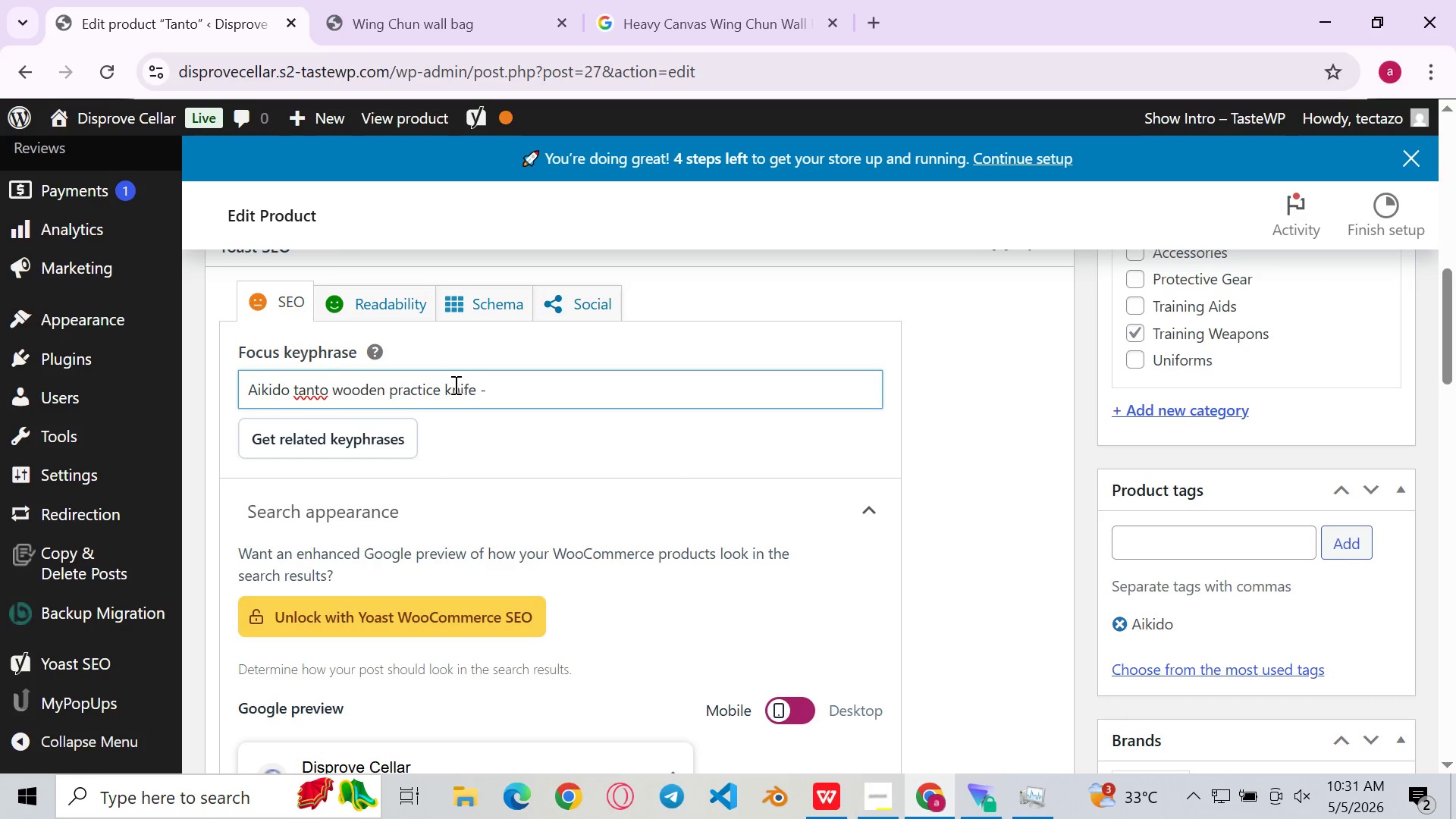 
left_click([443, 385])
 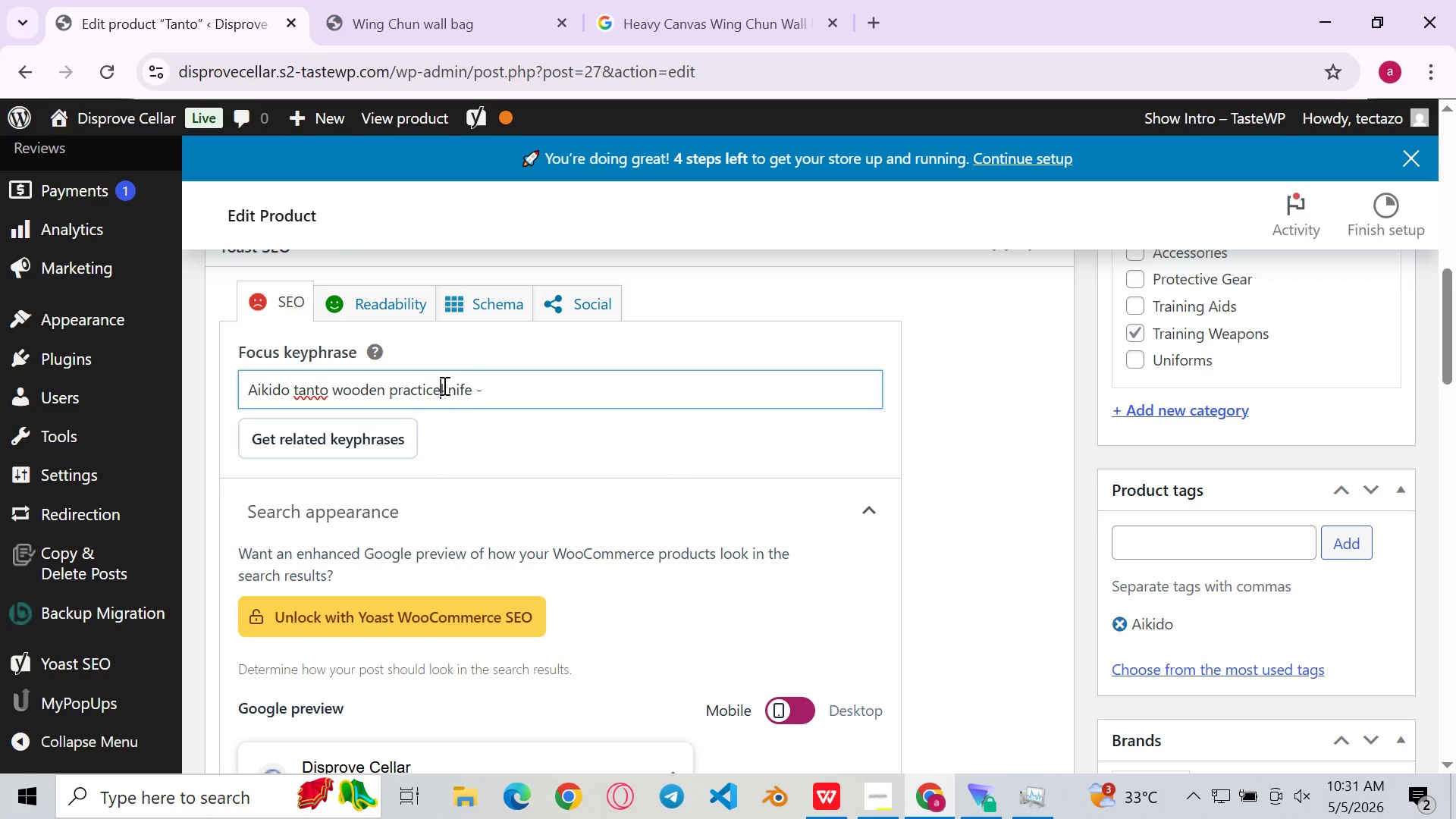 
hold_key(key=Backspace, duration=0.73)
 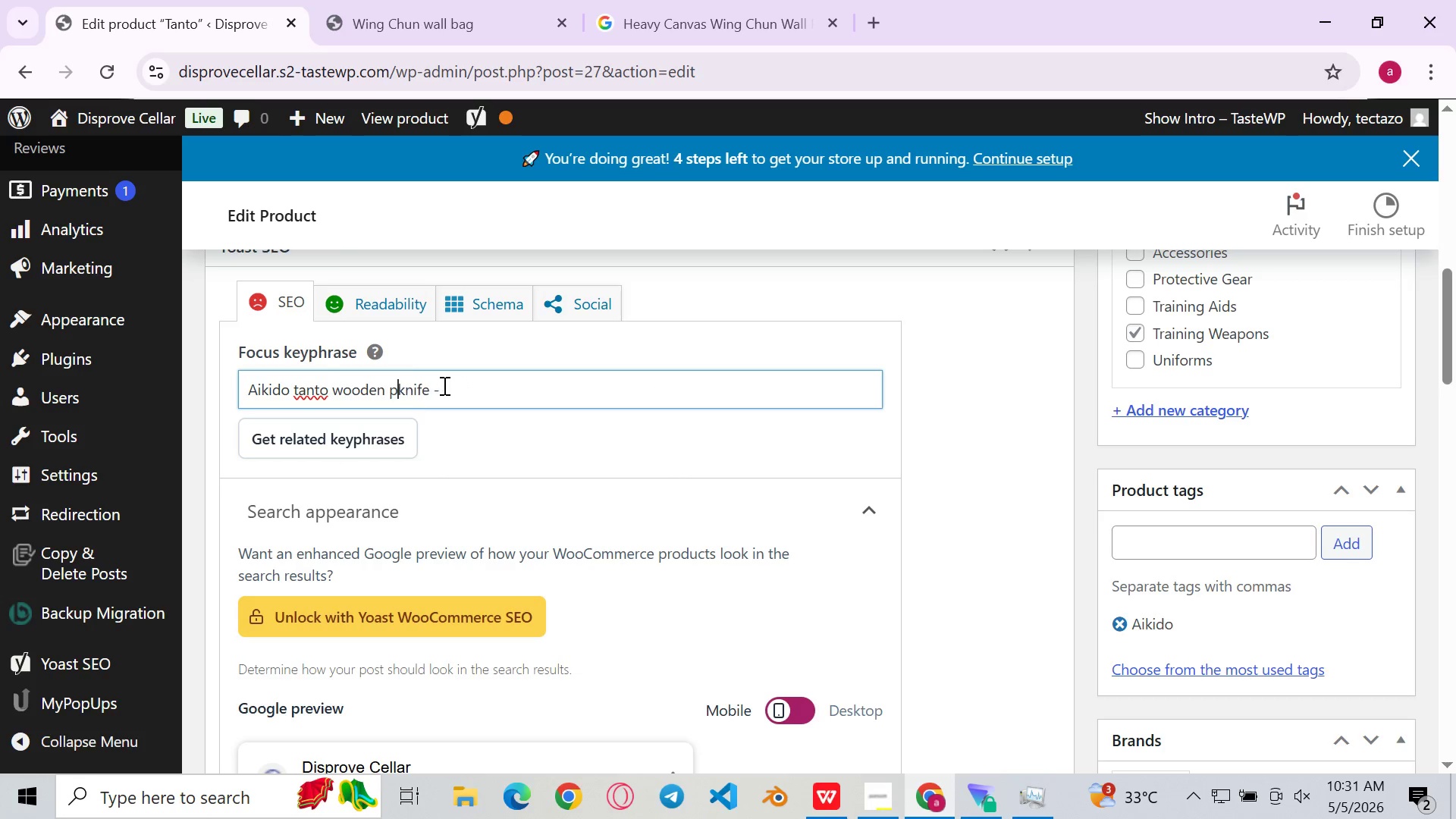 
key(Backspace)
 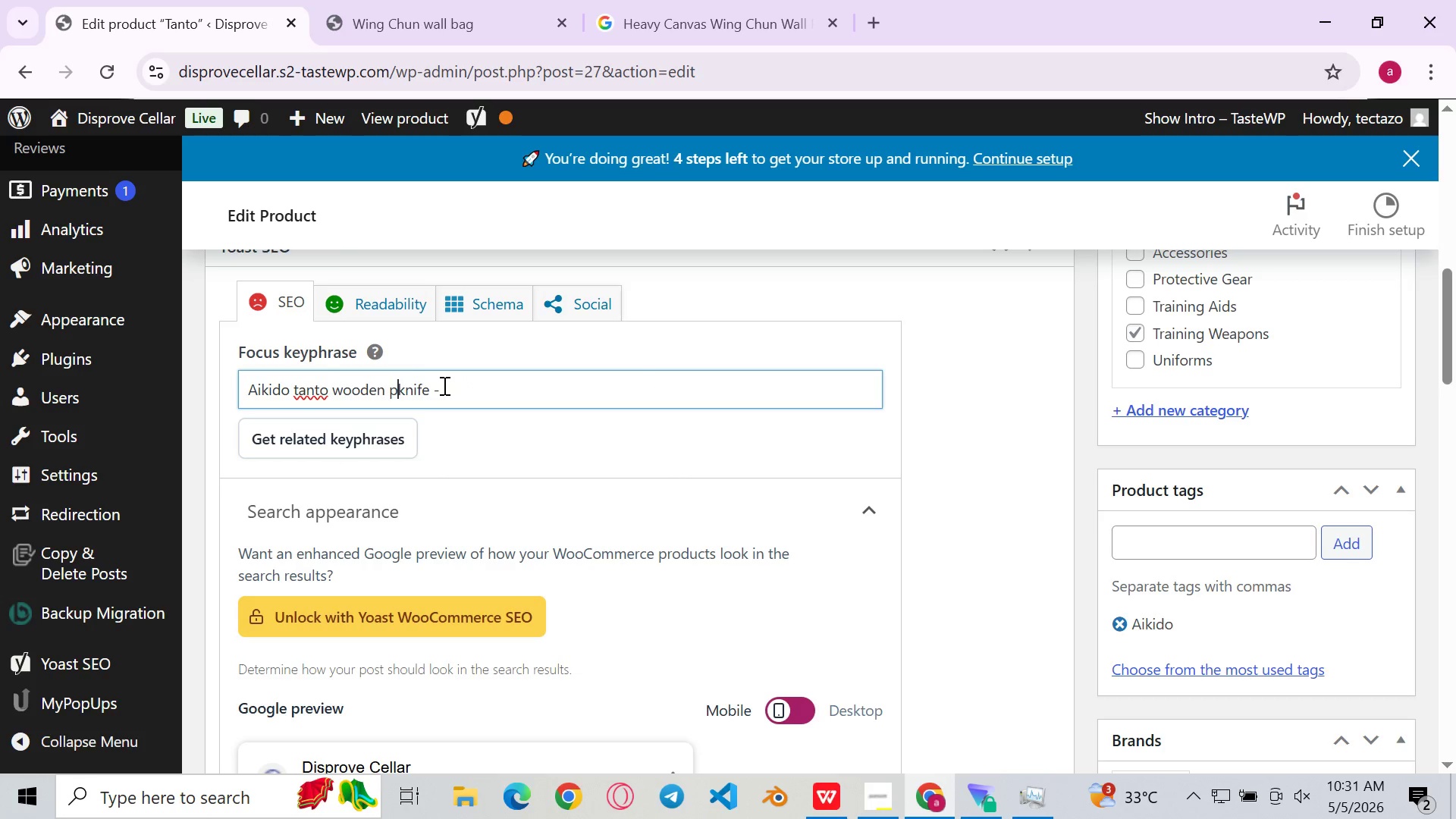 
key(Backspace)
 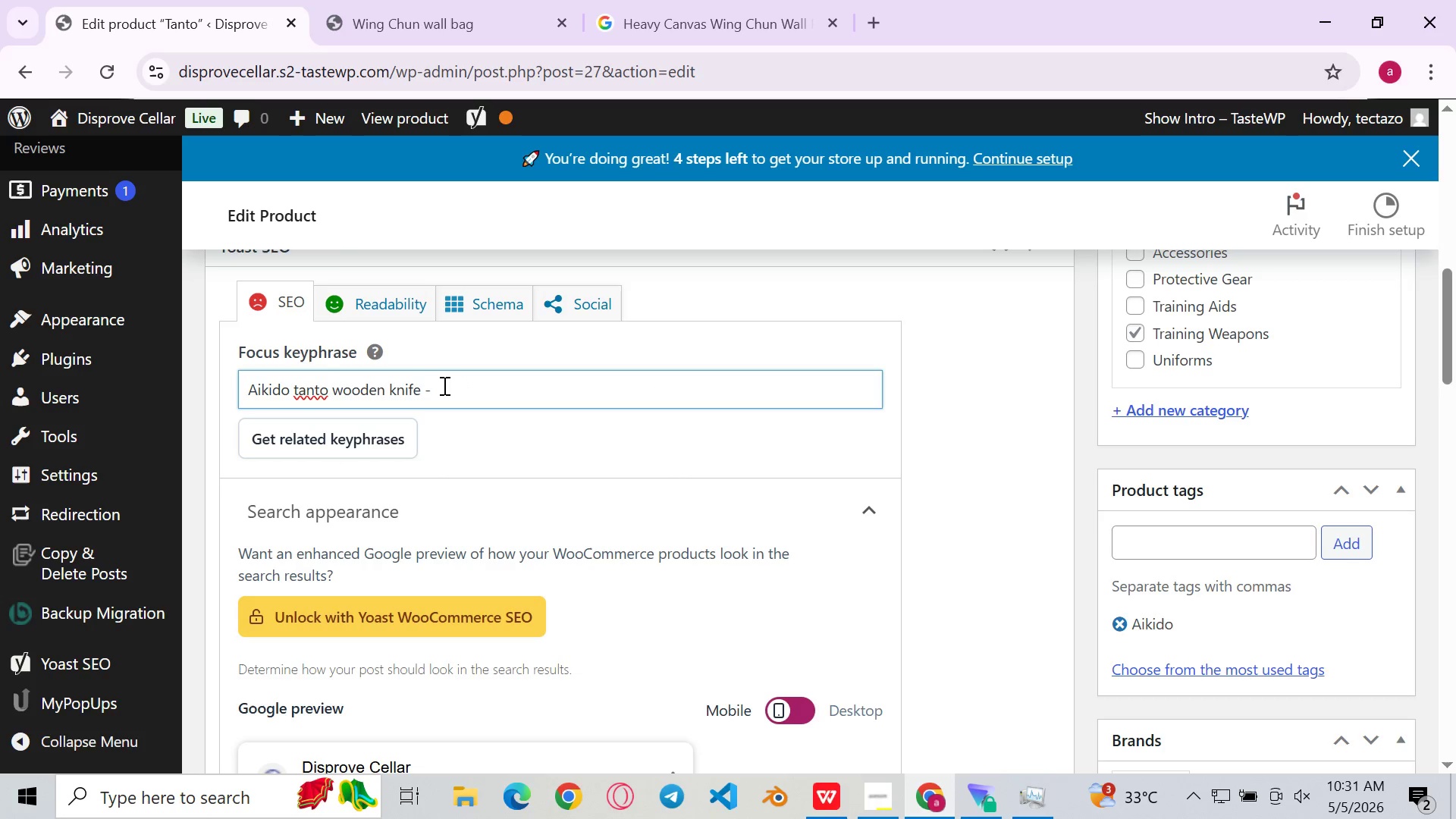 
key(Backspace)
 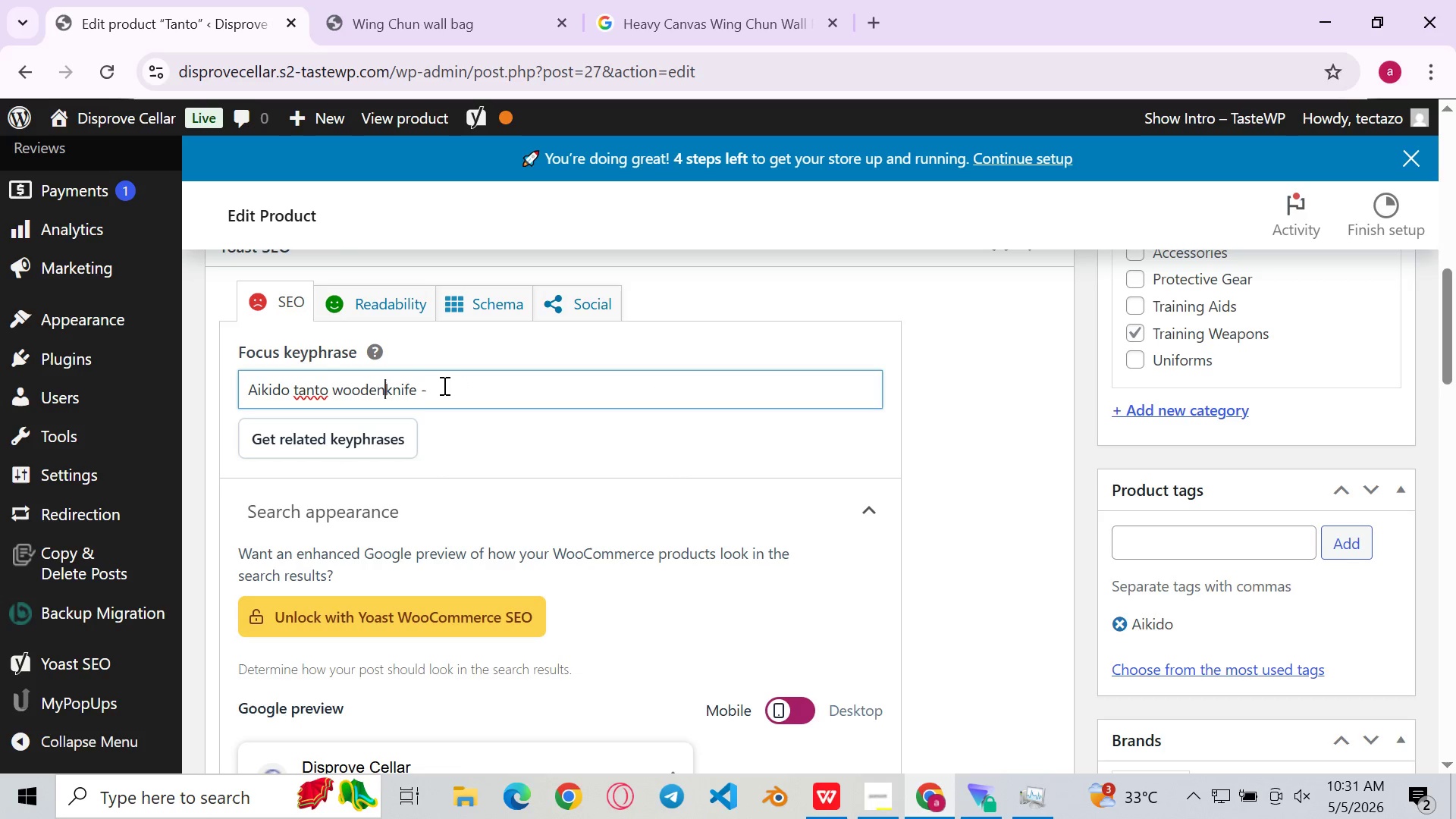 
key(Space)
 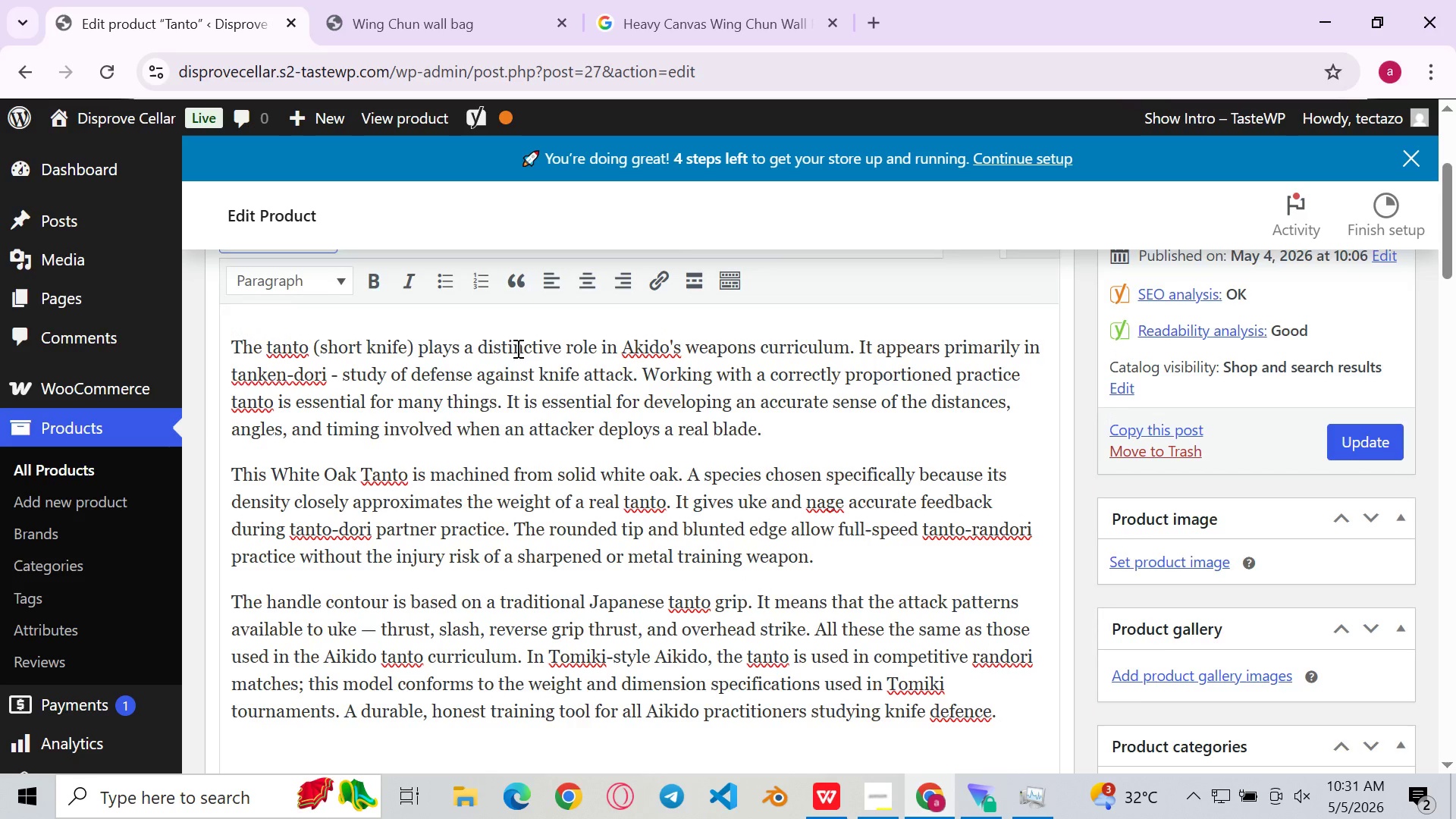 
wait(5.62)
 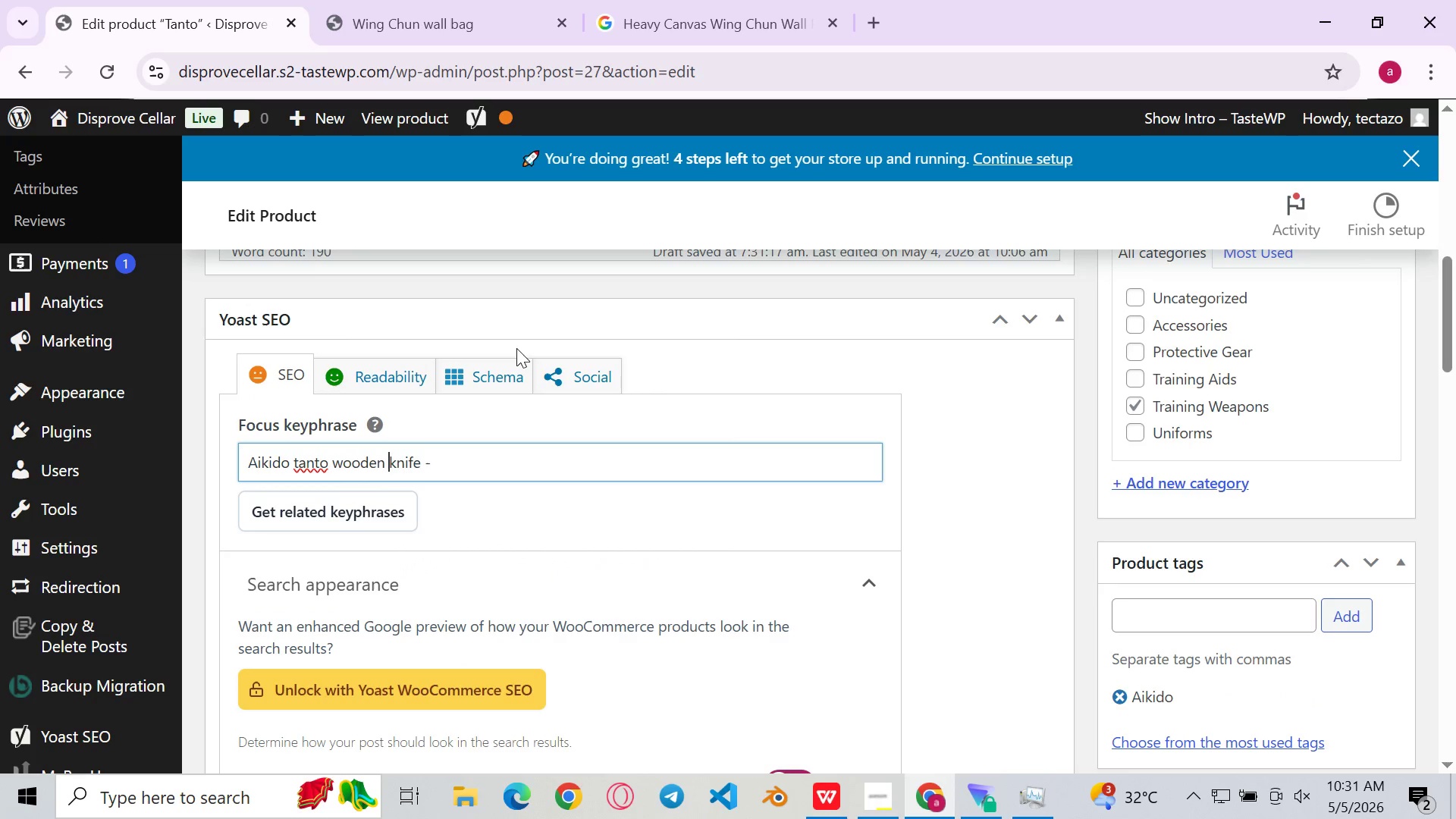 
left_click([532, 491])
 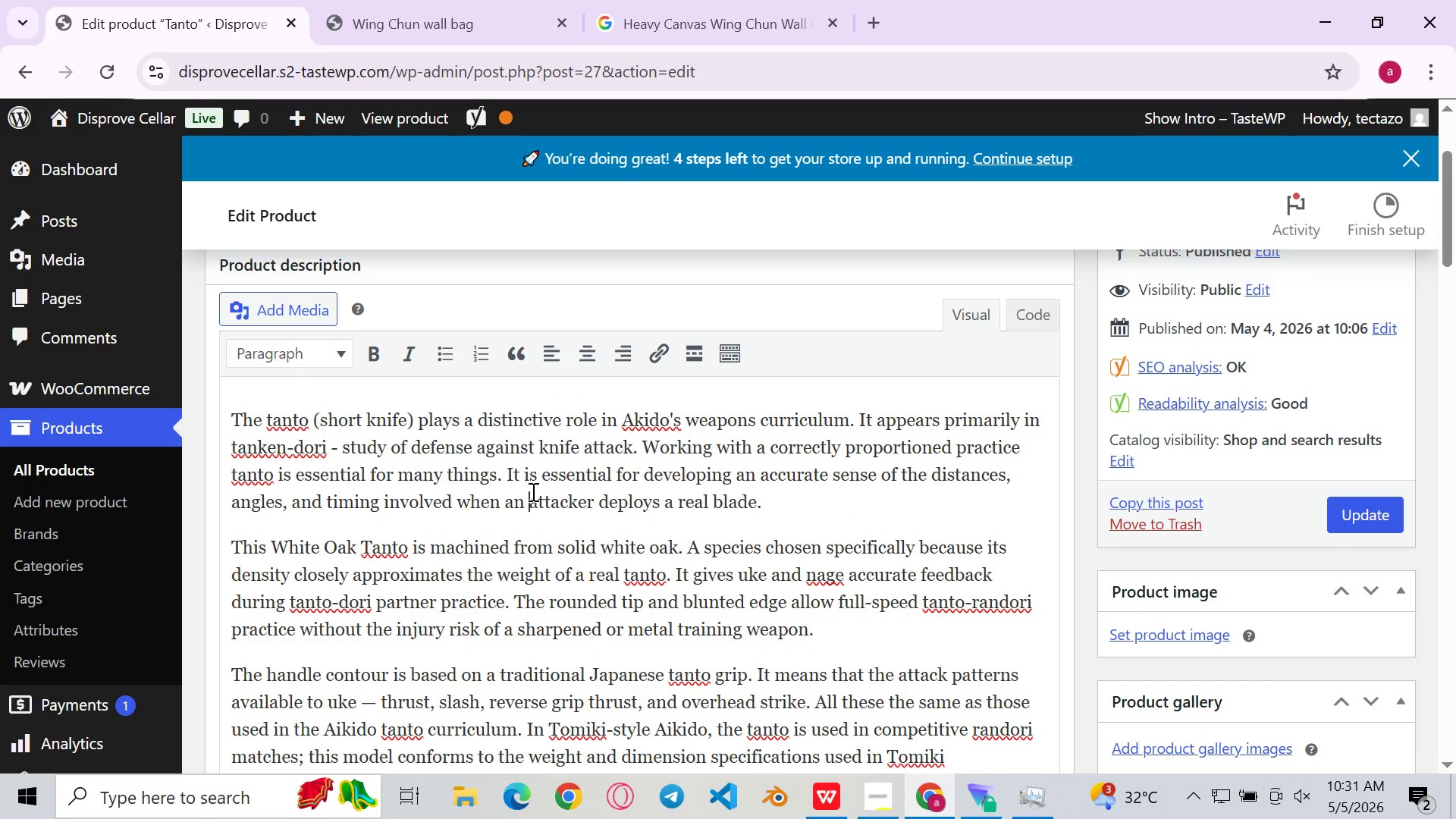 
wait(9.12)
 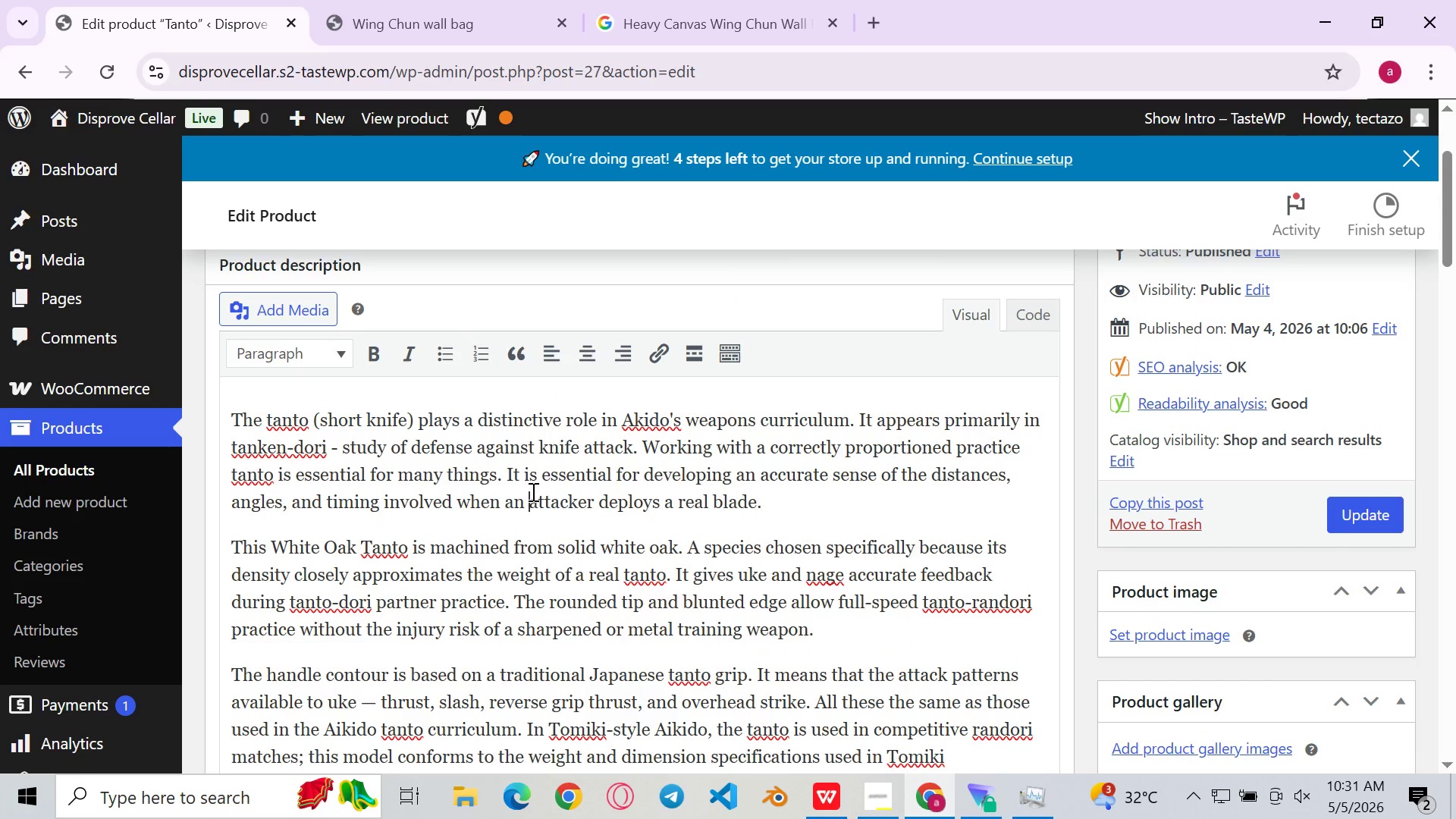 
left_click([468, 588])
 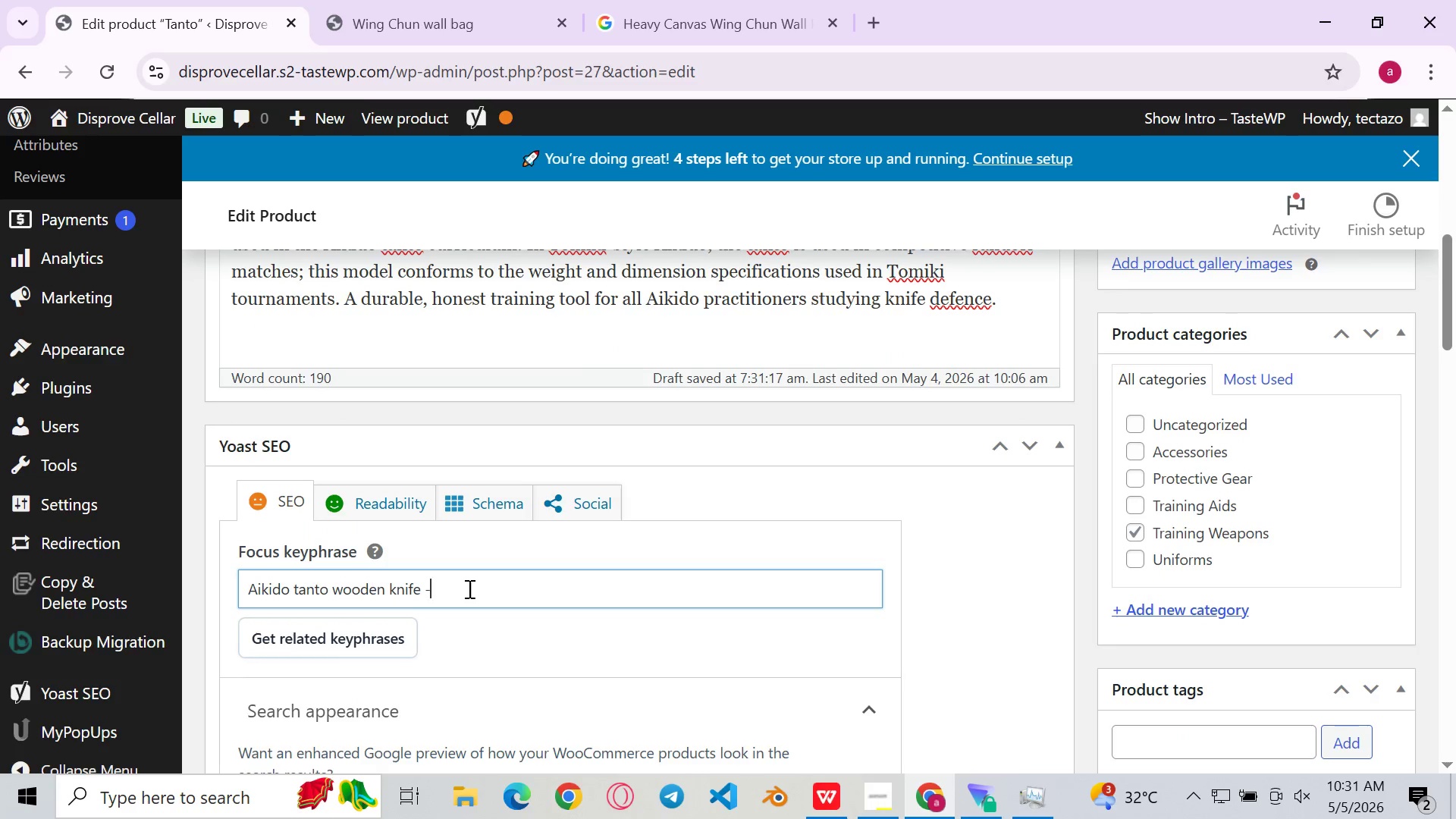 
key(Backspace)
 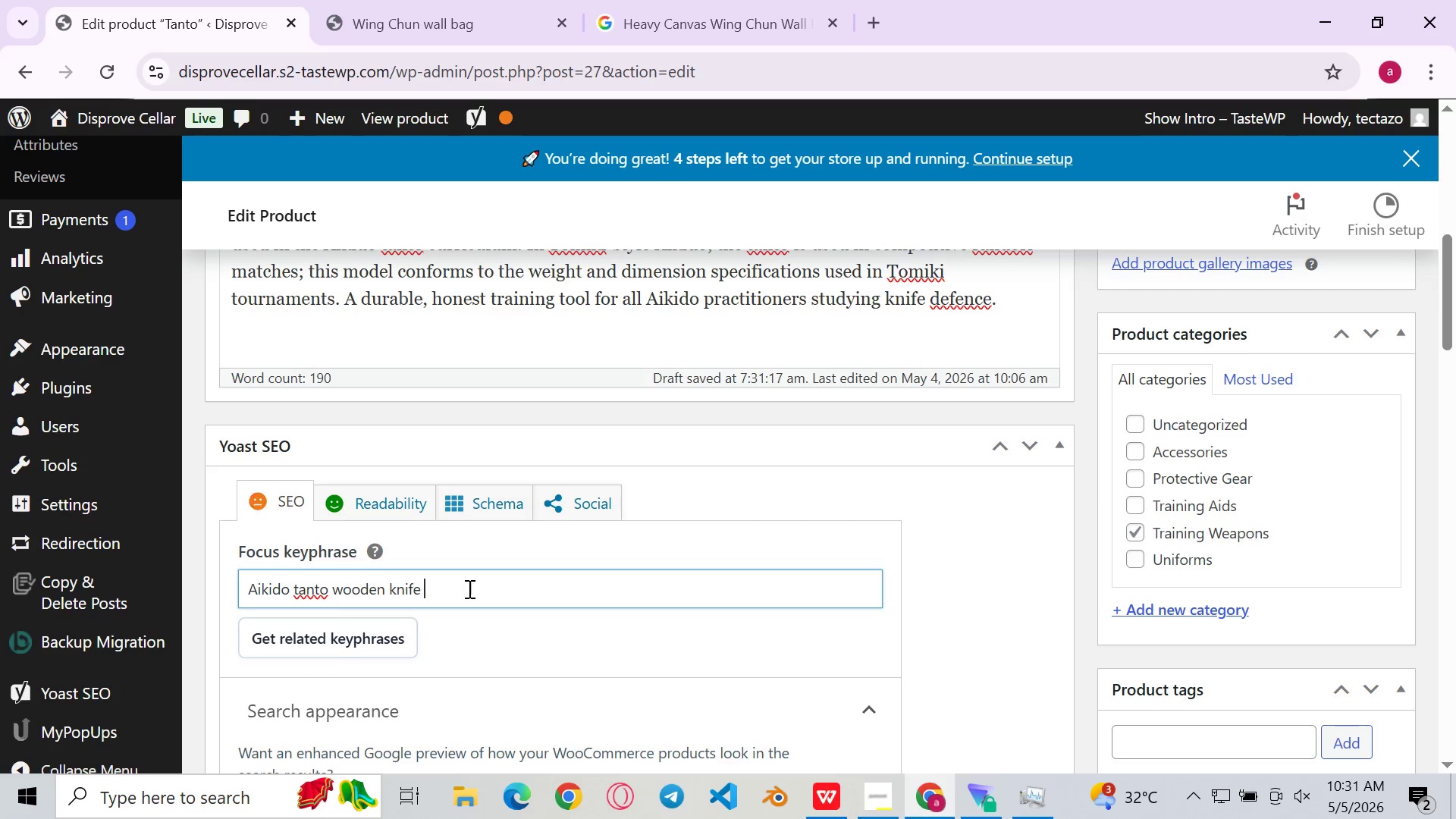 
key(Control+ControlLeft)
 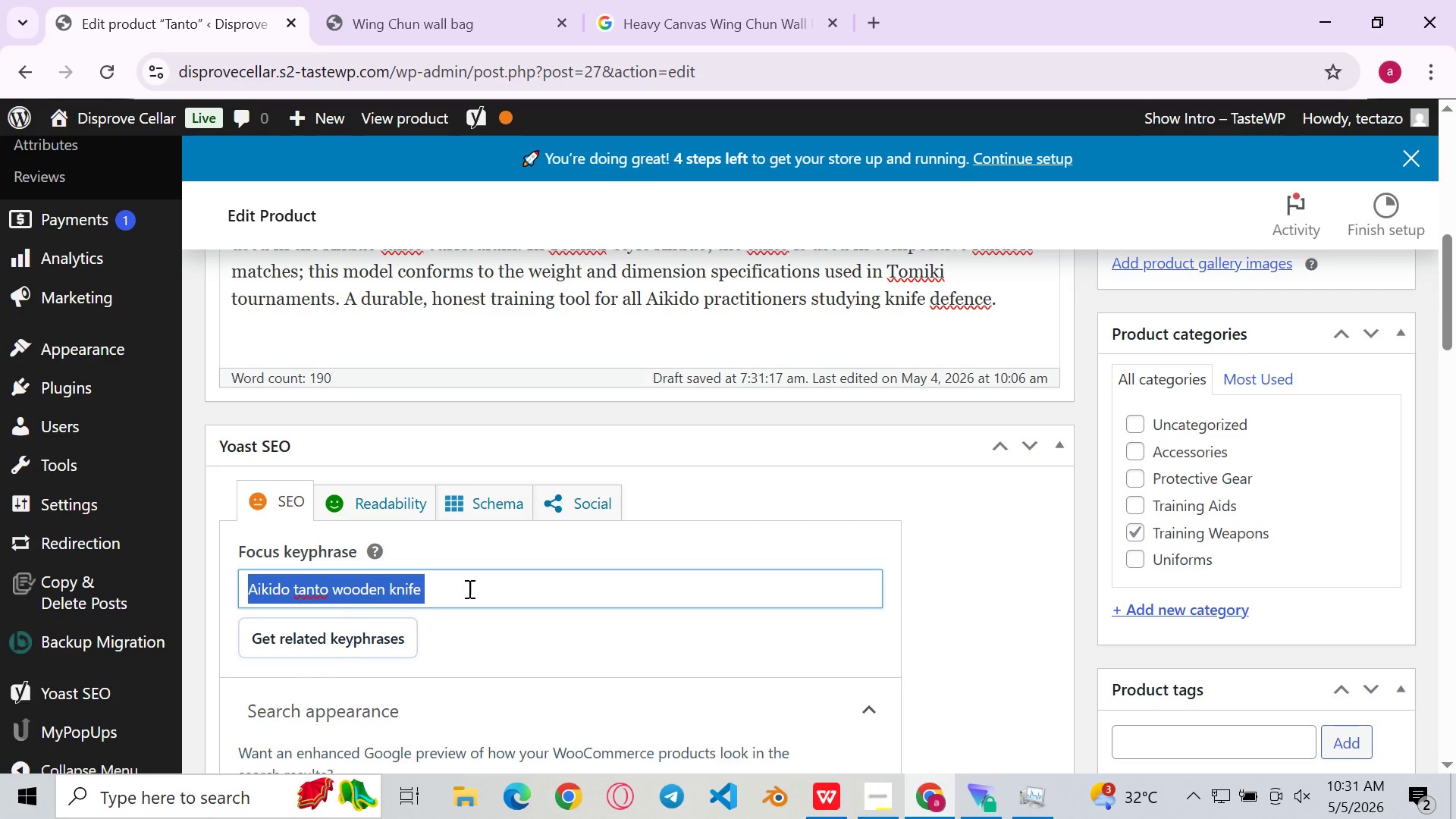 
key(Control+A)
 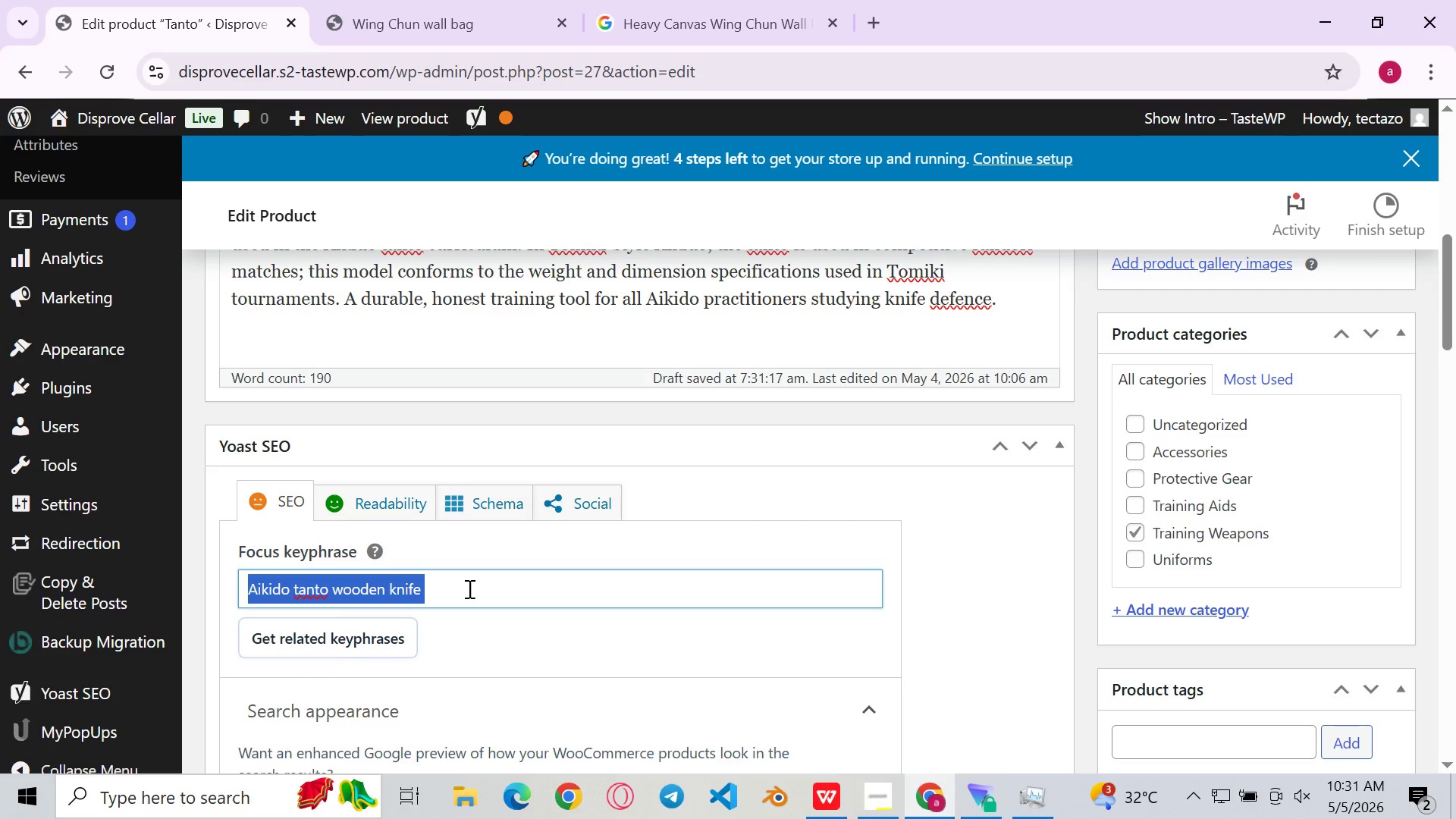 
hold_key(key=ControlLeft, duration=0.48)
 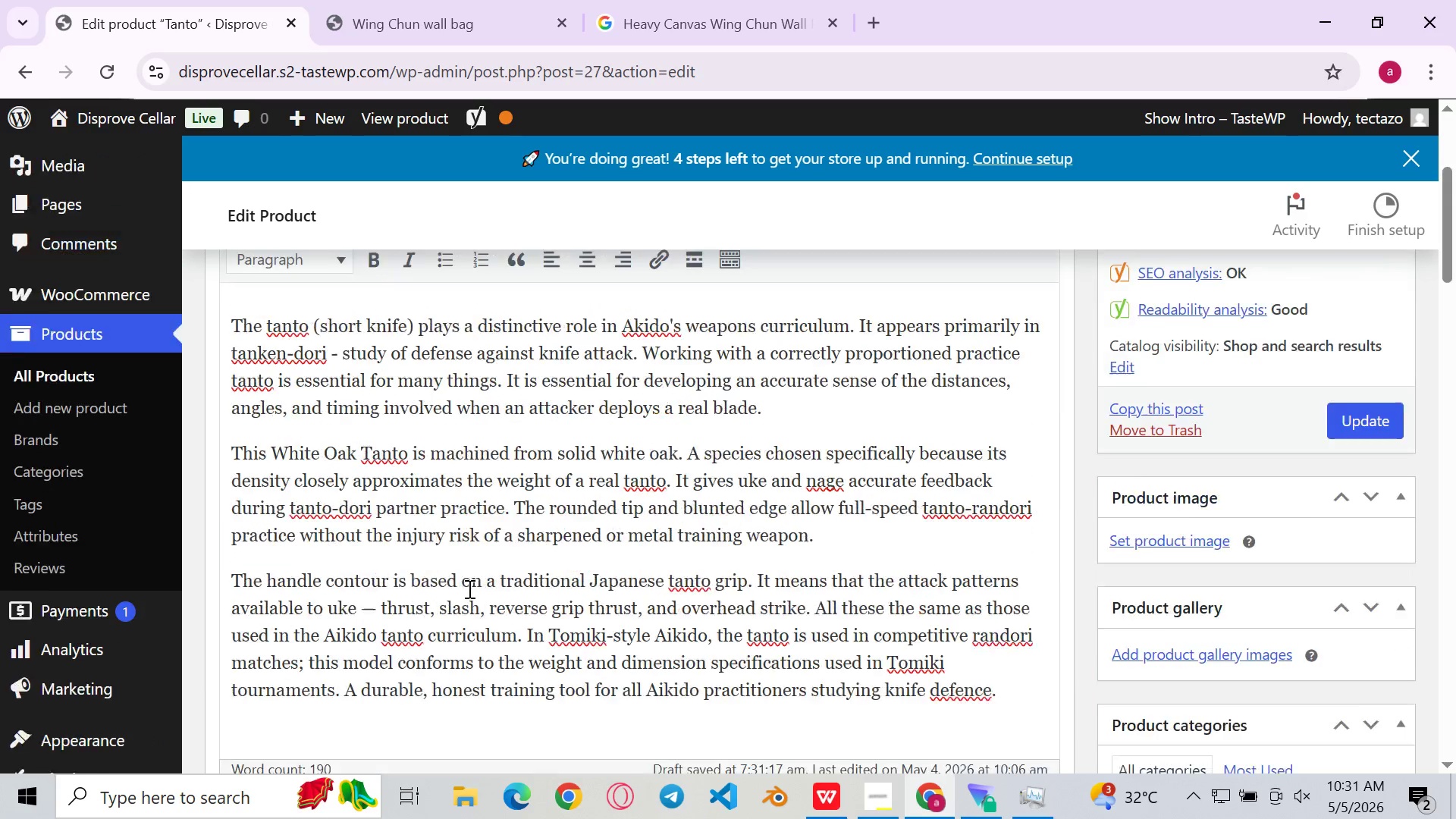 
key(C)
 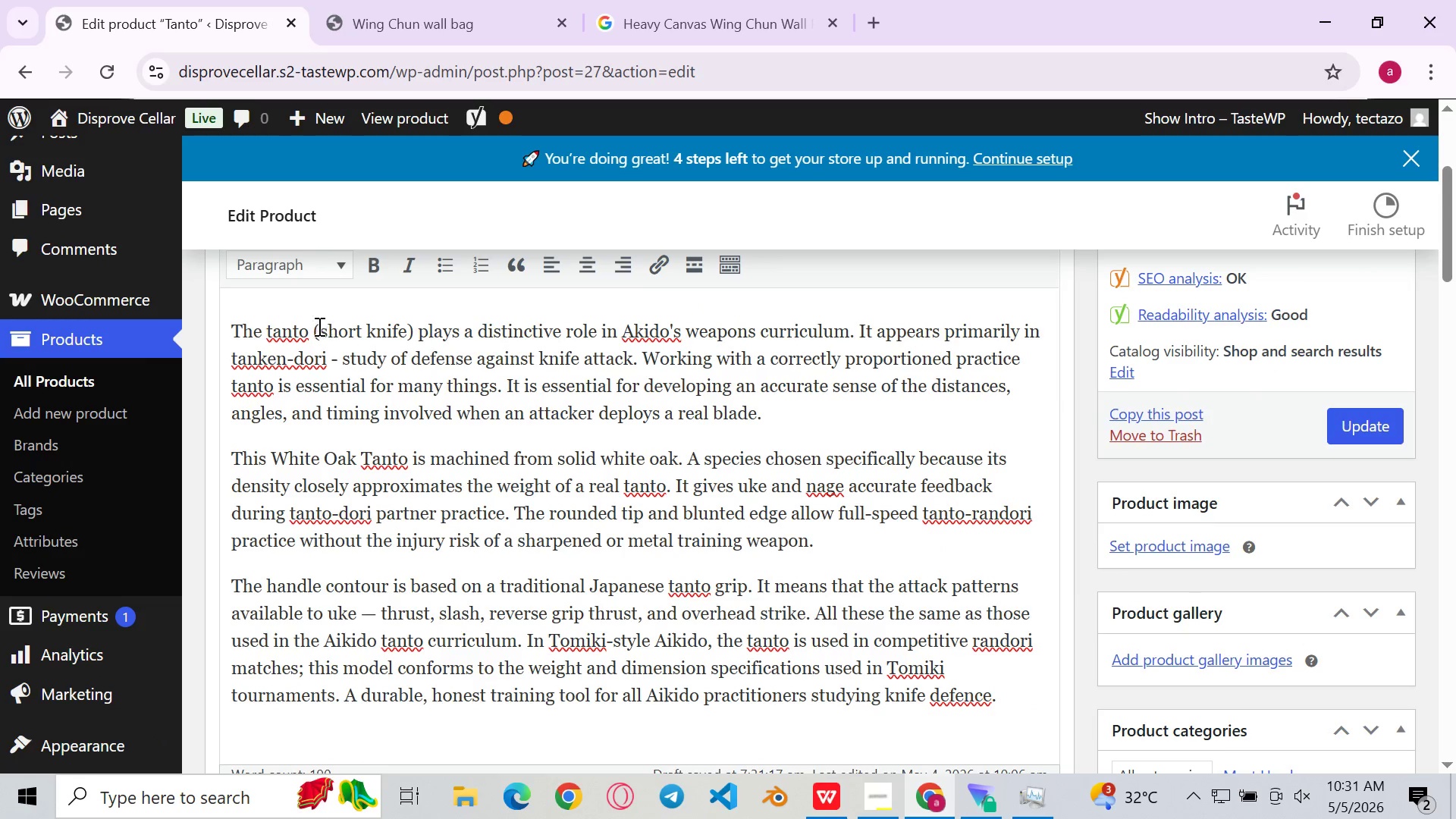 
left_click_drag(start_coordinate=[307, 326], to_coordinate=[268, 326])
 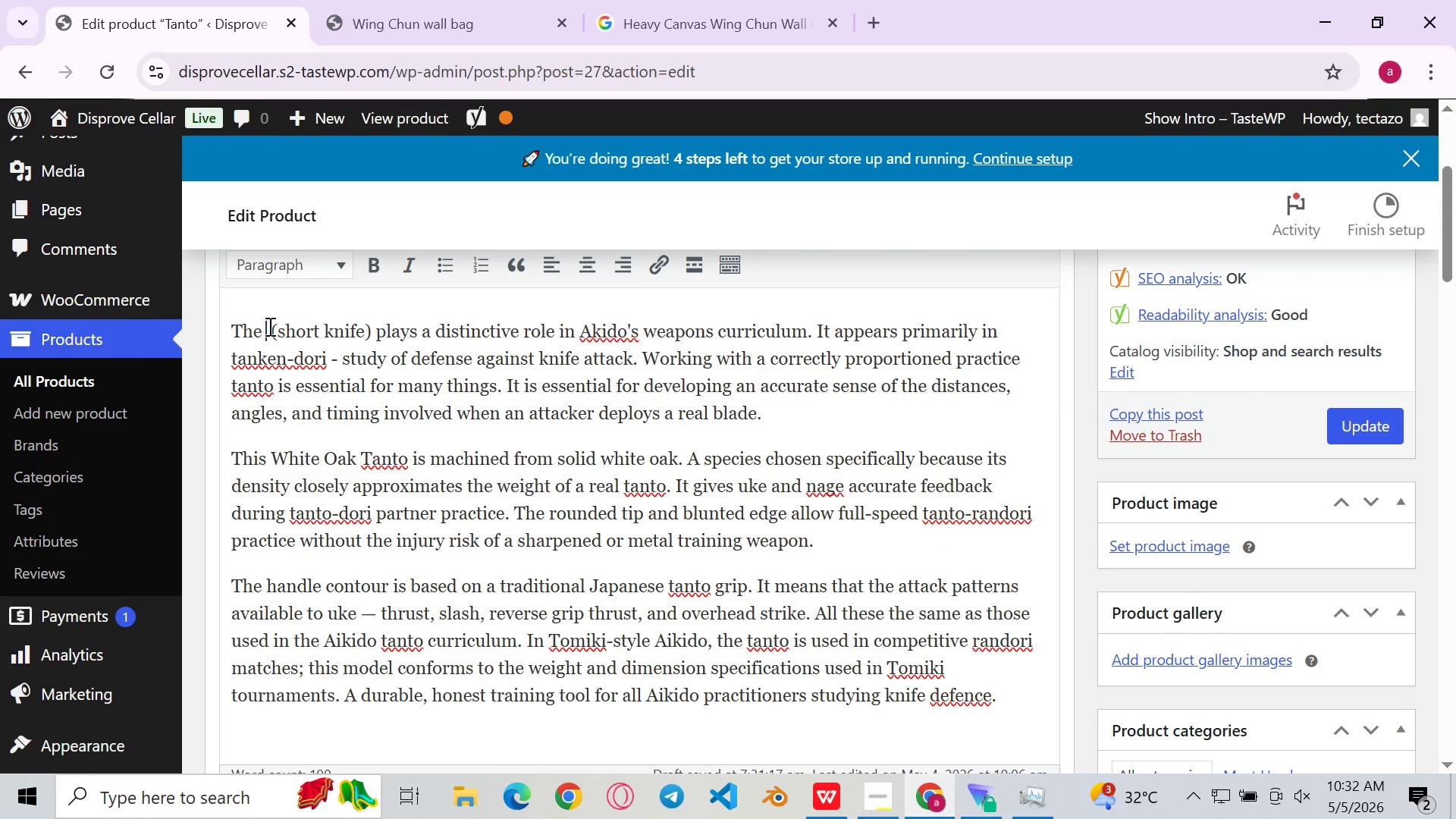 
key(Backspace)
 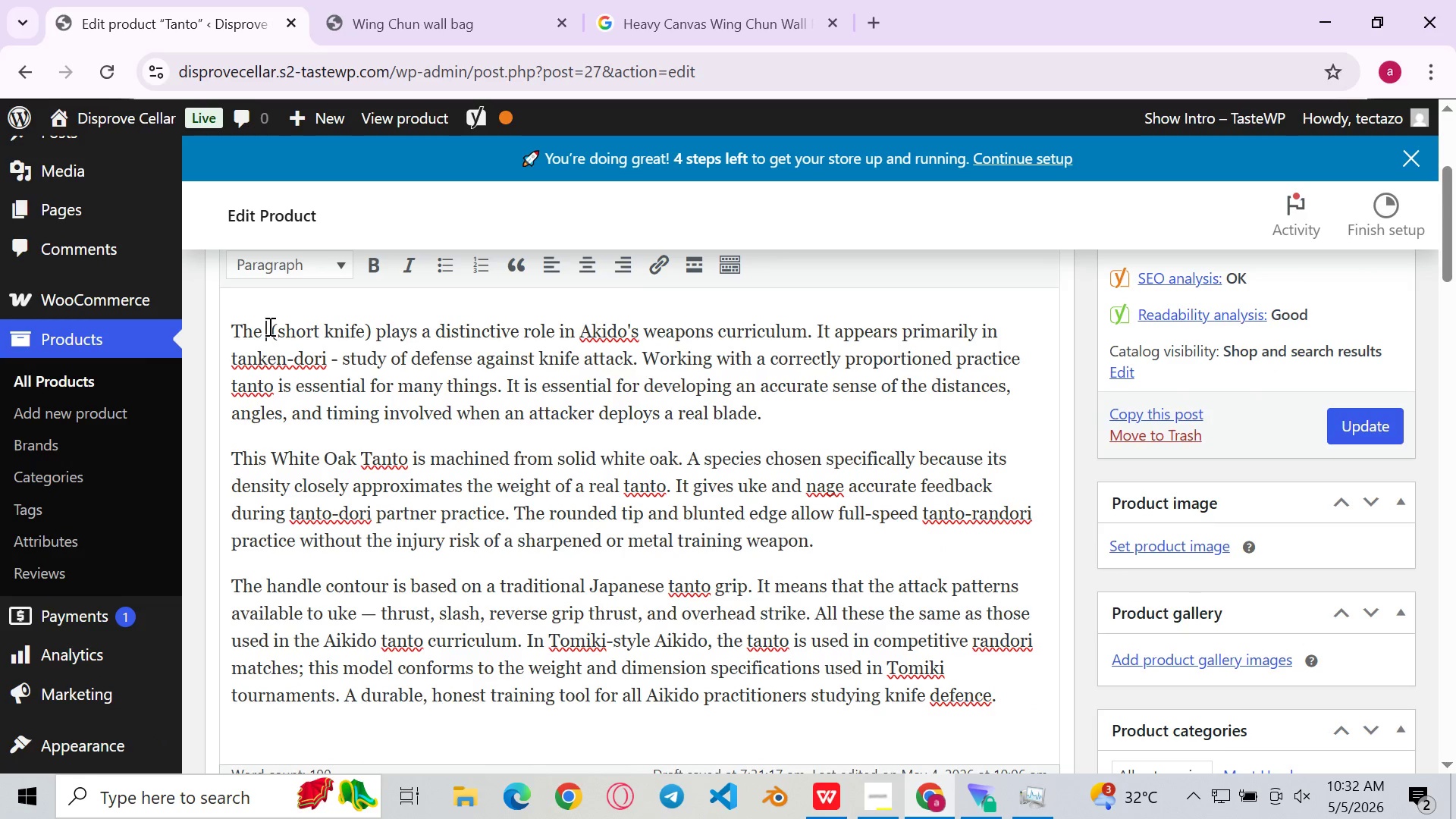 
key(Control+V)
 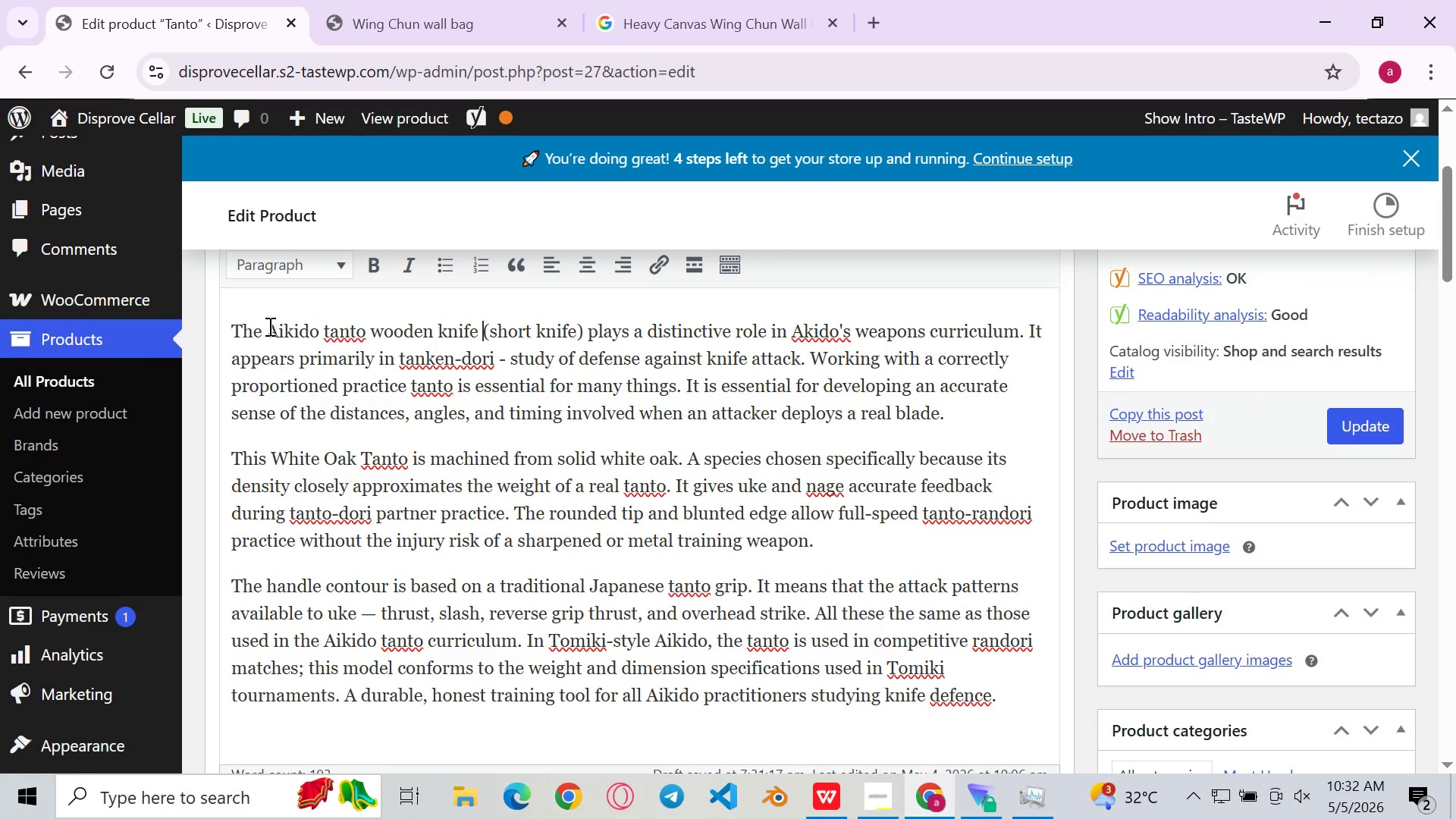 
key(Backspace)
 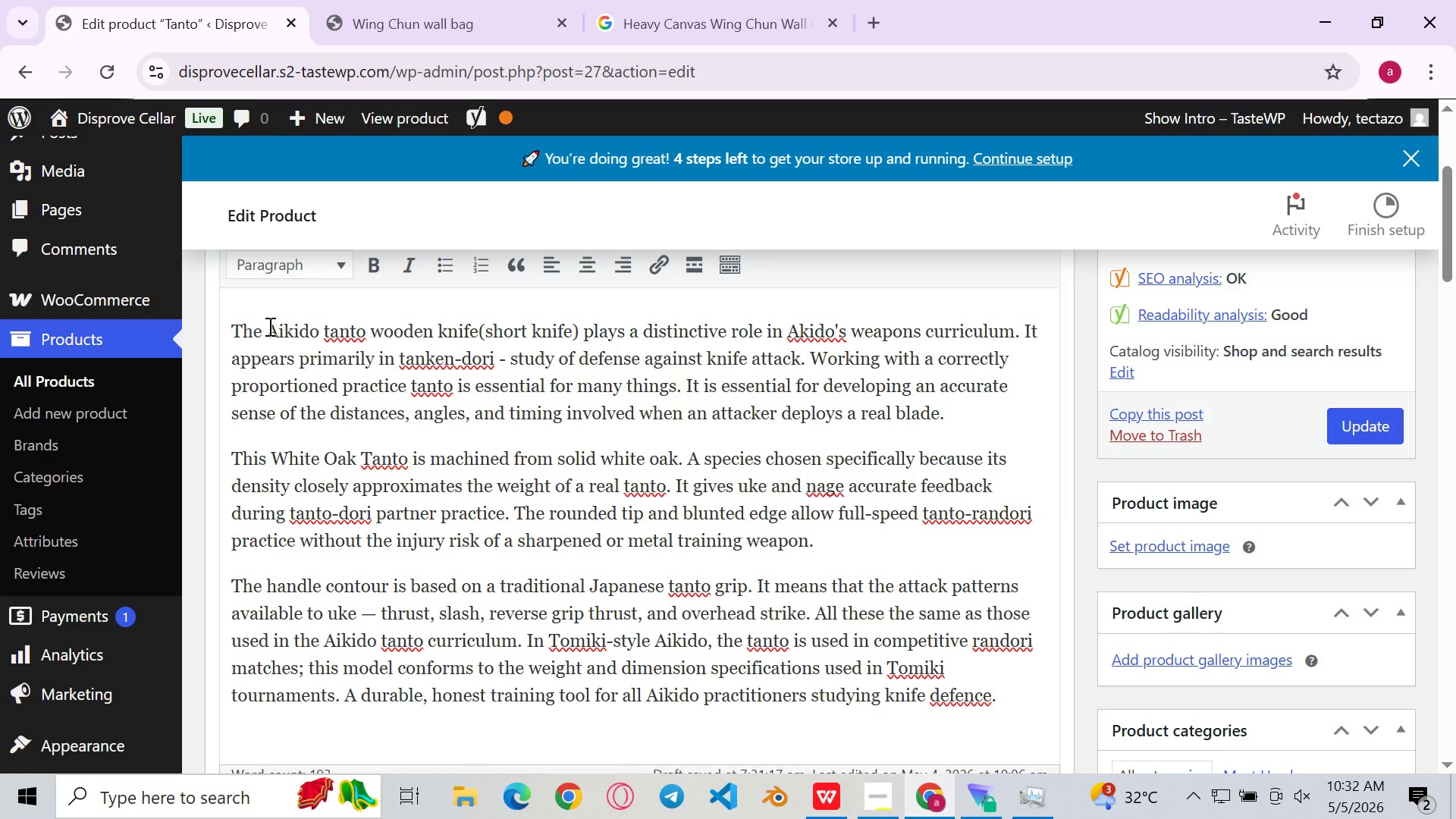 
key(Space)
 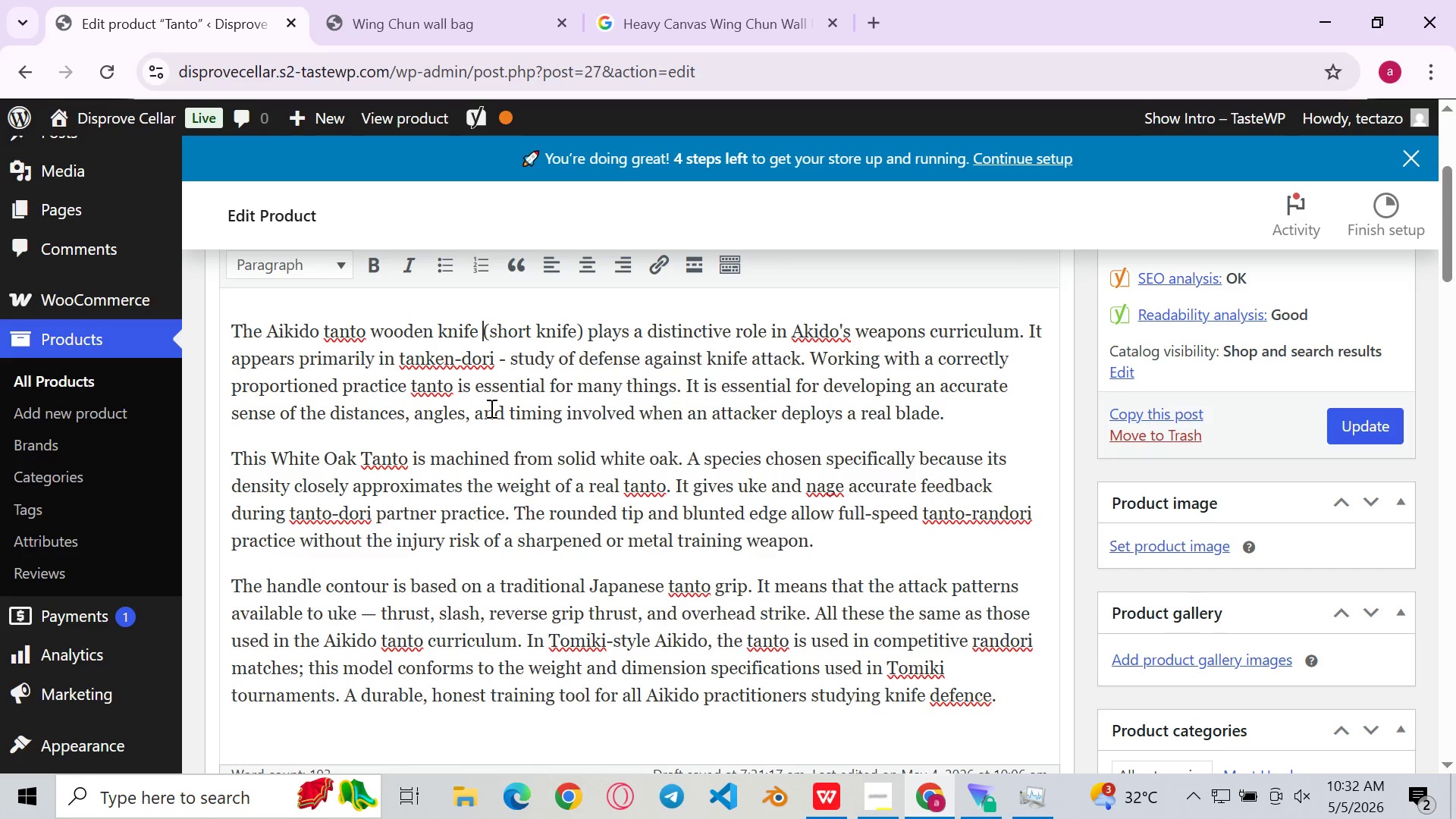 
left_click([518, 416])
 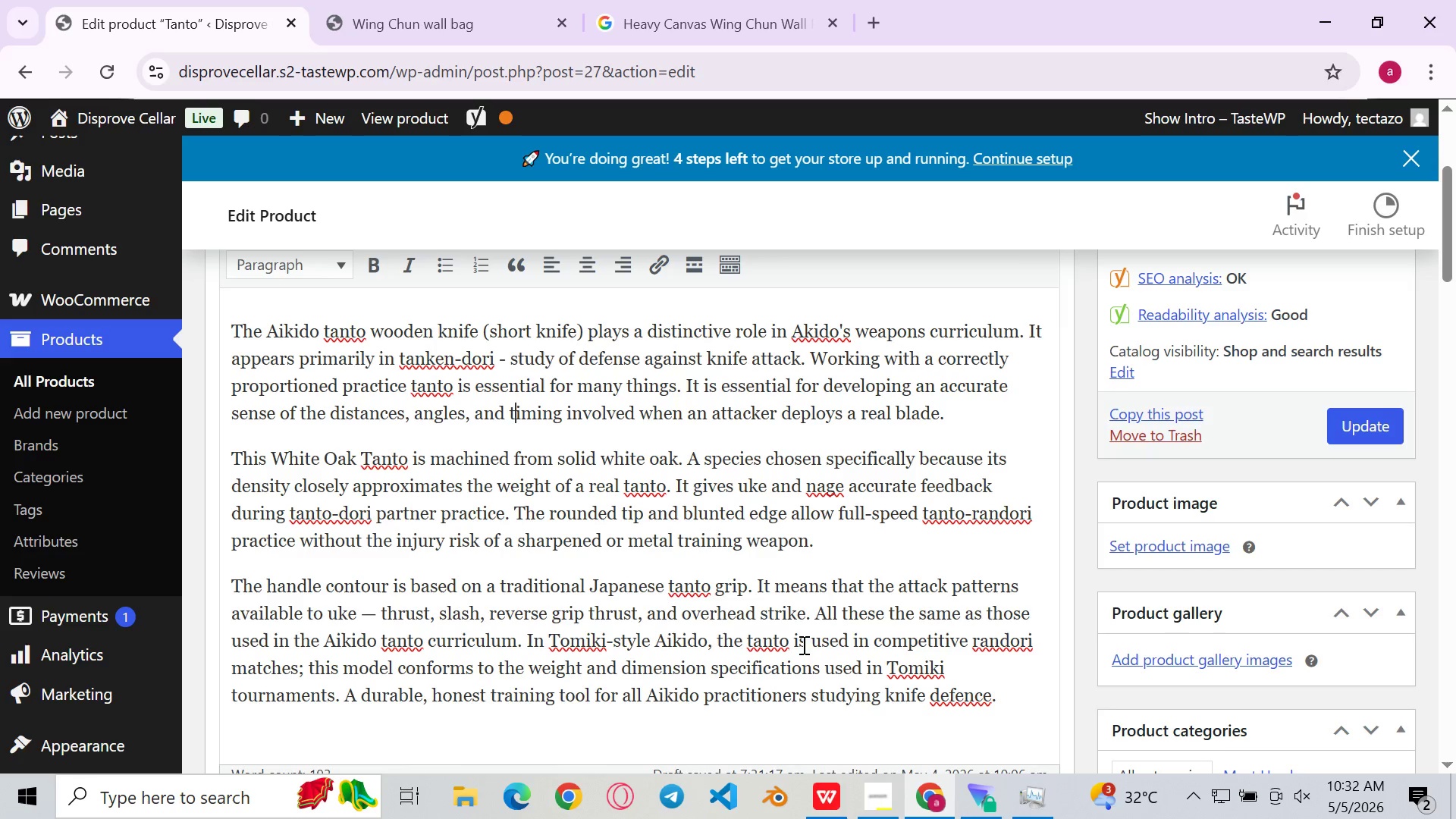 
wait(13.45)
 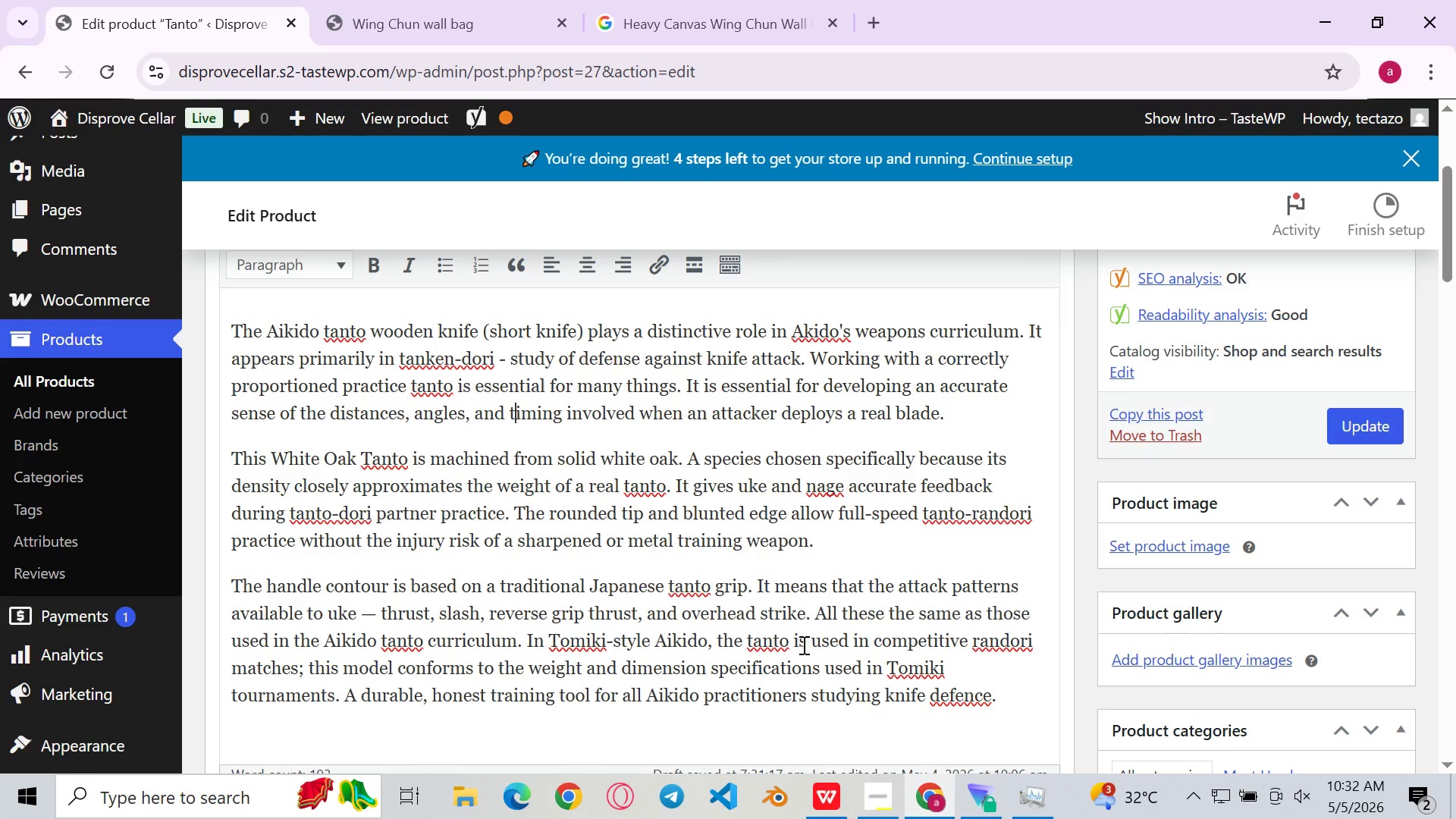 
left_click([661, 623])
 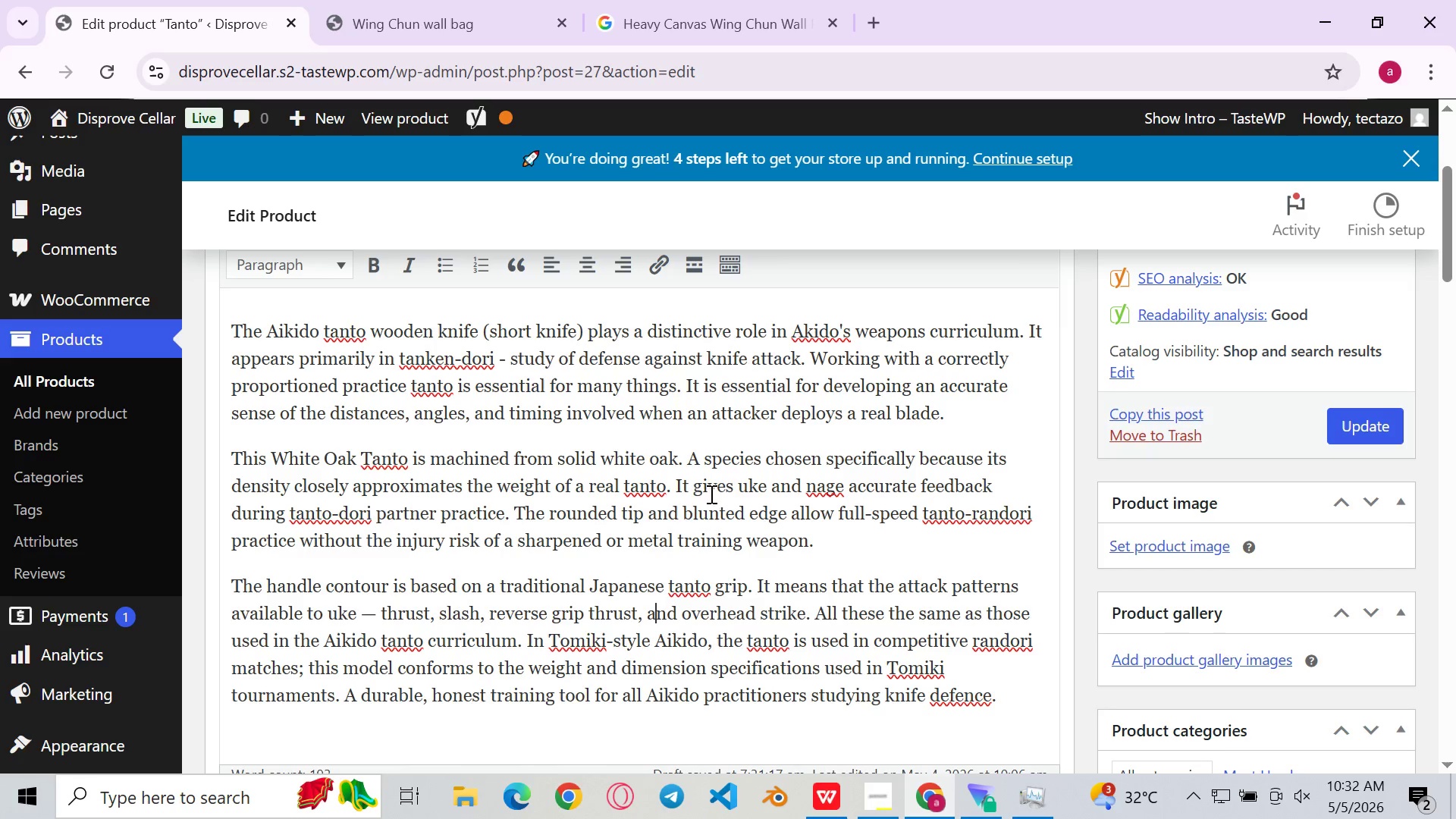 
wait(7.23)
 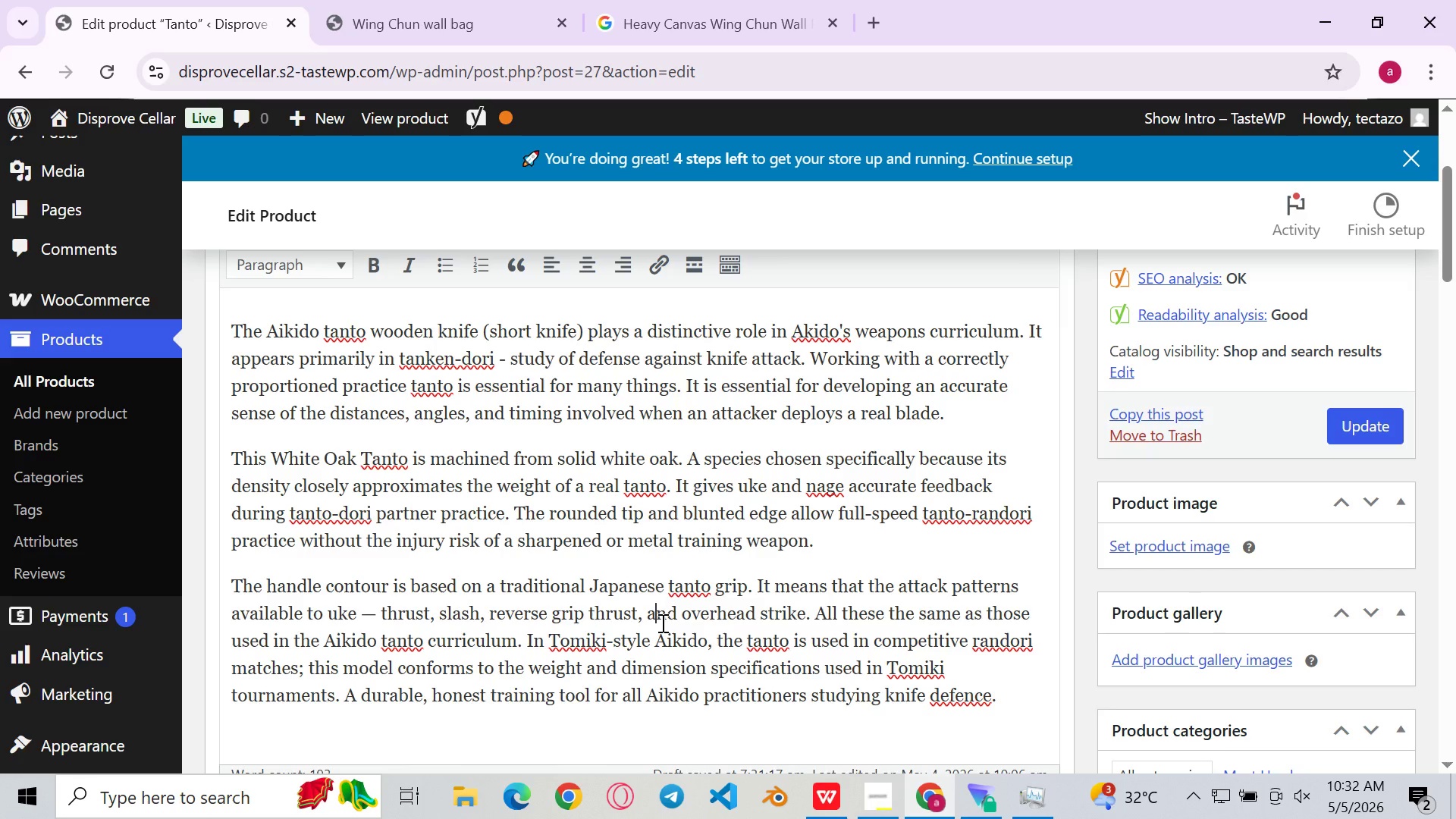 
left_click([689, 488])
 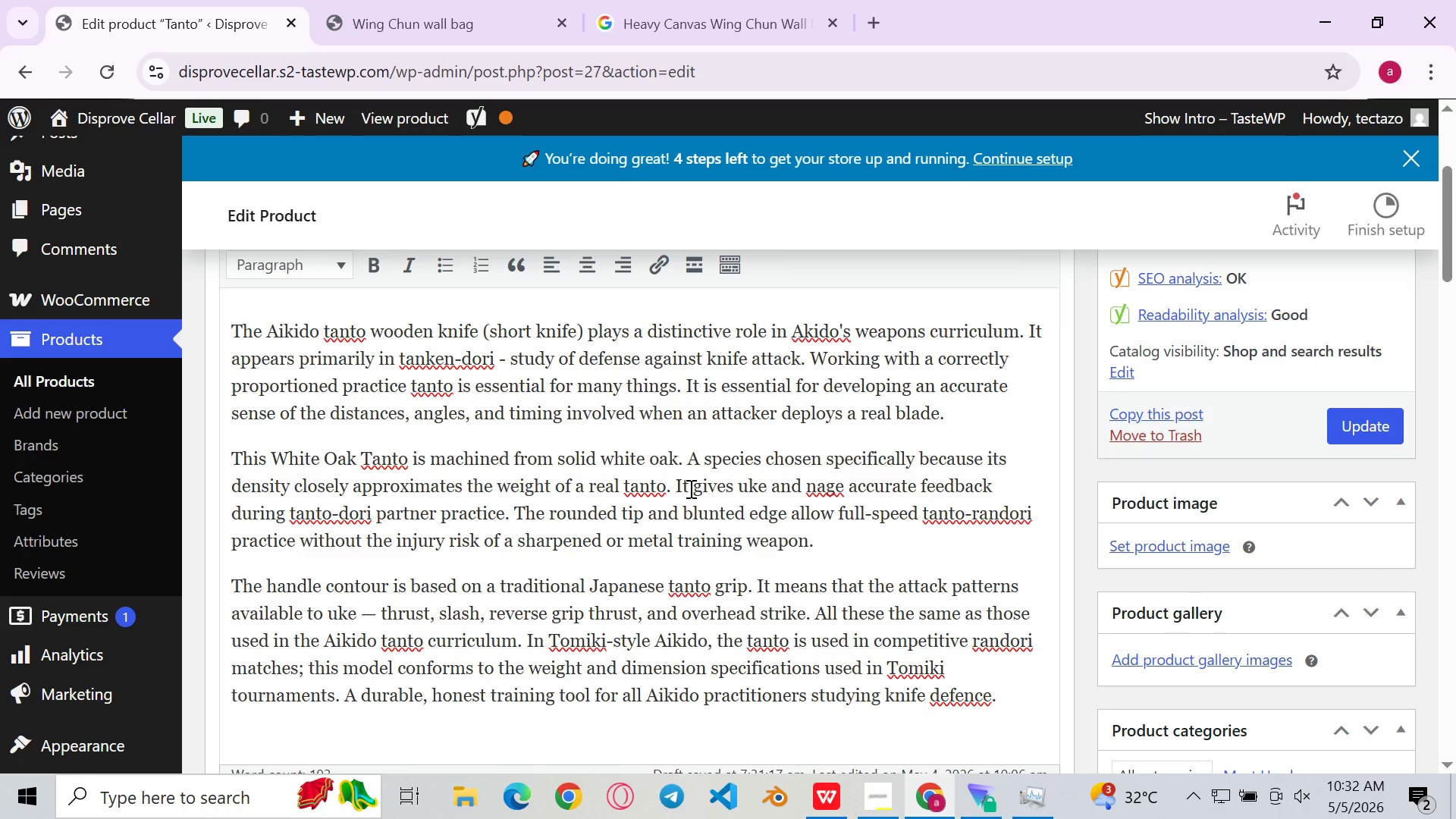 
key(Backspace)
 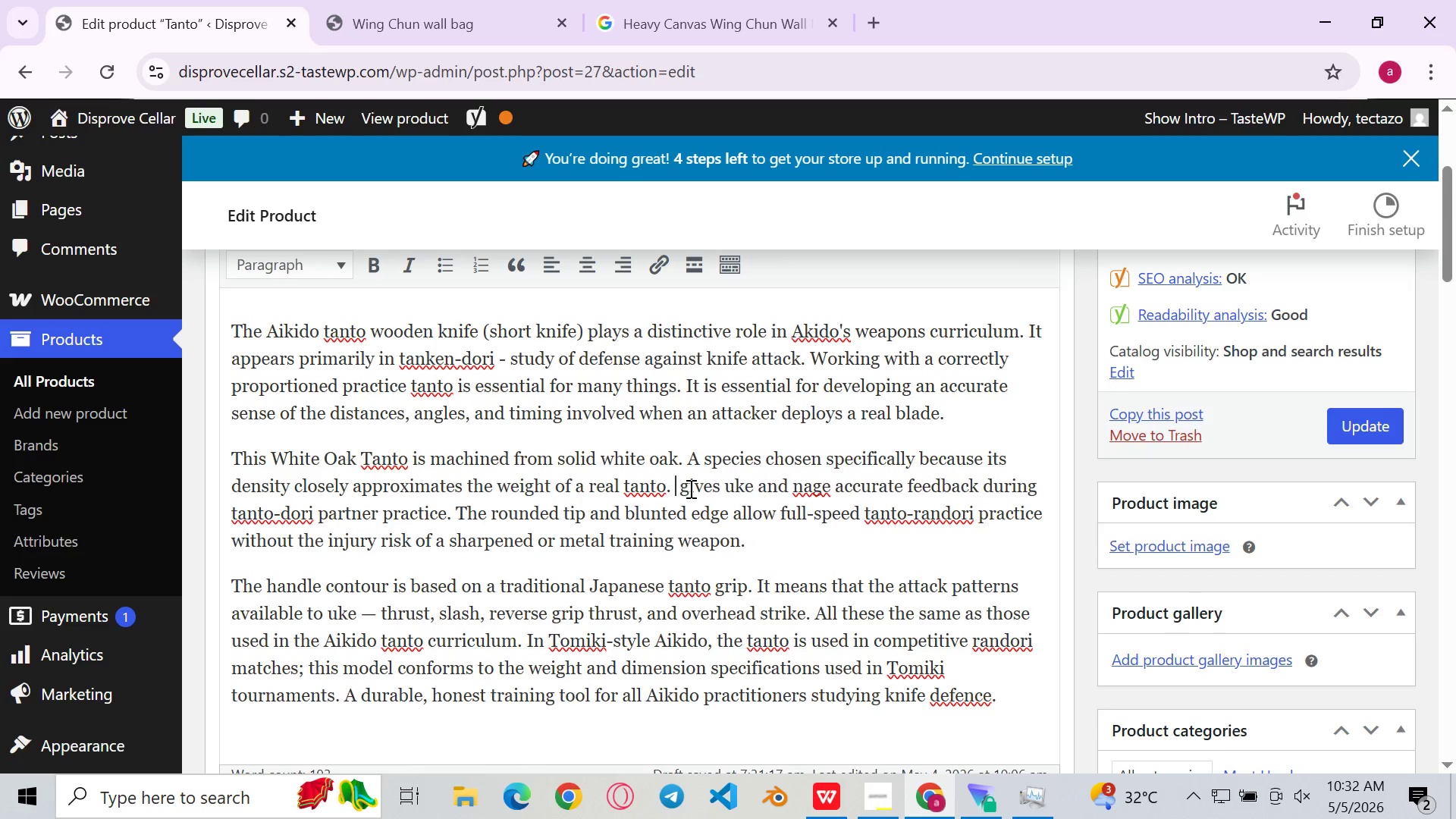 
key(Backspace)
 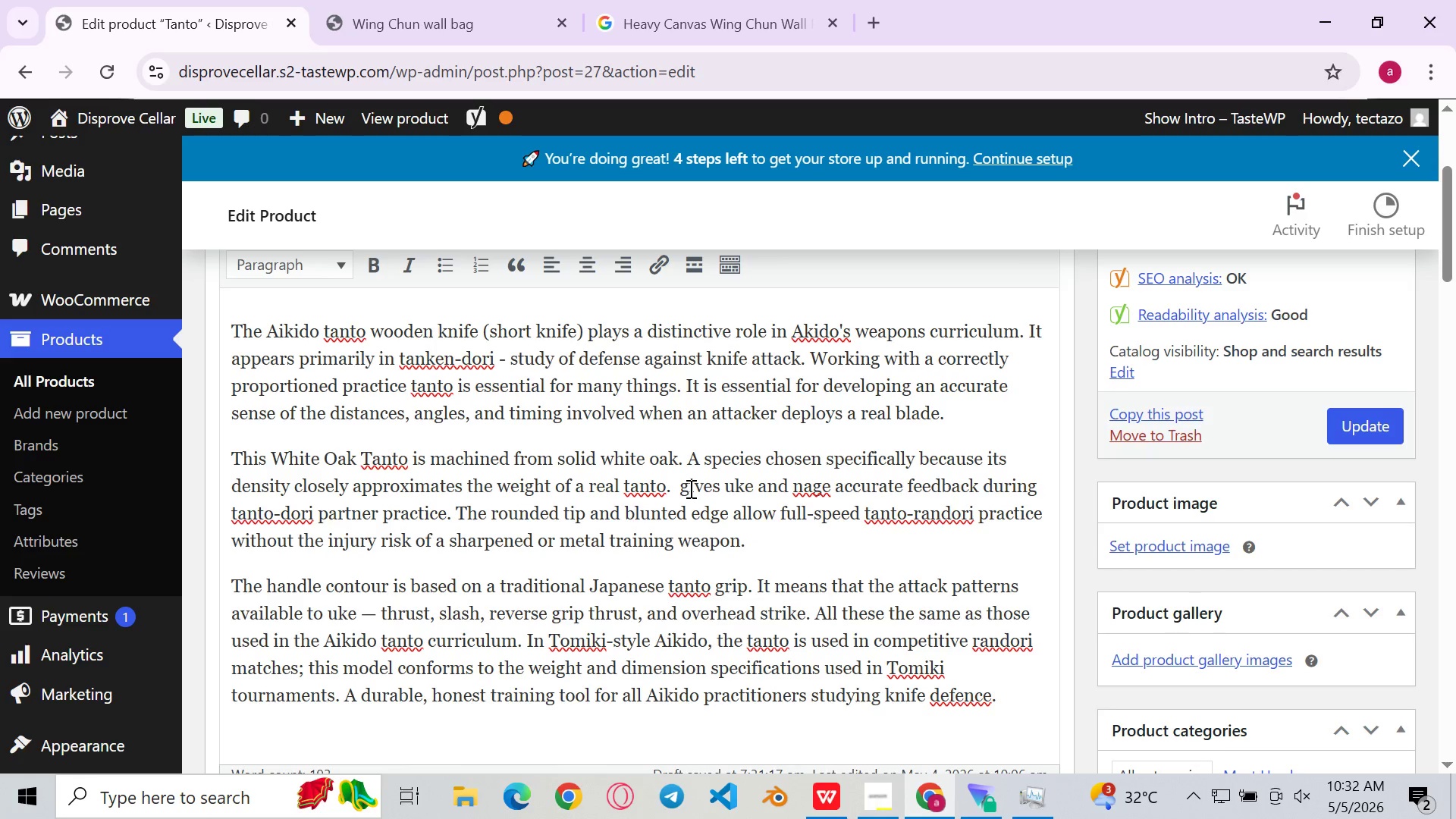 
key(Control+V)
 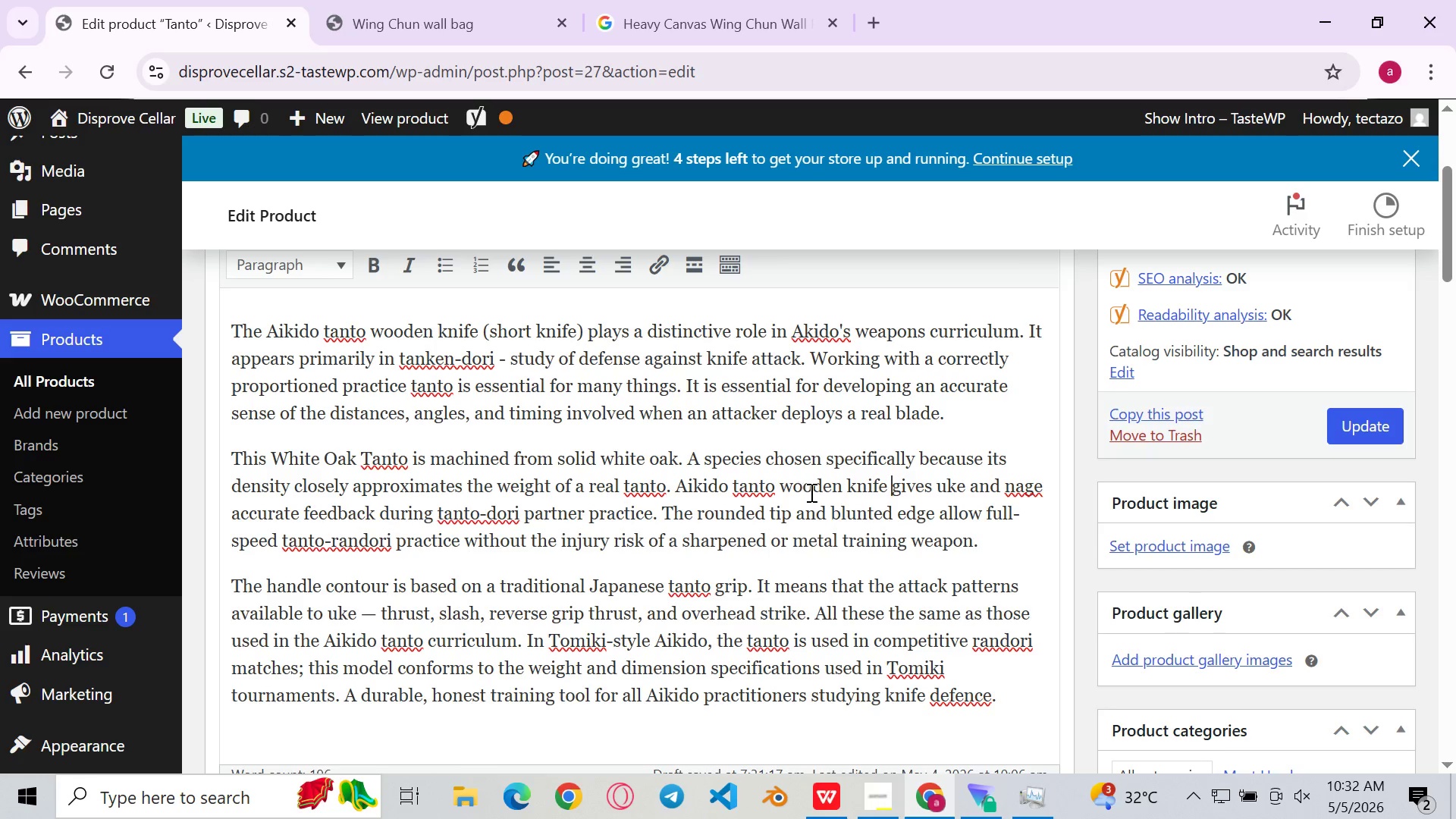 
left_click([811, 492])
 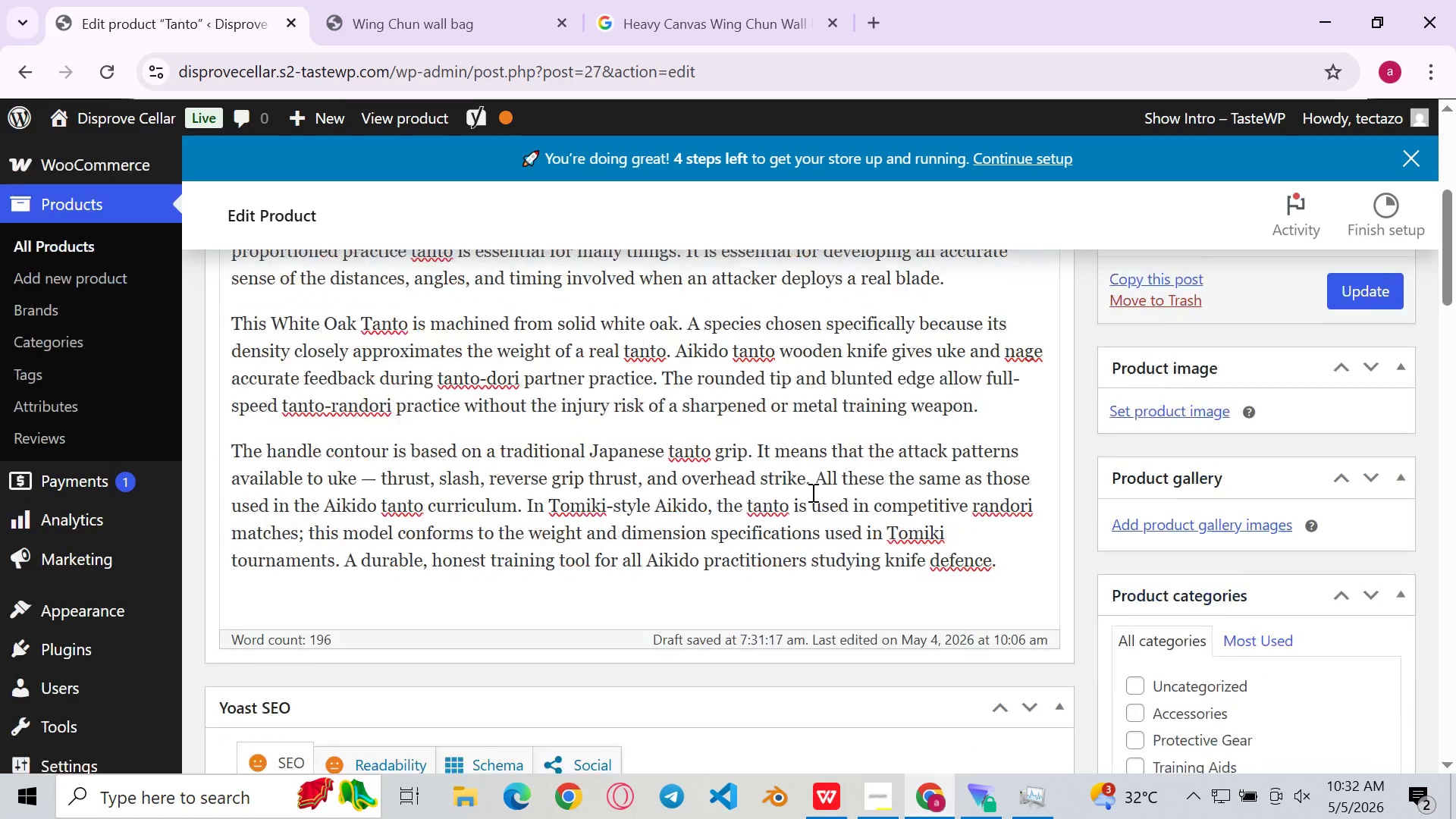 
key(Control+ControlLeft)
 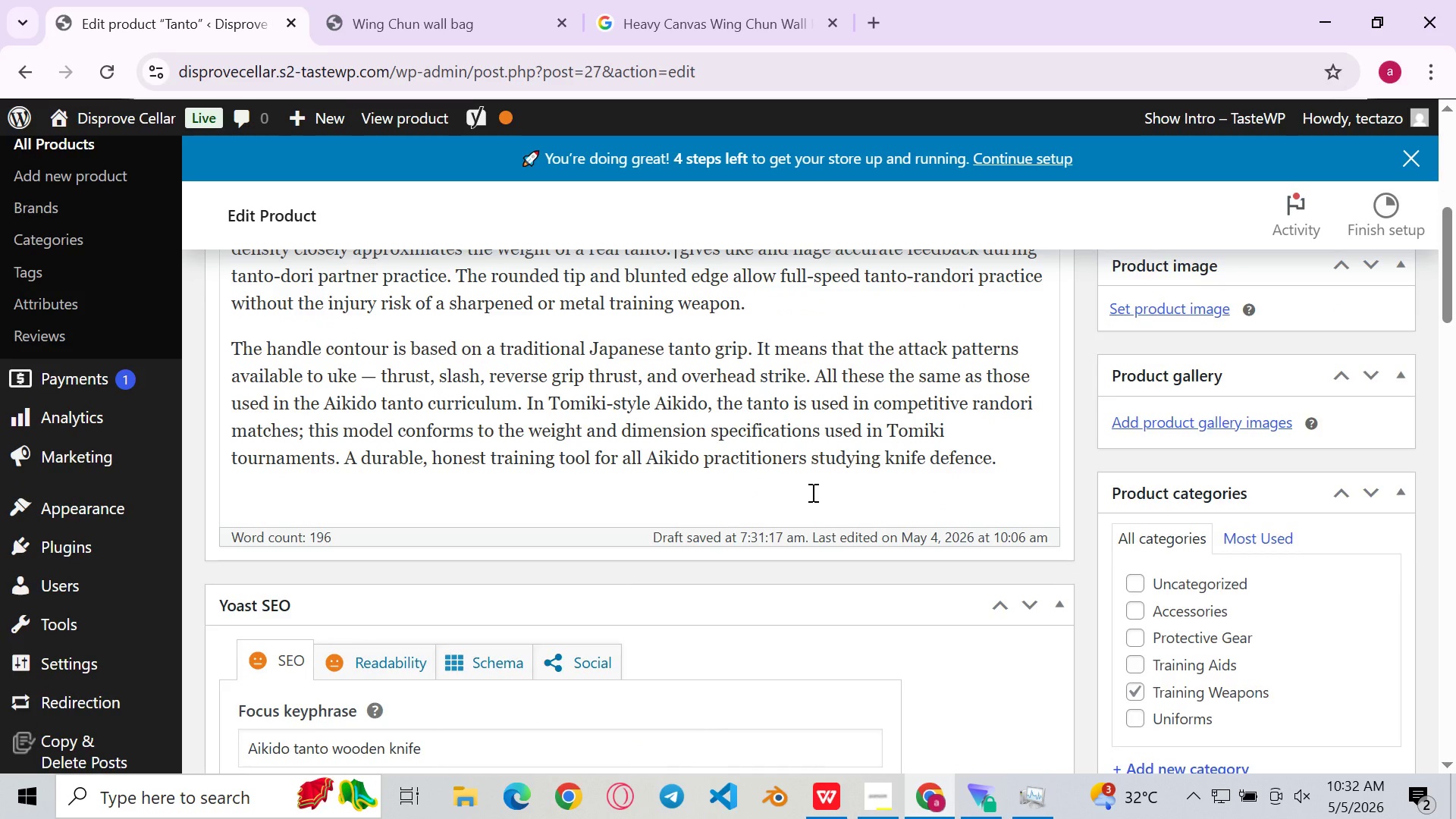 
key(Control+Z)
 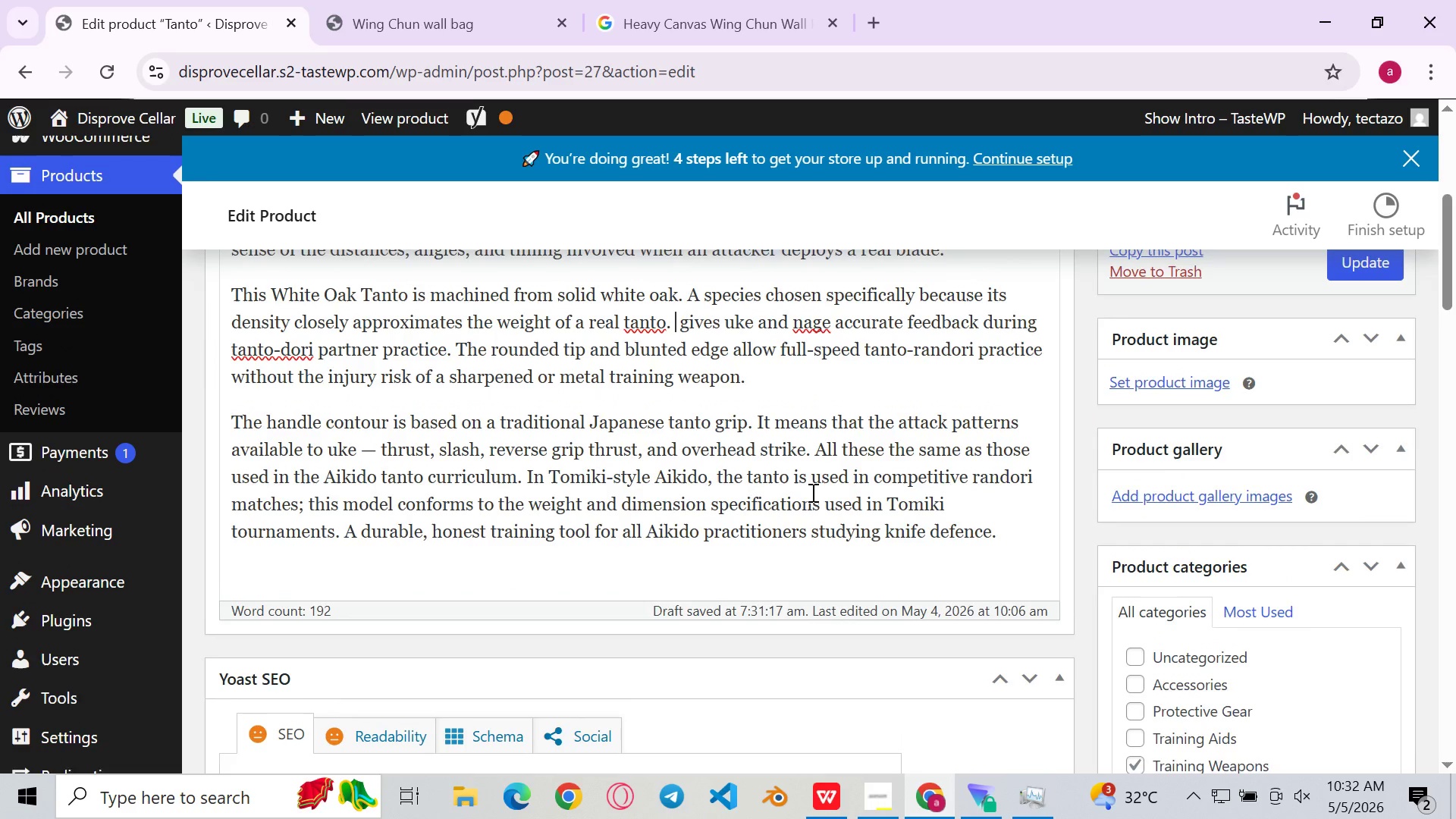 
left_click([830, 477])
 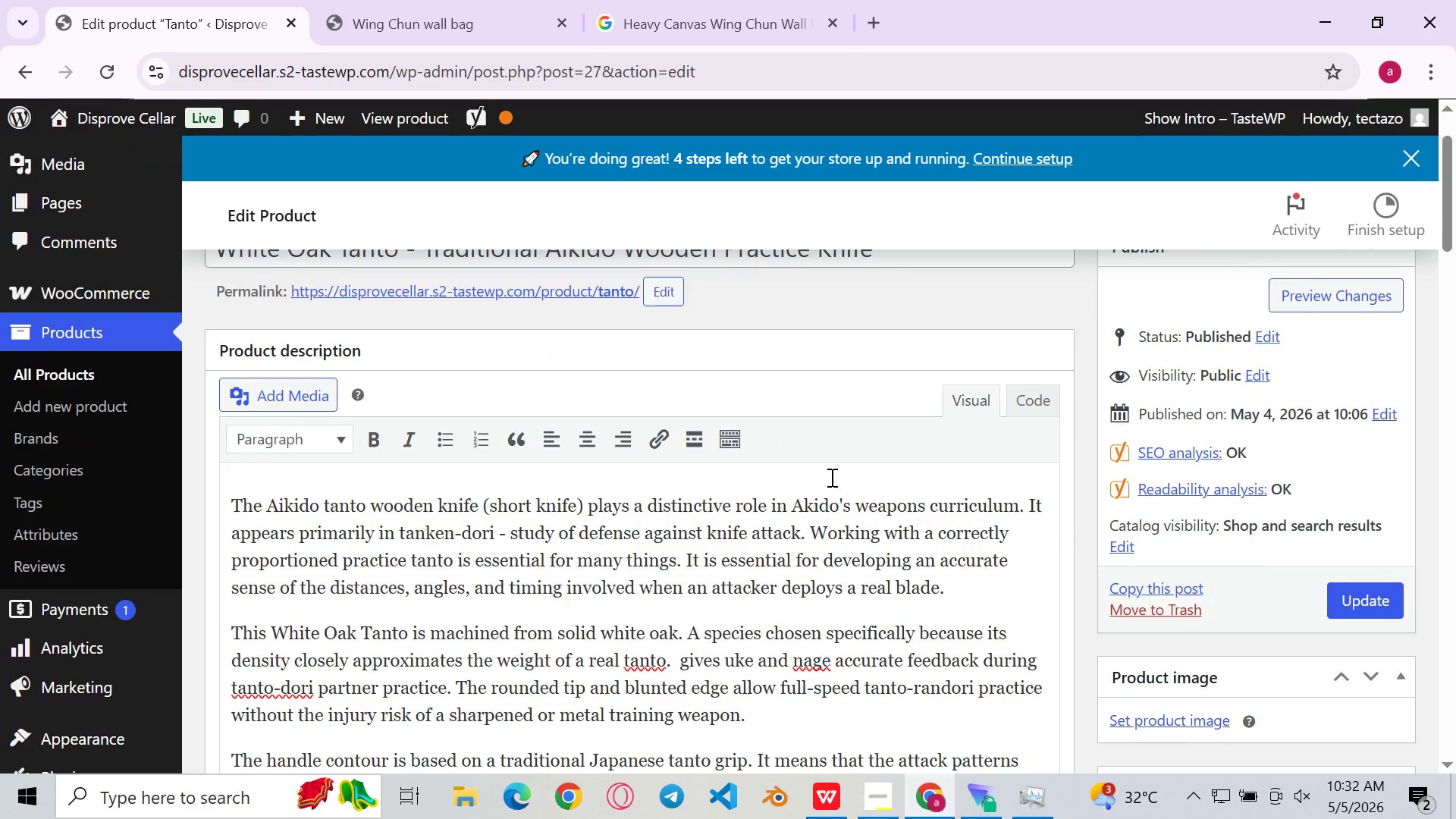 
left_click([831, 504])
 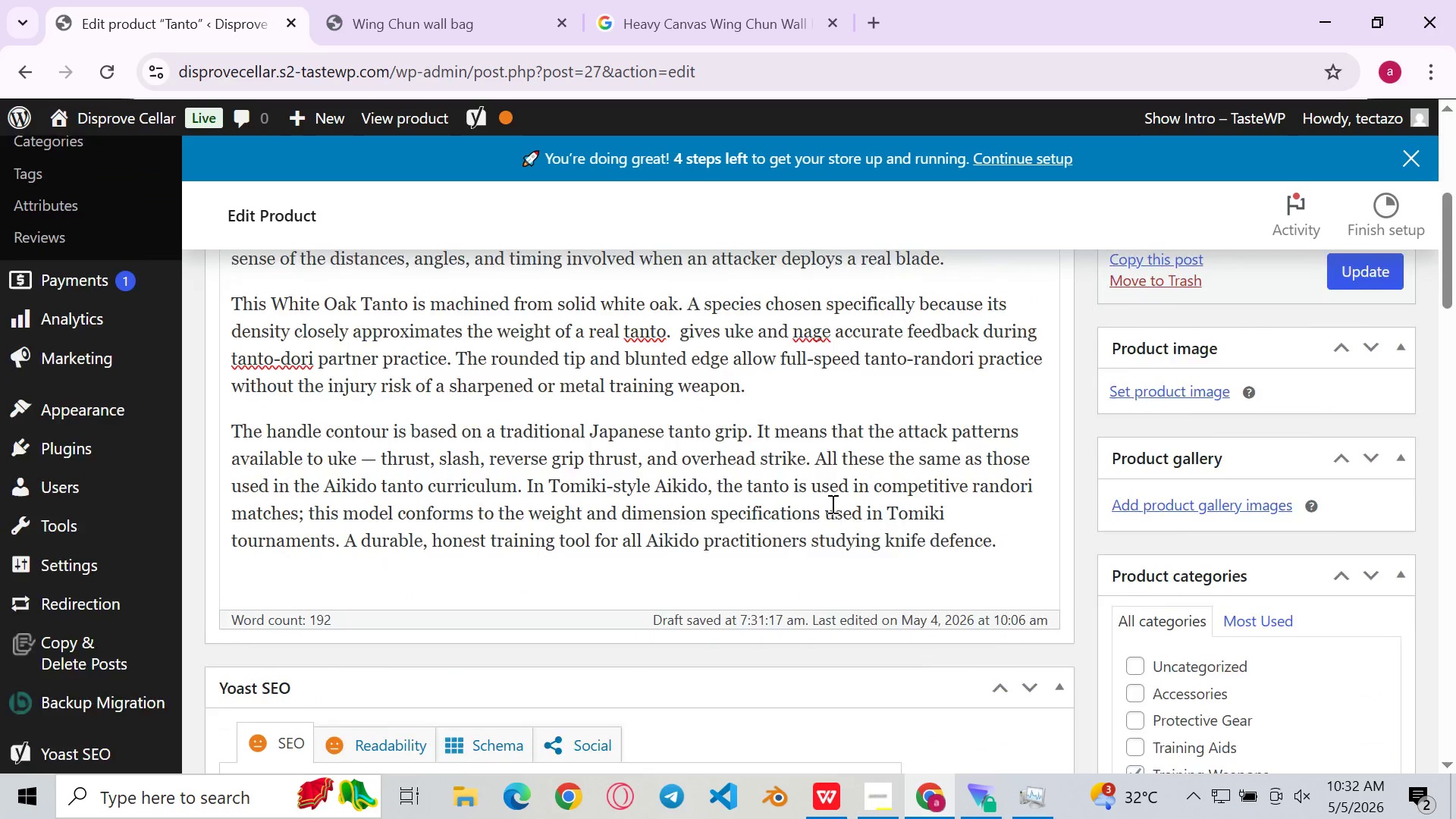 
key(Control+ControlLeft)
 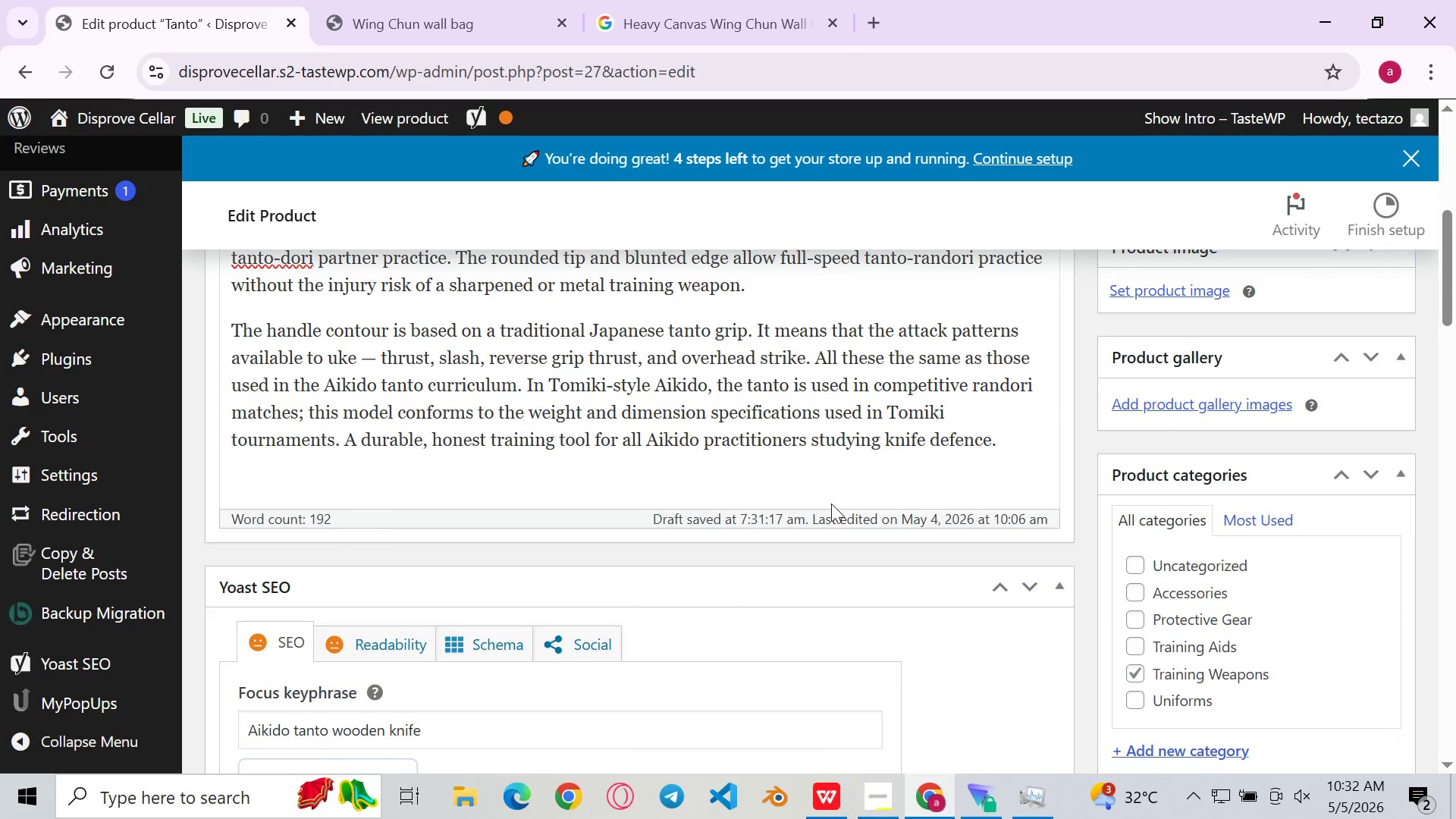 
key(Control+Z)
 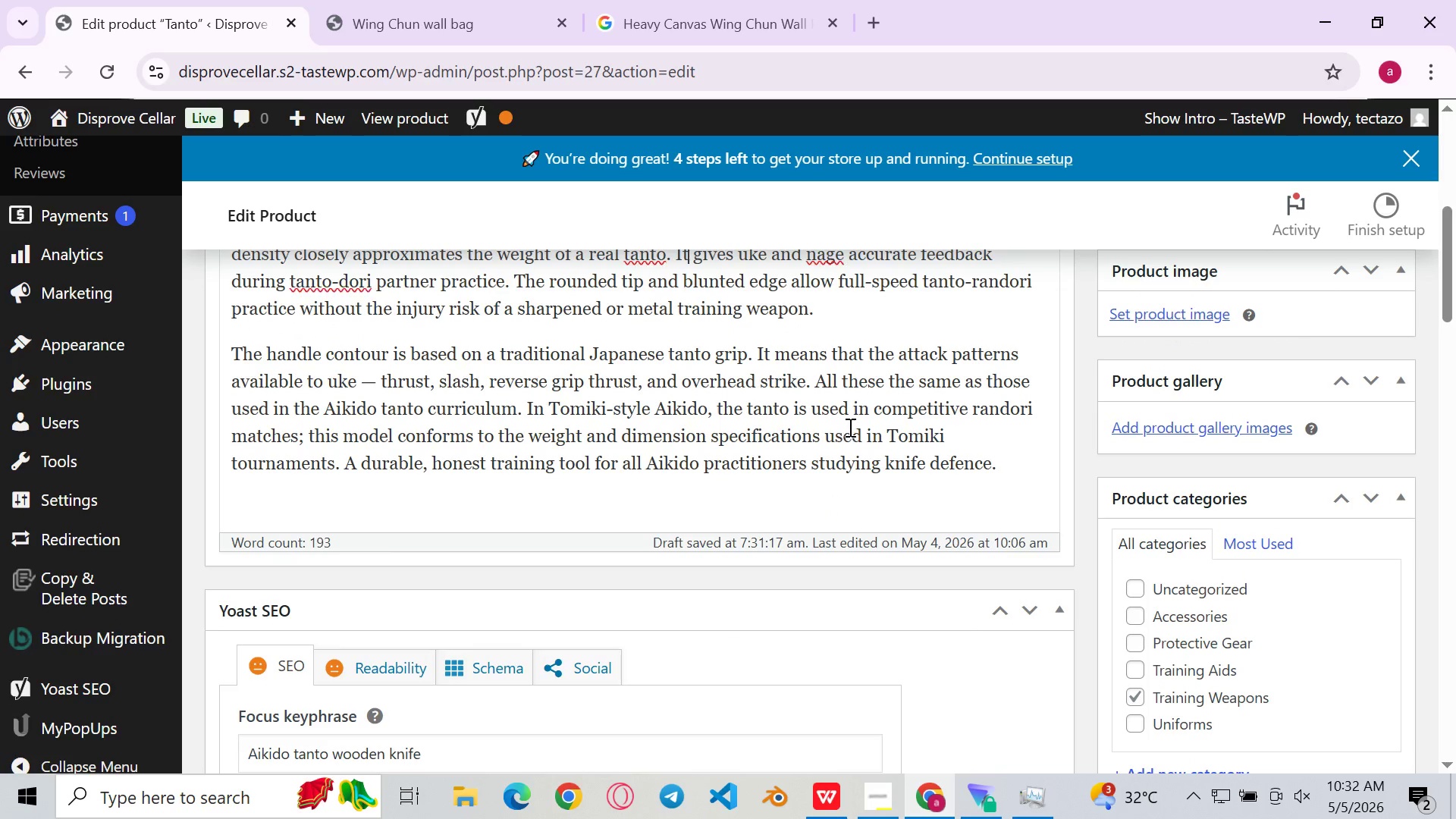 
left_click([849, 427])
 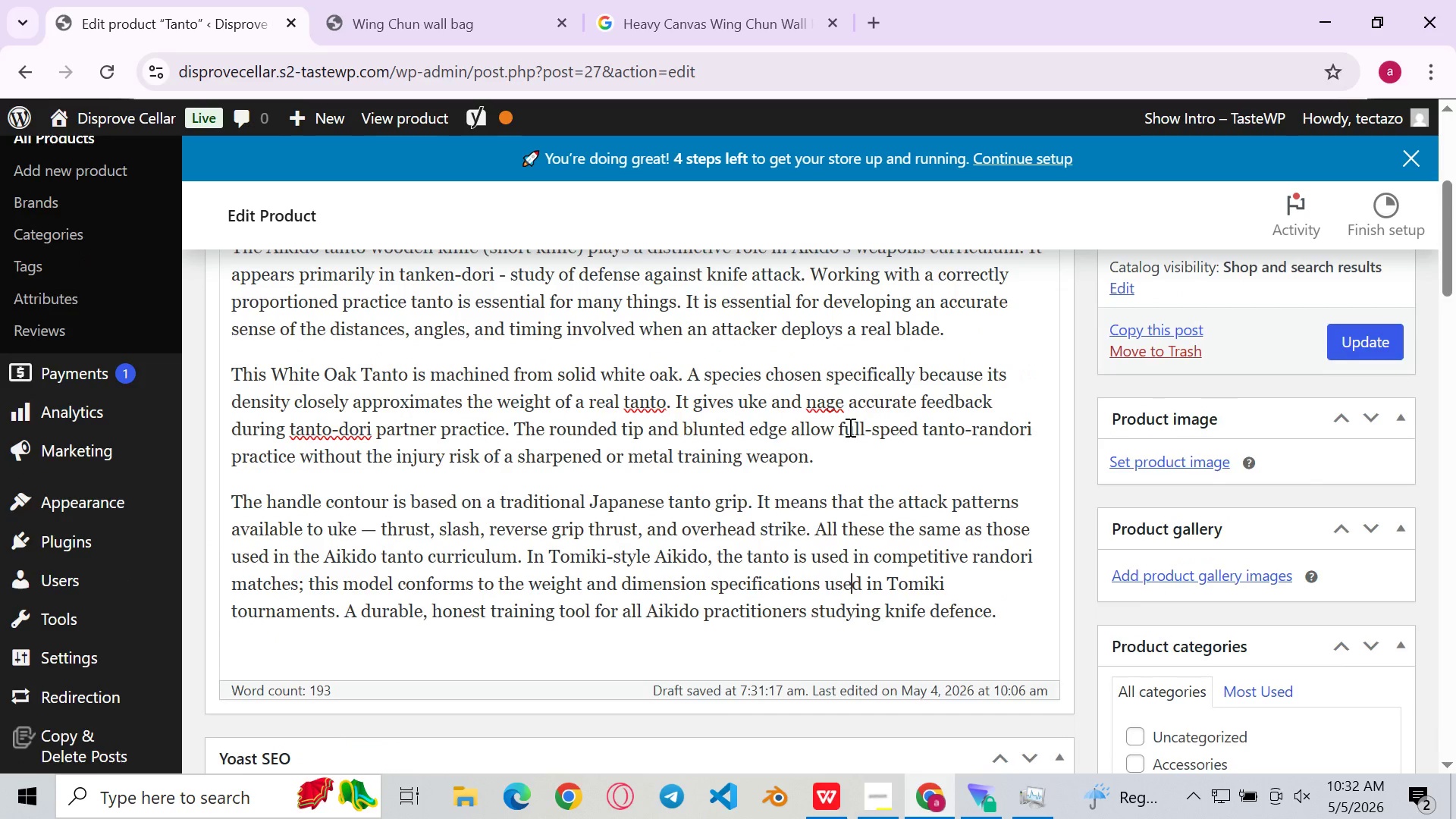 
key(Control+ControlLeft)
 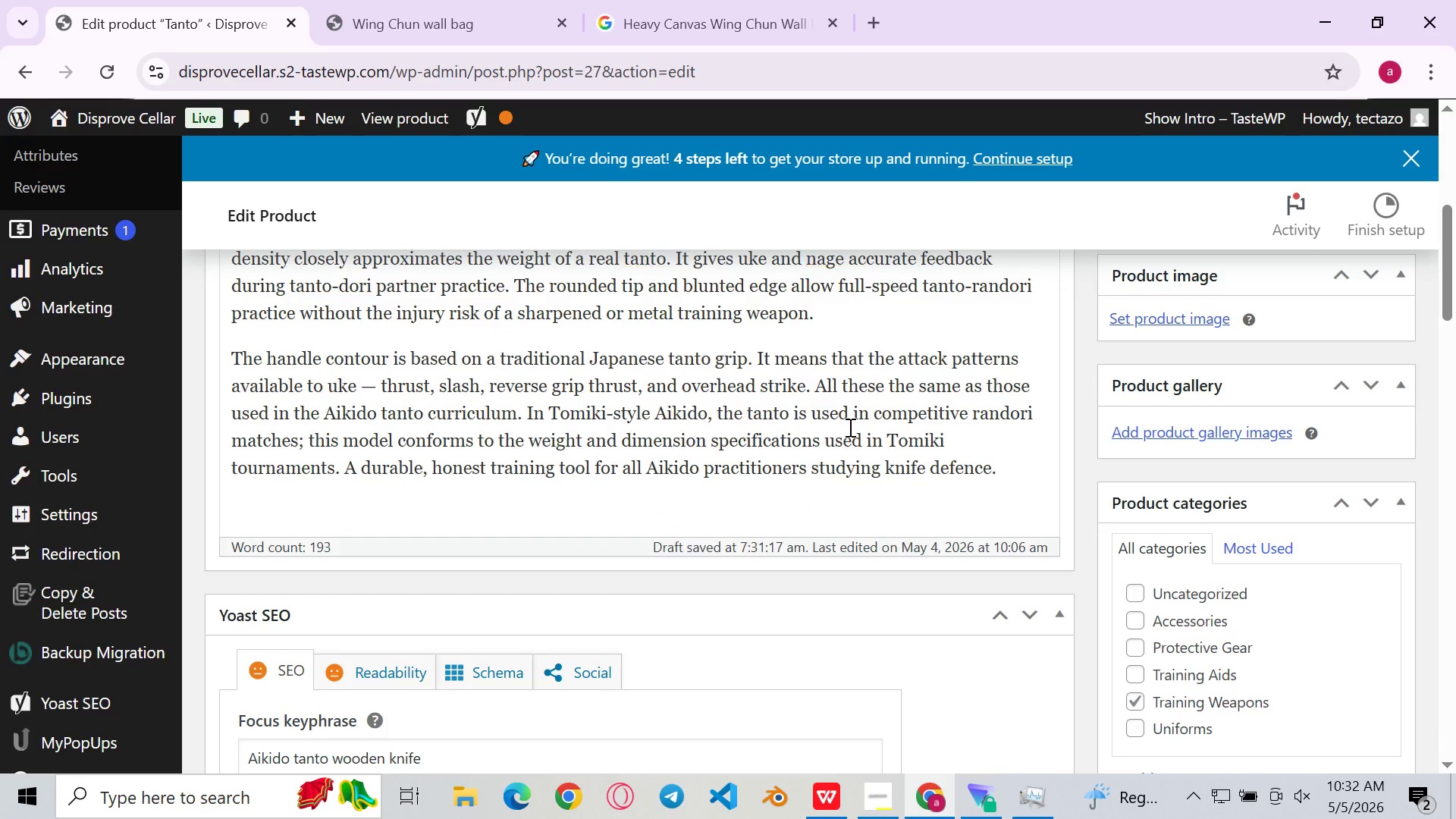 
key(Control+Z)
 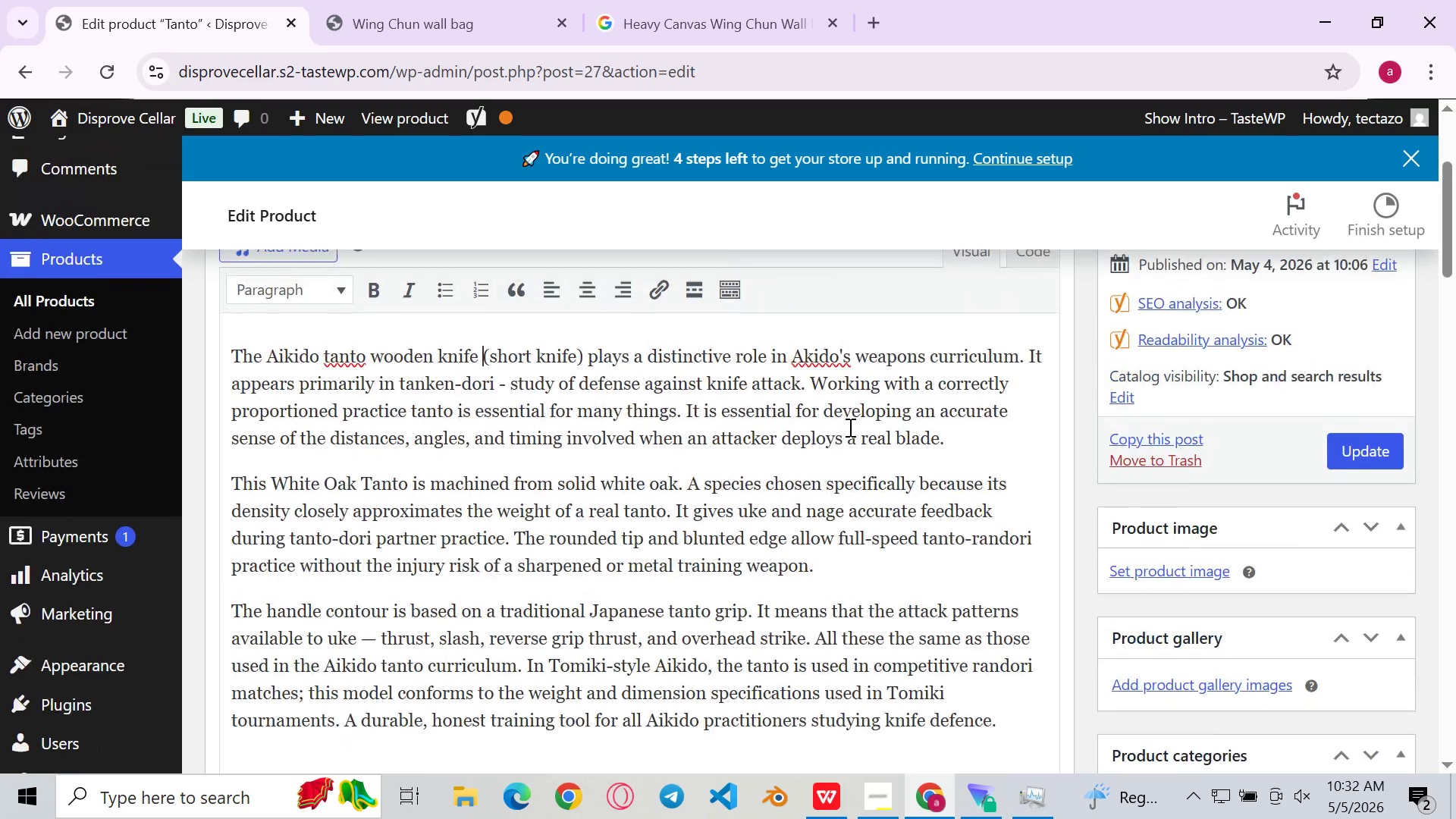 
key(Control+ControlLeft)
 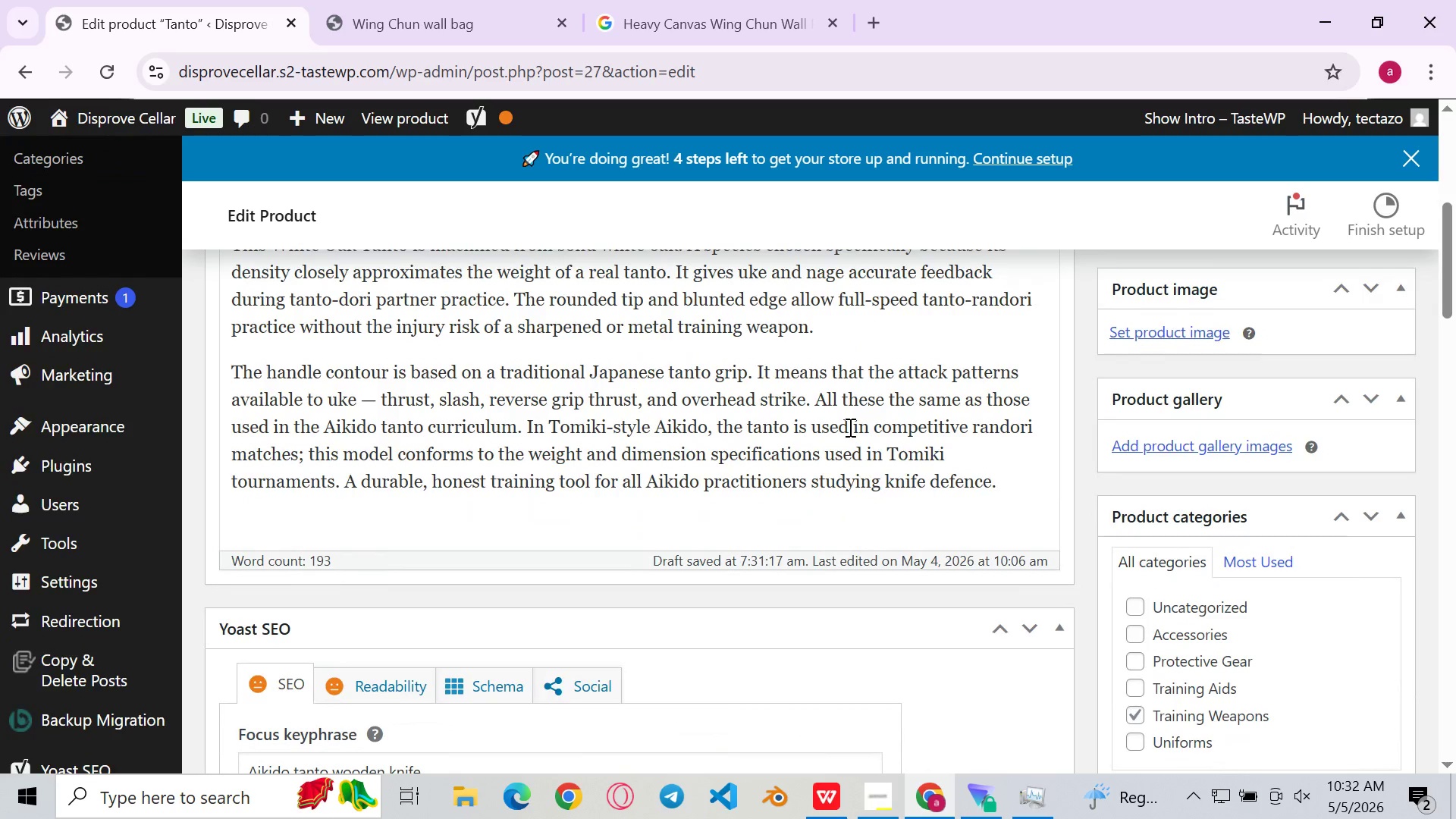 
key(Control+Z)
 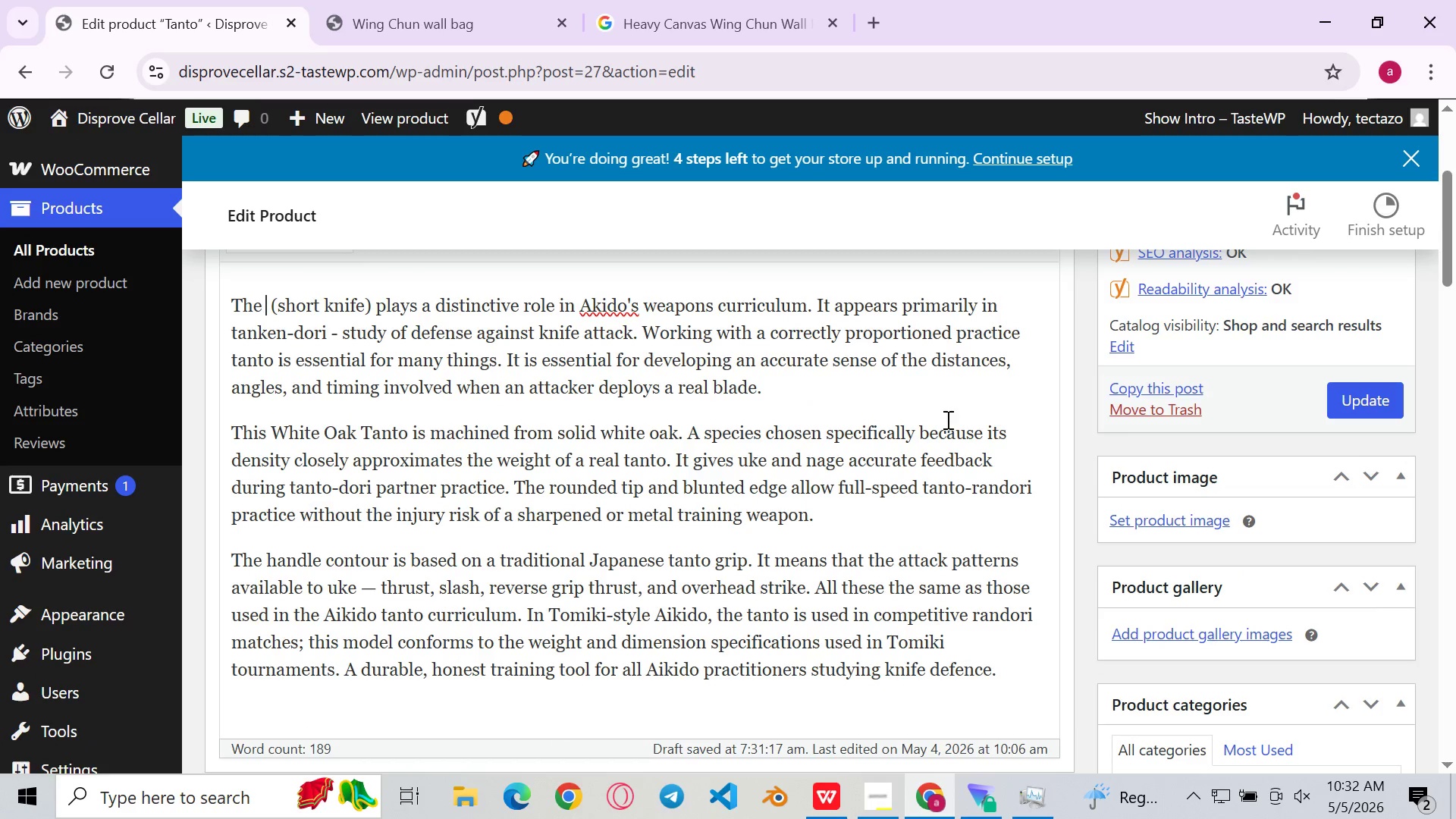 
left_click([1103, 563])
 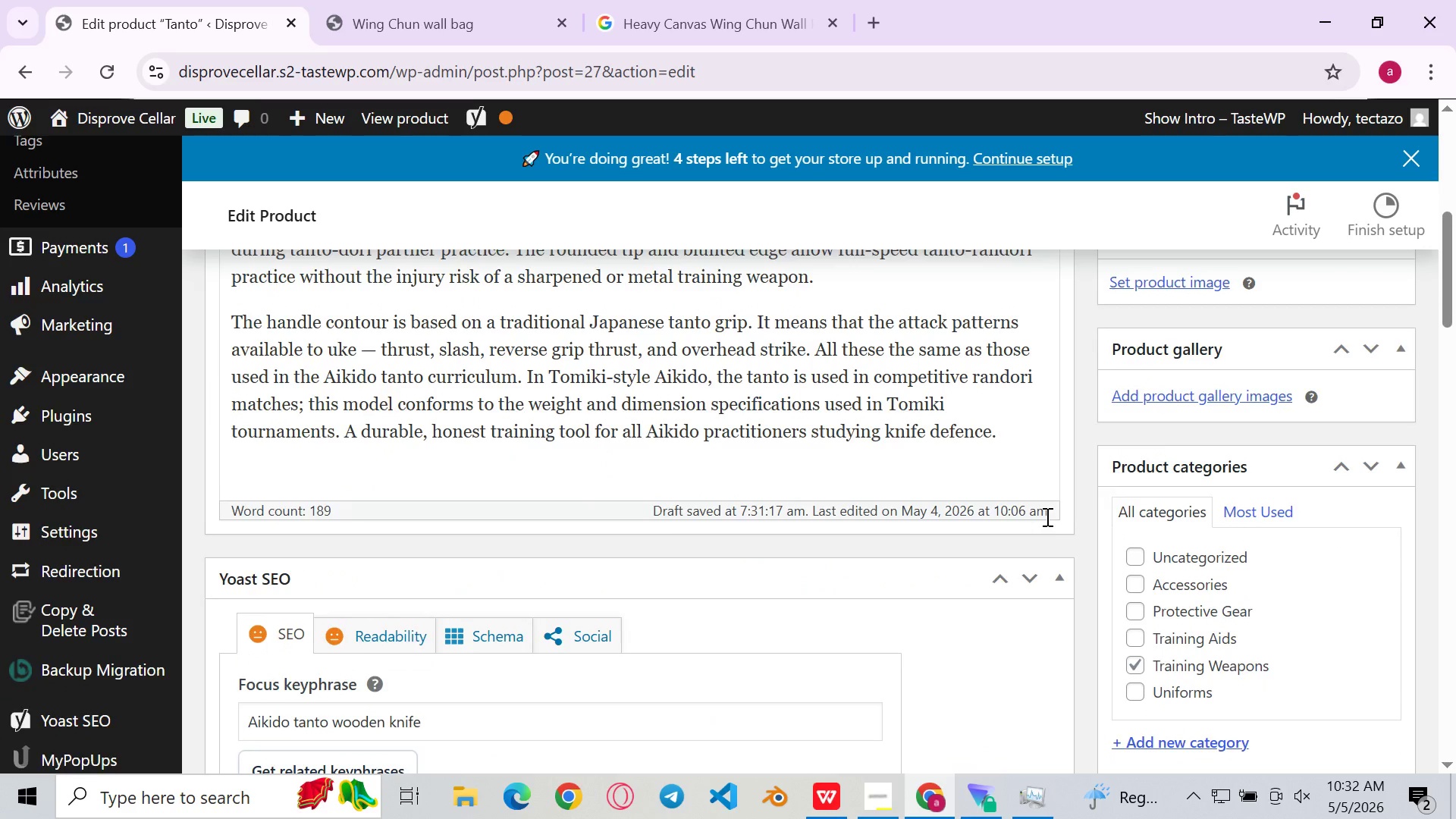 
hold_key(key=ControlLeft, duration=0.34)
 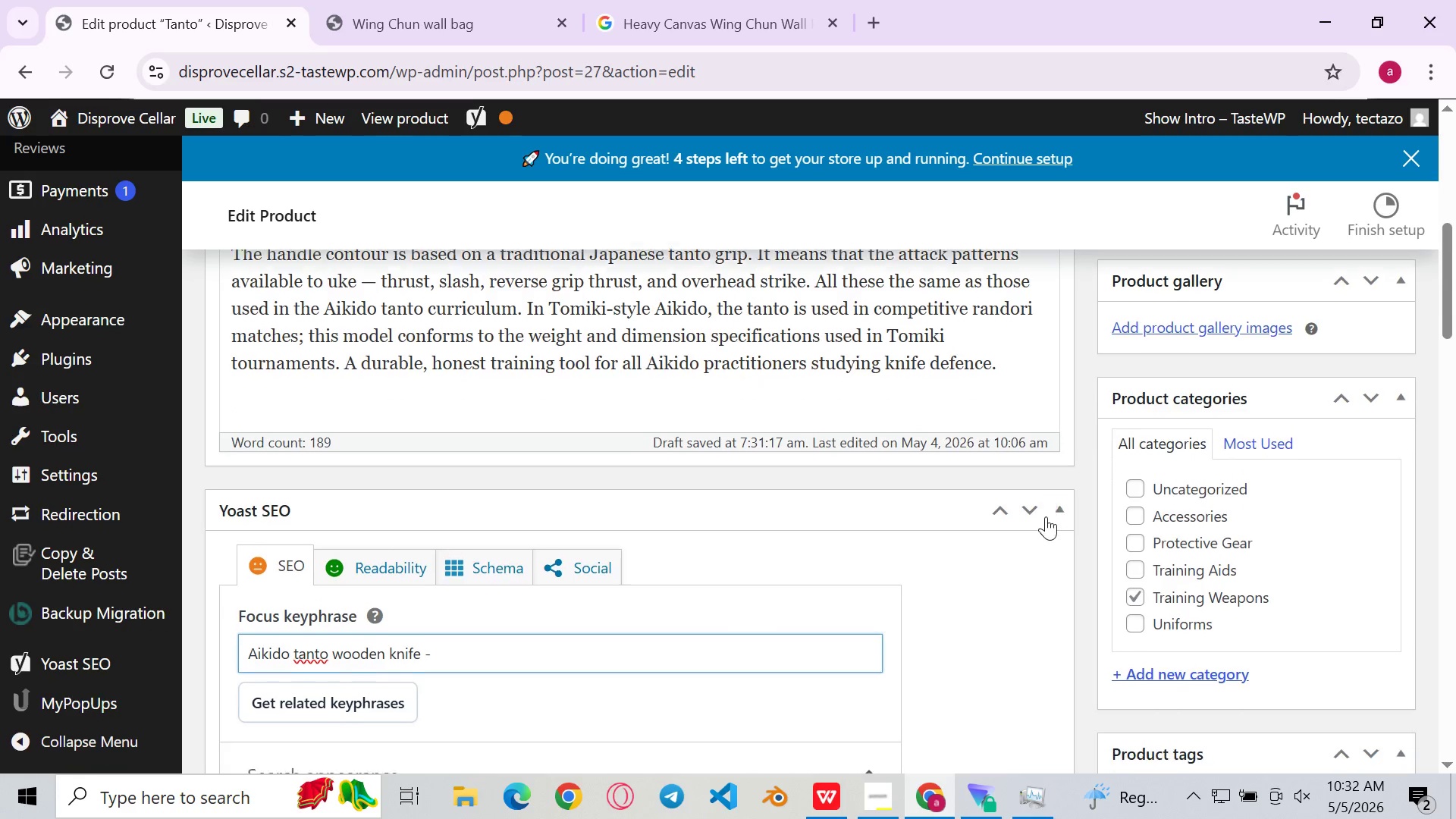 
key(Z)
 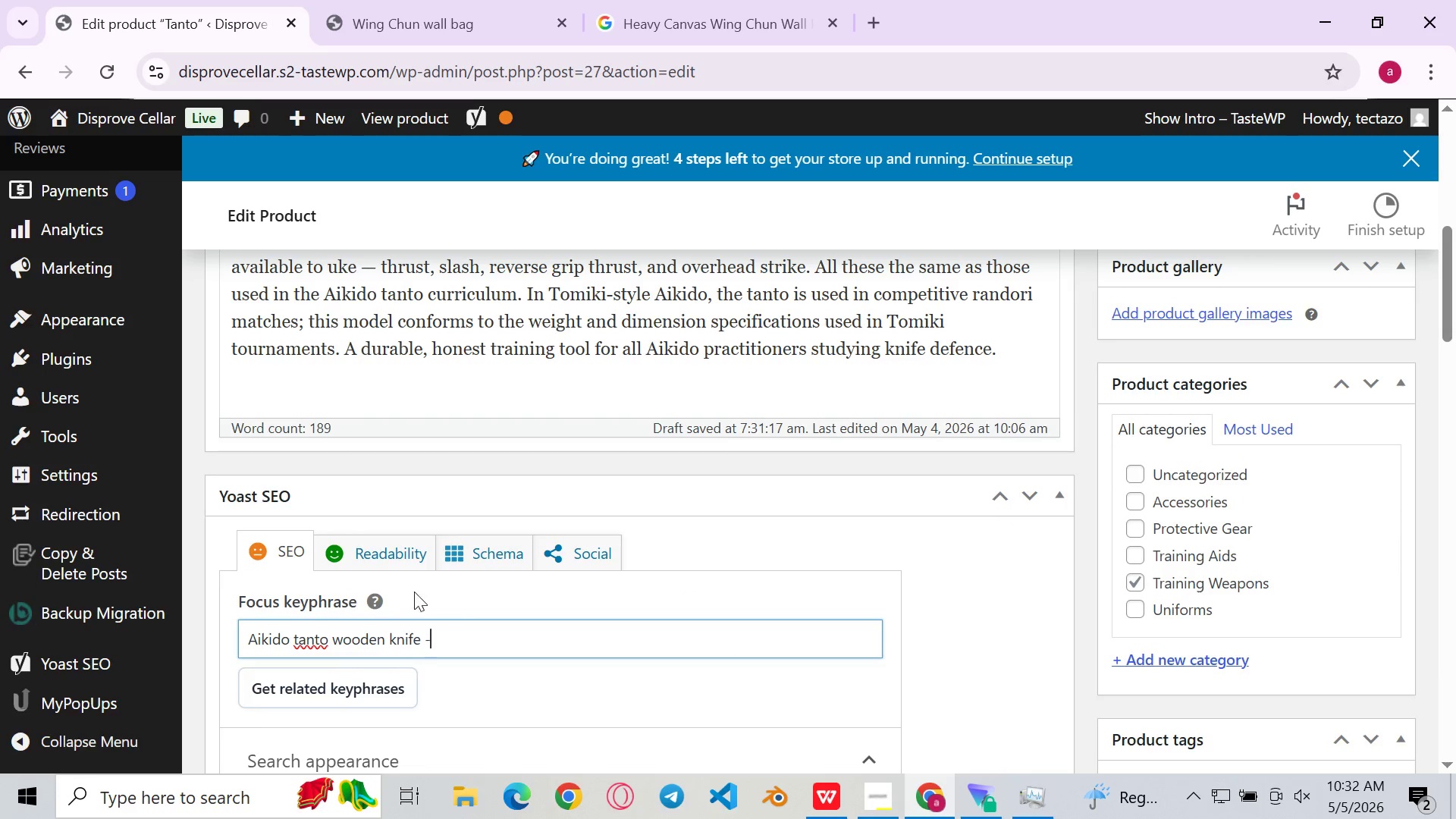 
left_click([381, 539])
 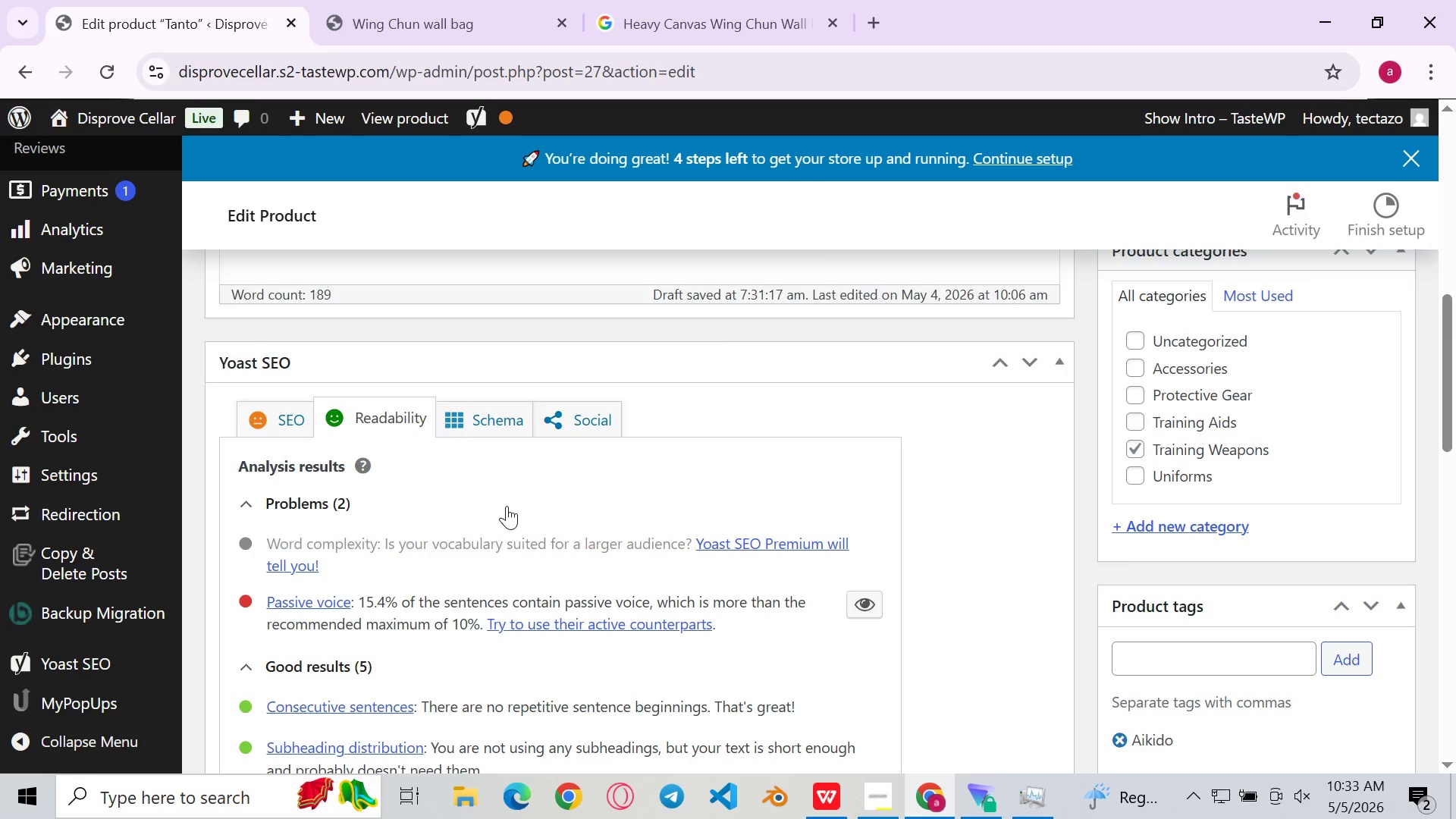 
wait(10.58)
 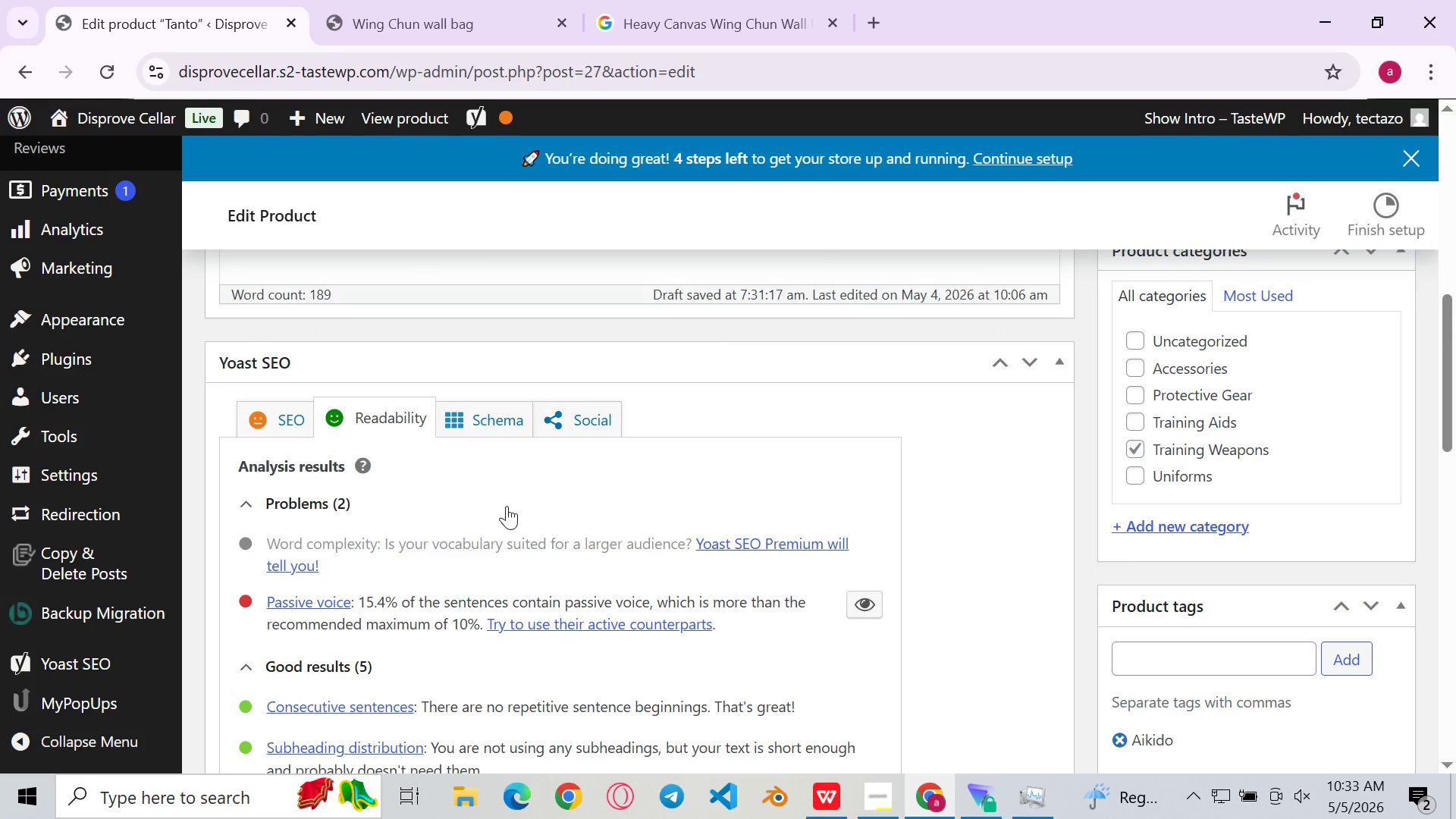 
left_click([267, 477])
 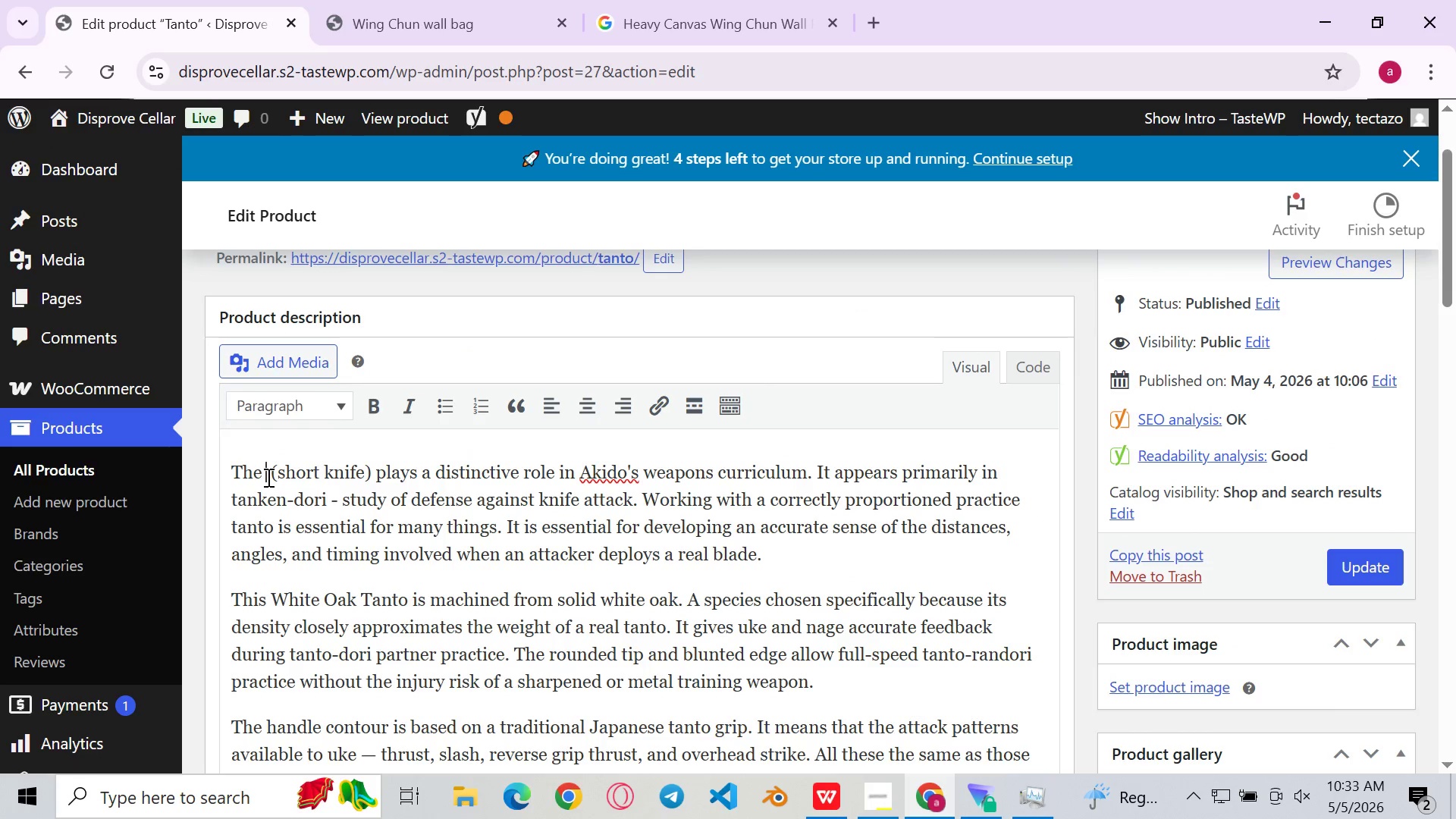 
key(Control+V)
 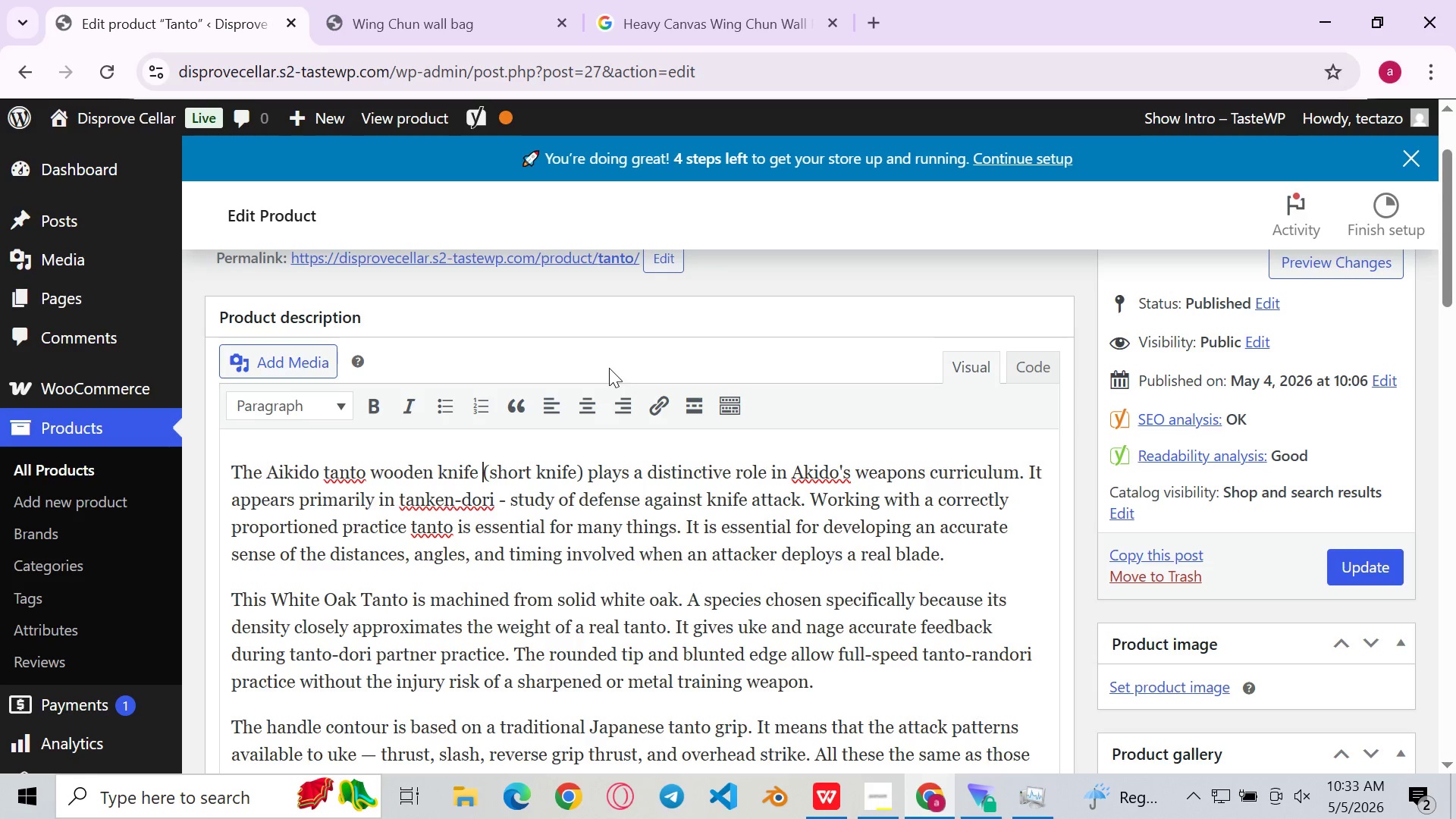 
key(Space)
 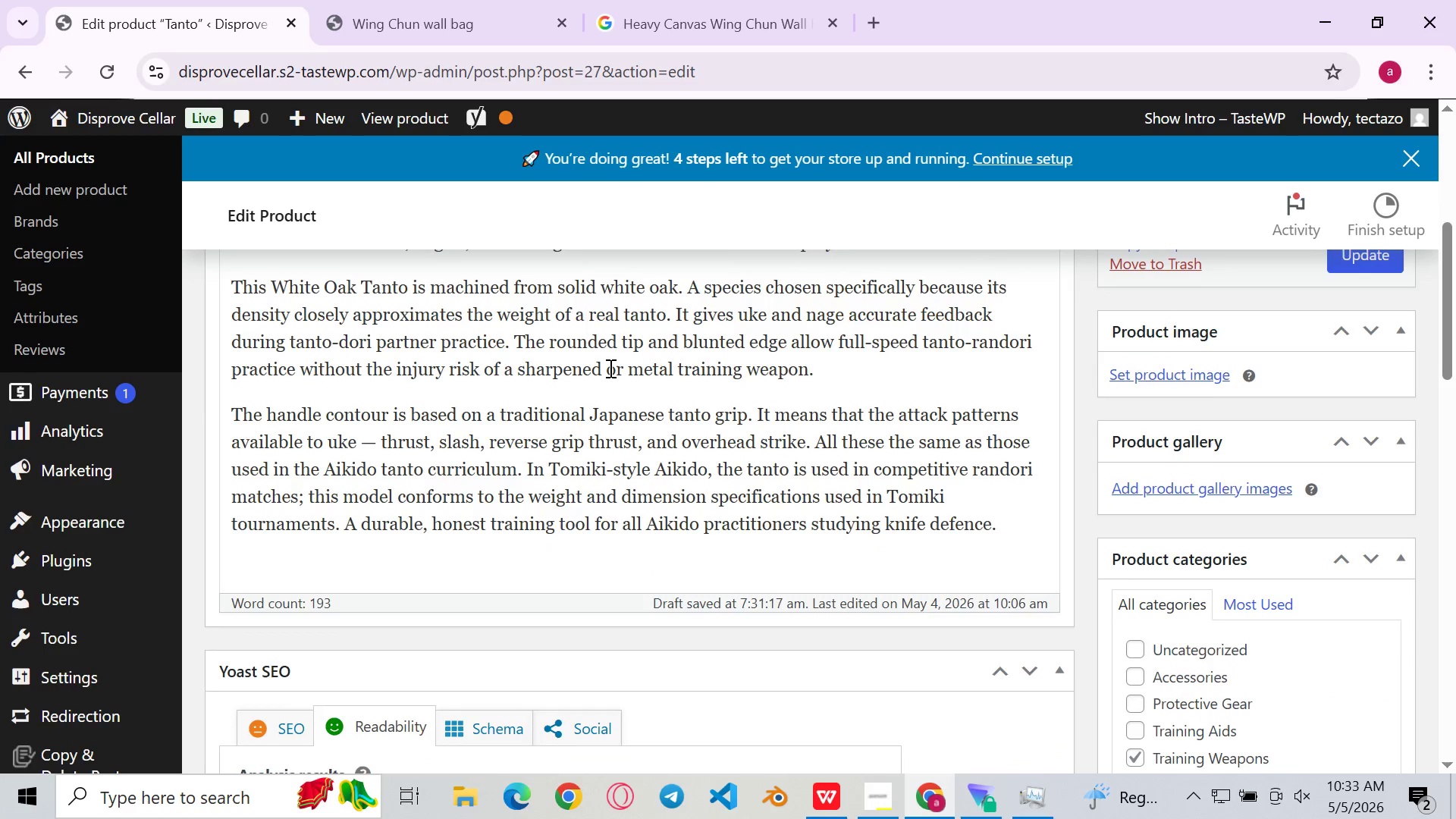 
key(Backspace)
 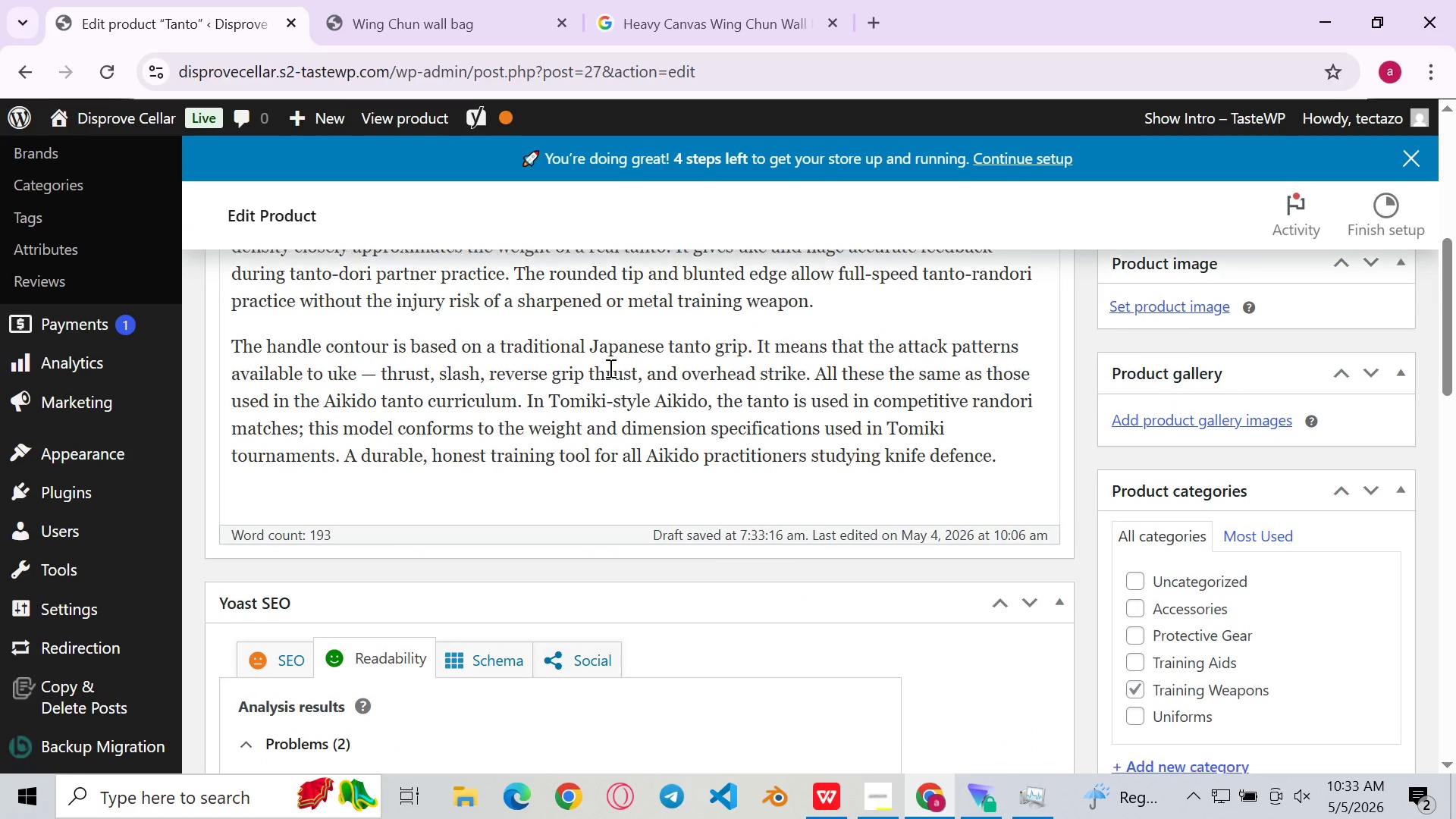 
left_click([636, 361])
 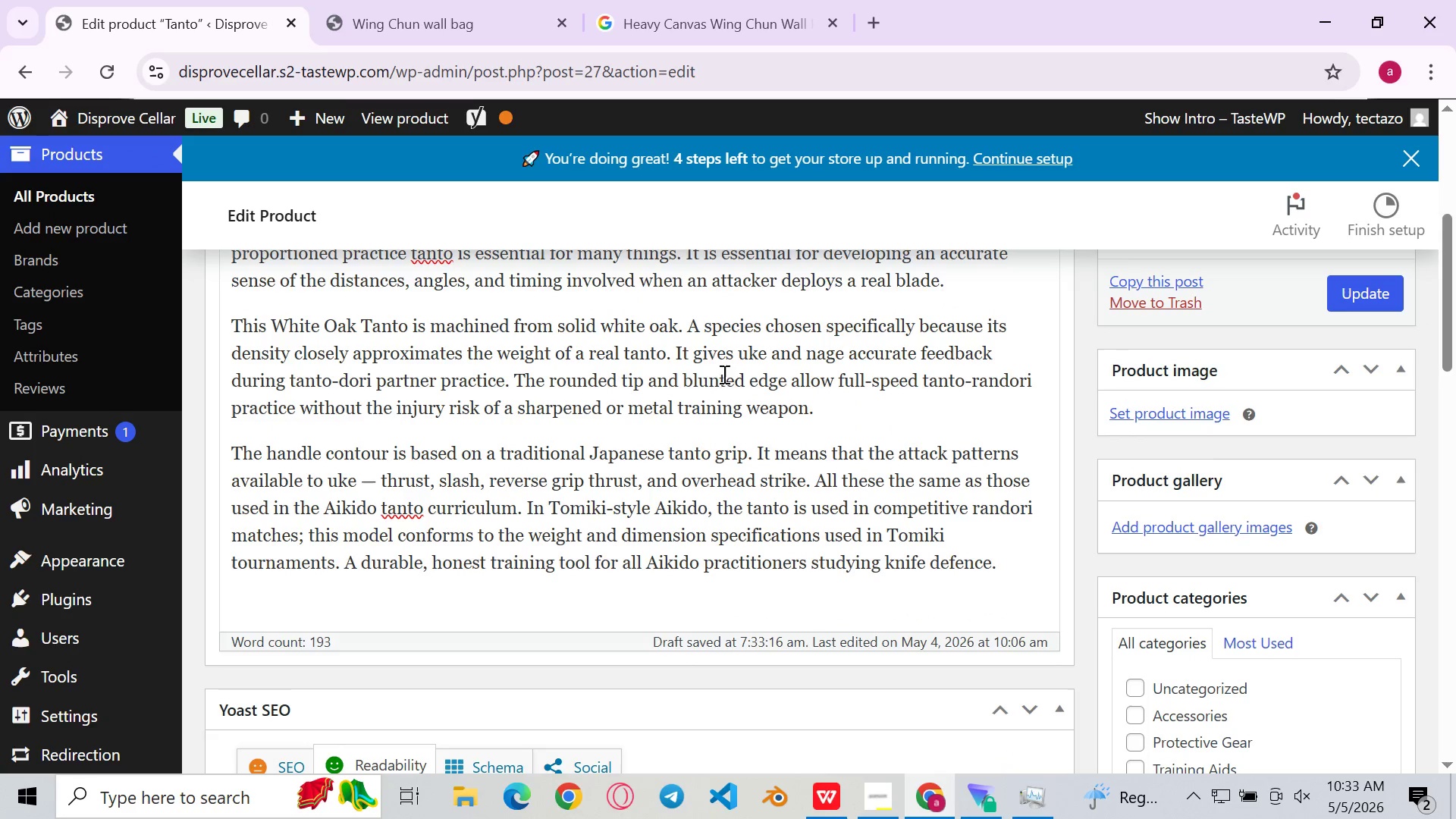 
wait(5.48)
 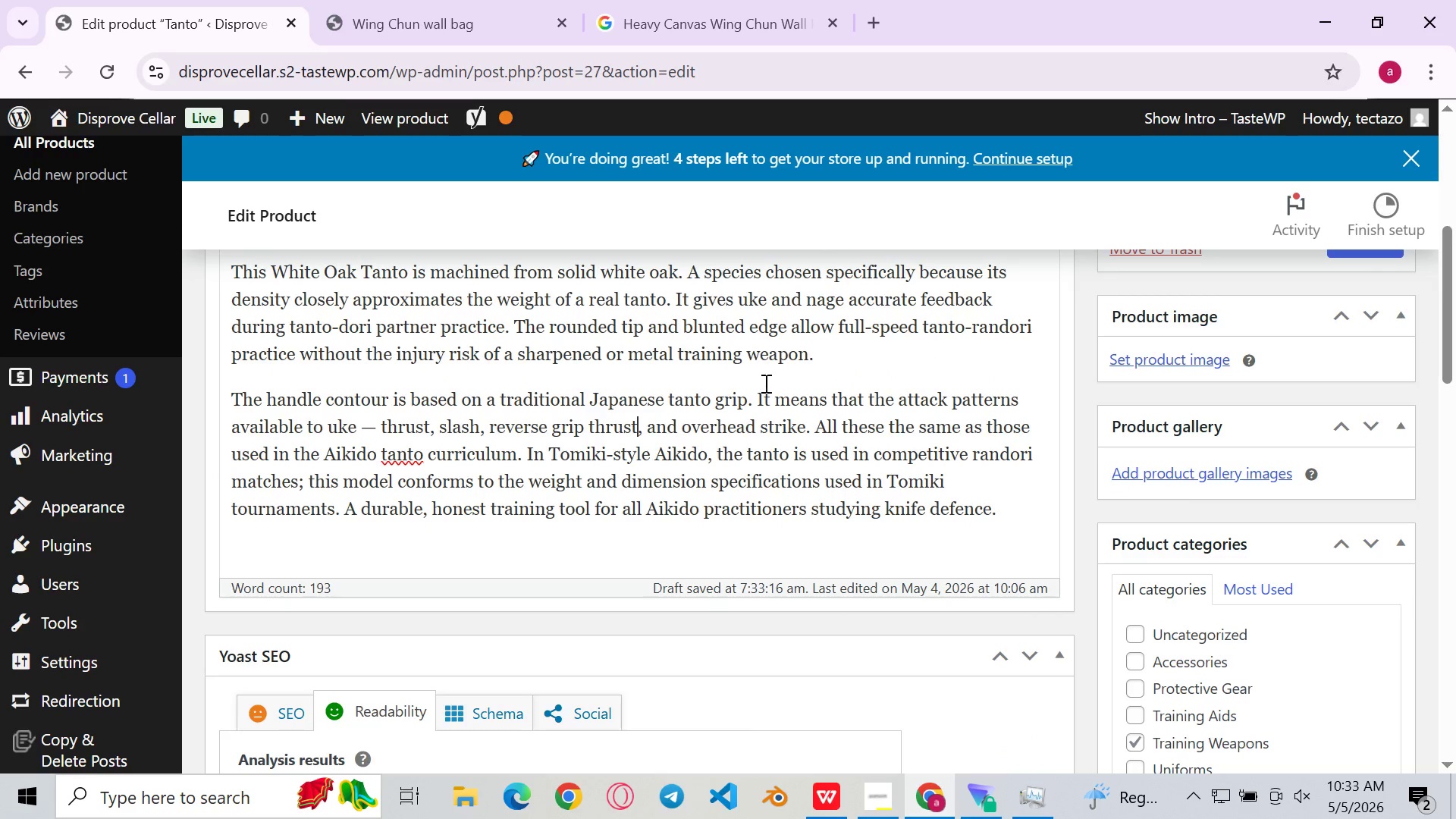 
left_click([689, 359])
 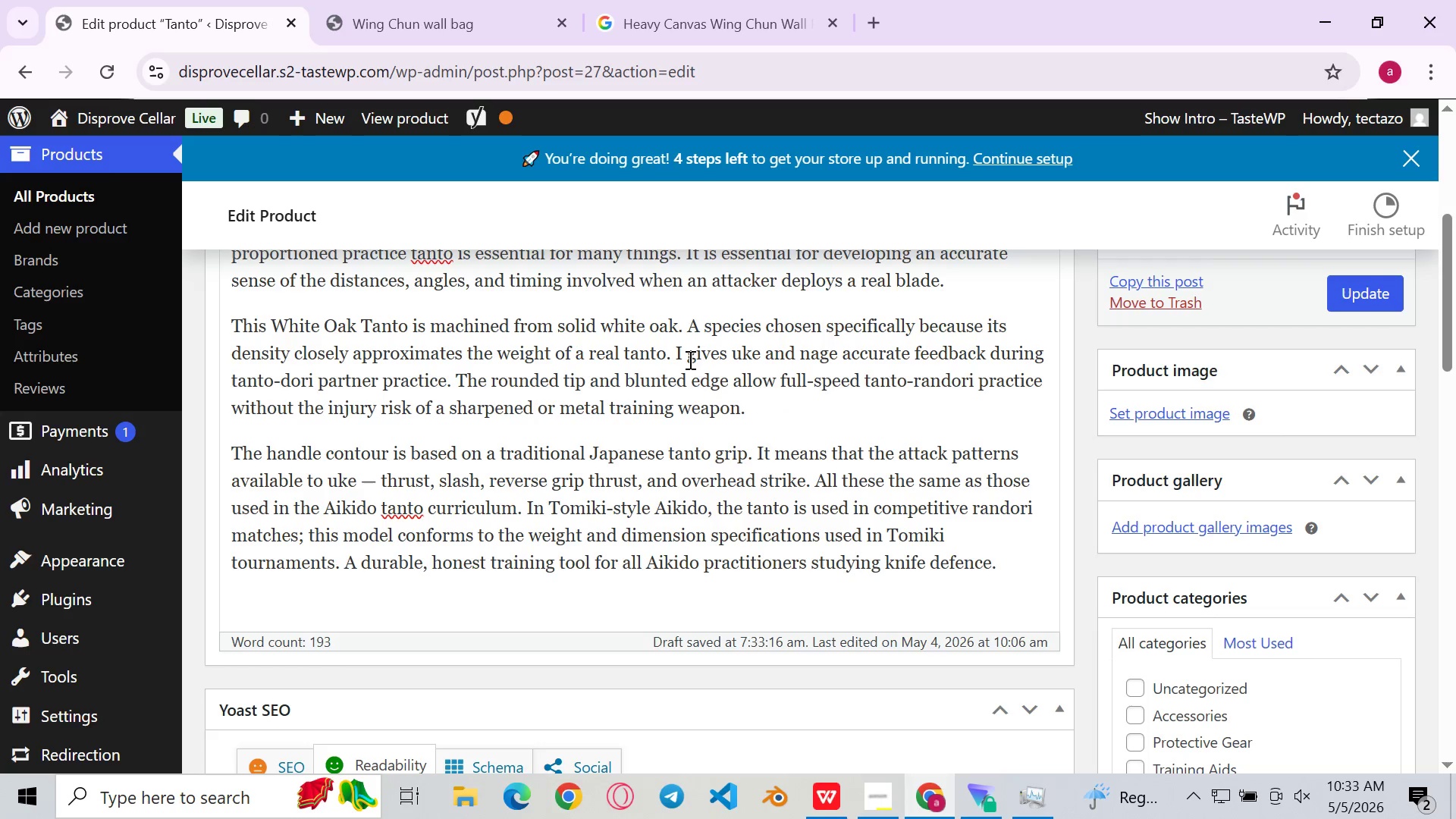 
key(Backspace)
 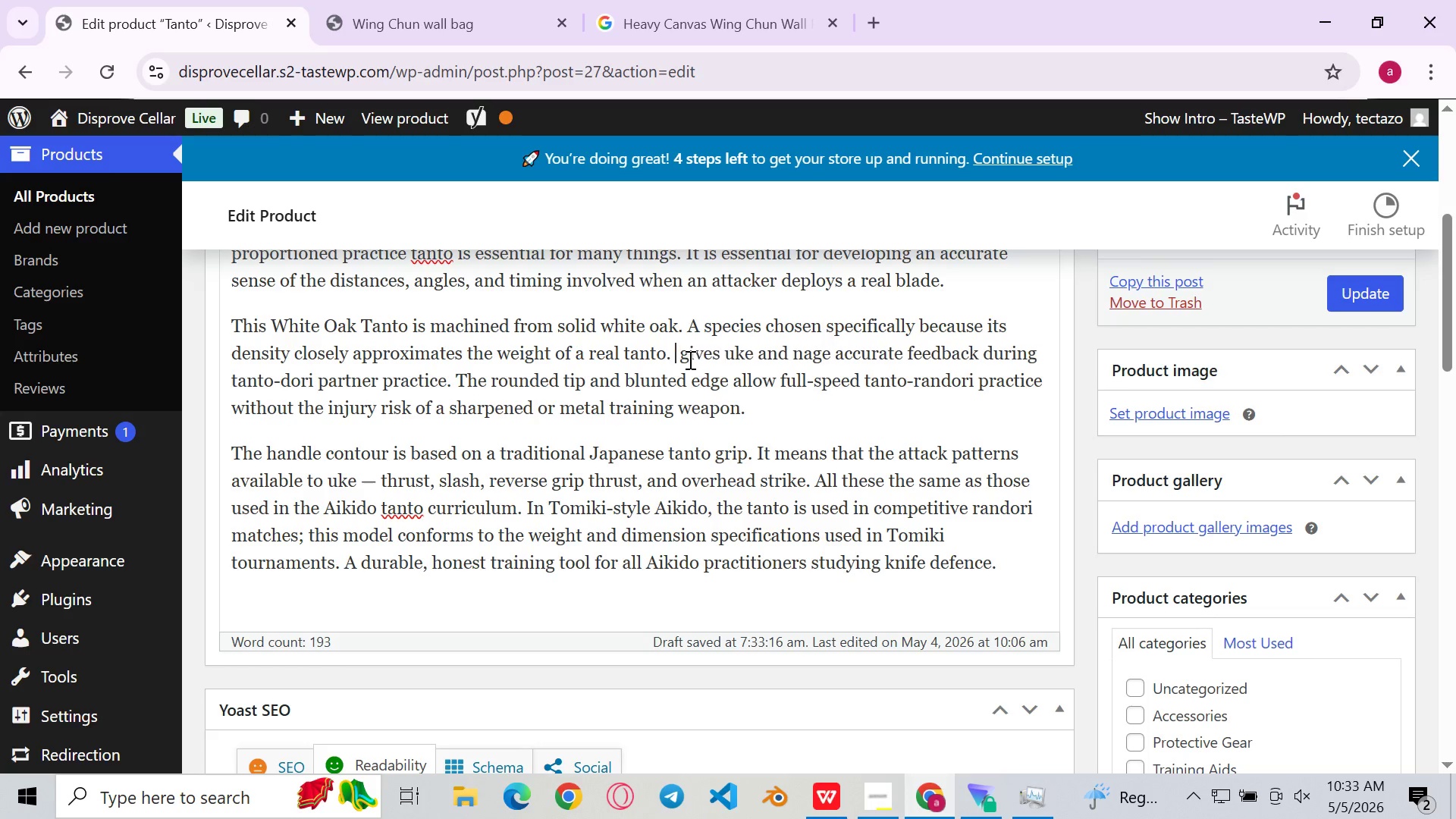 
key(Backspace)
 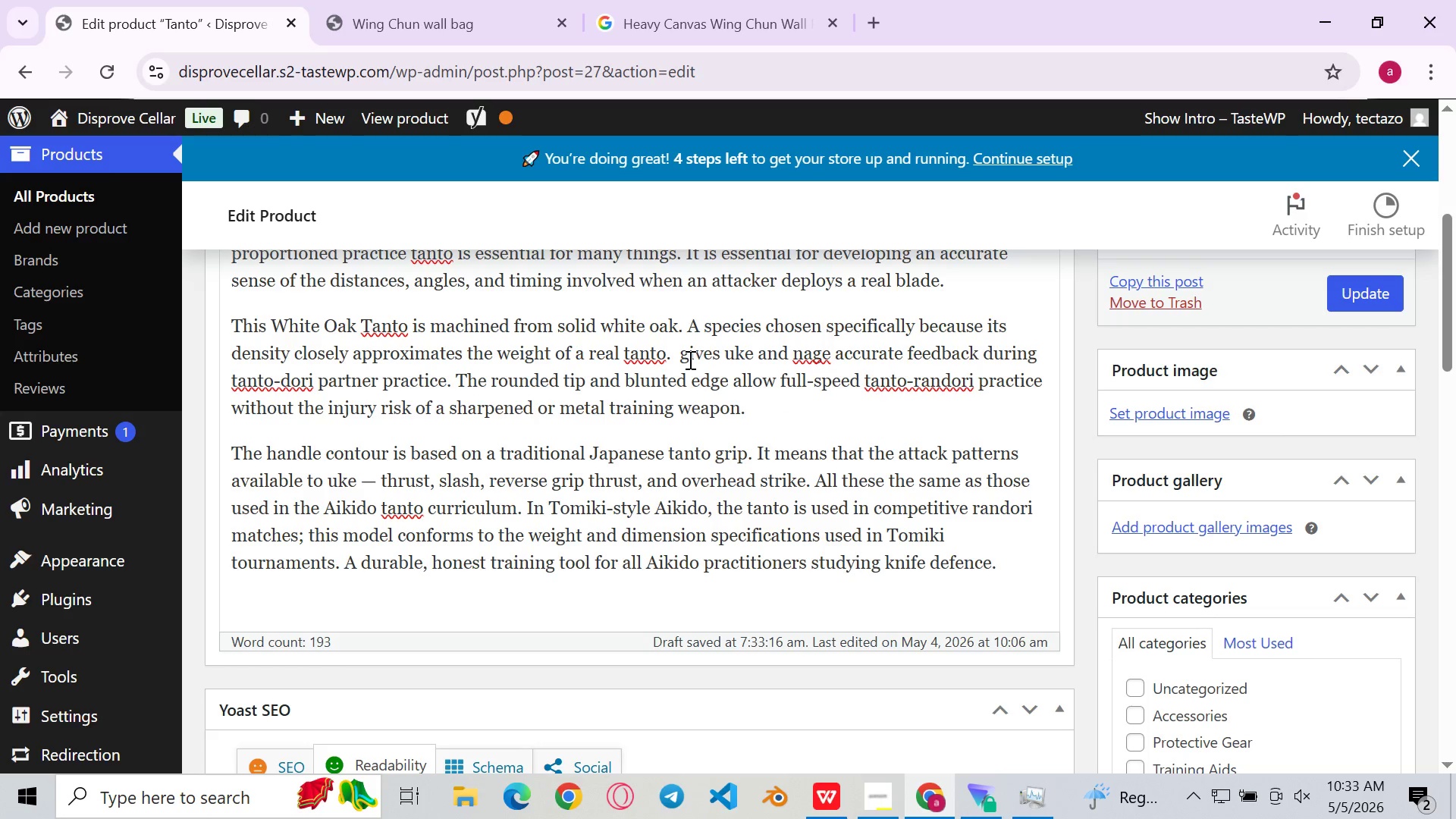 
key(Control+V)
 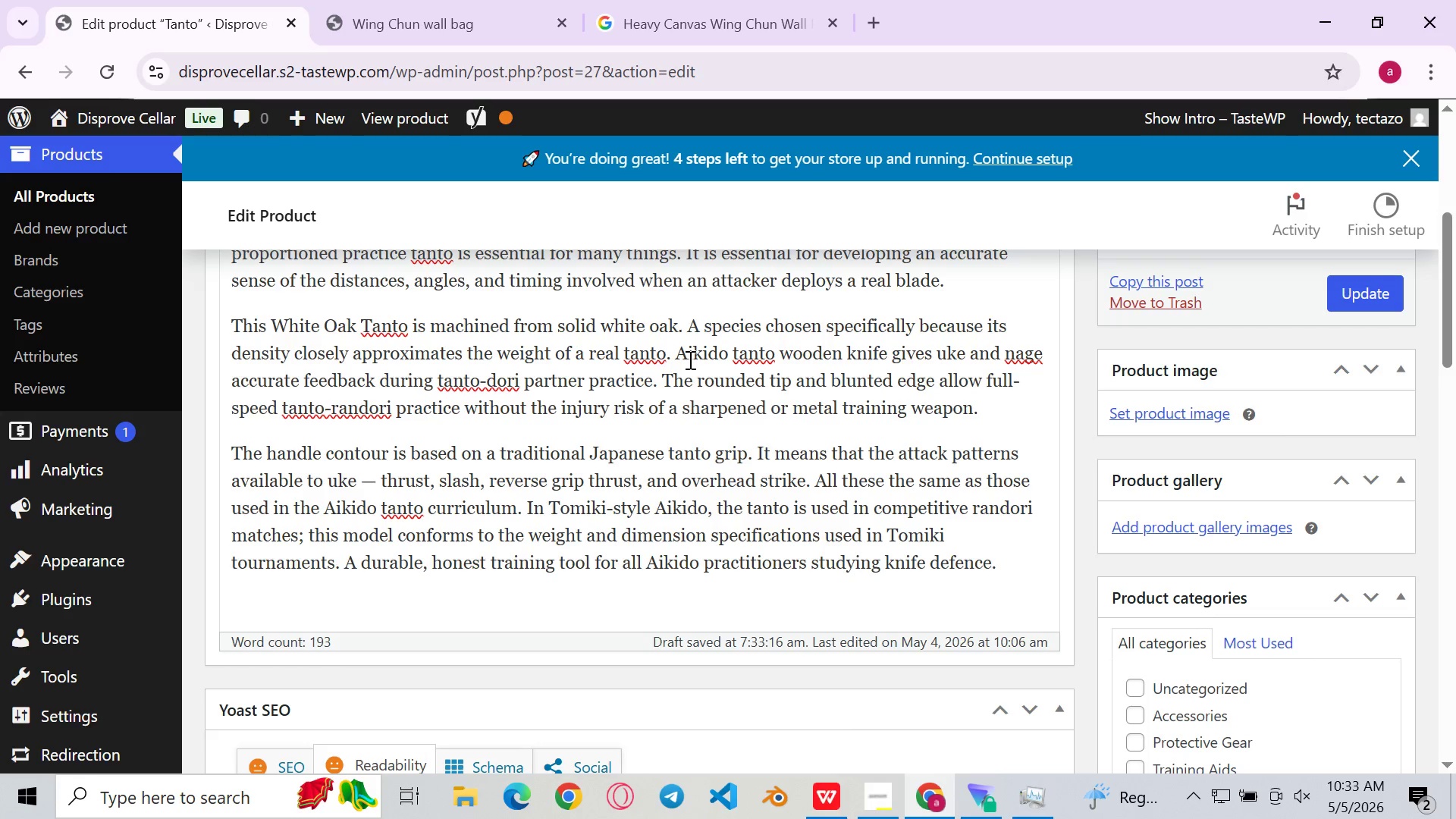 
key(Control+Z)
 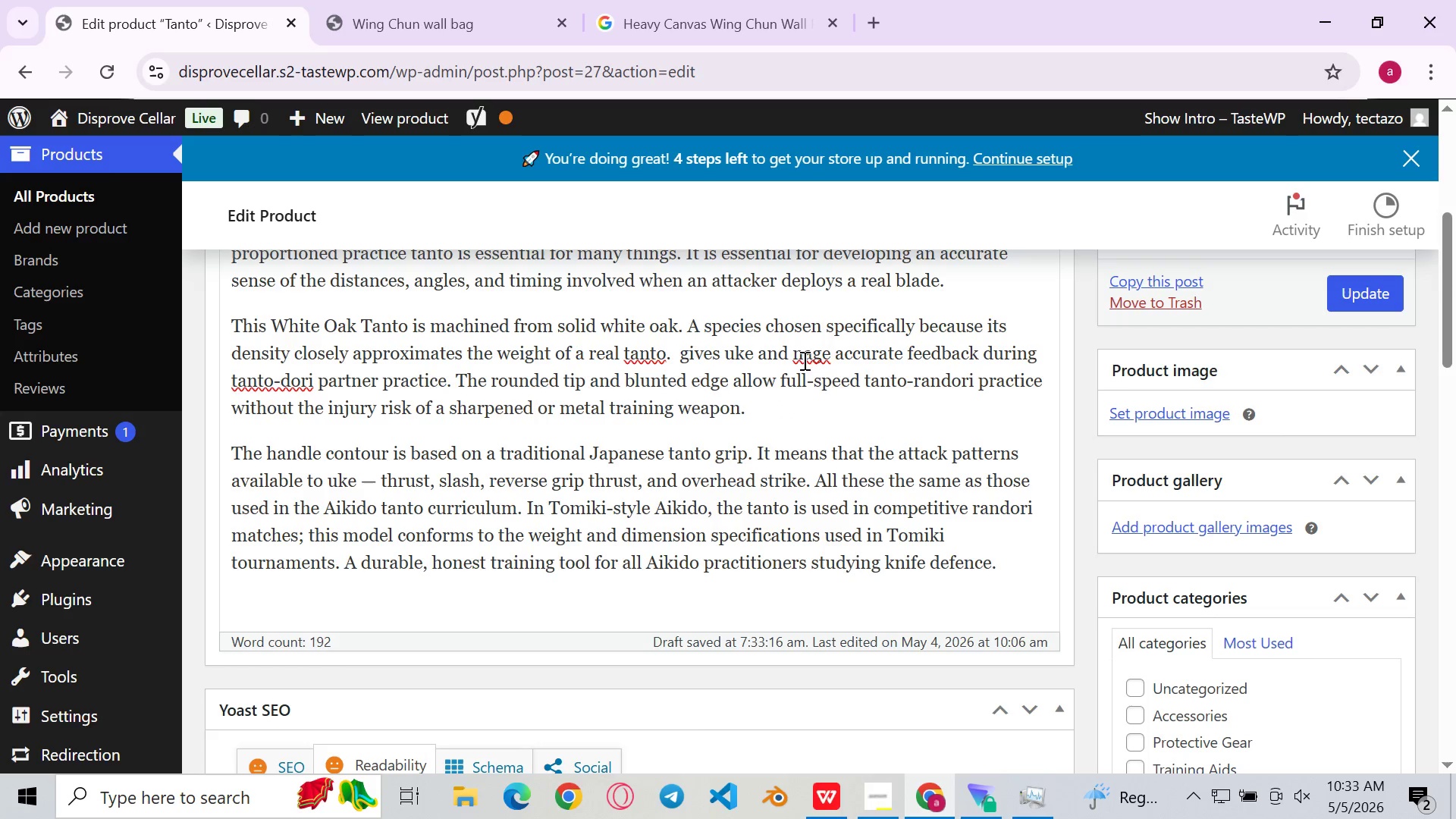 
key(Control+Z)
 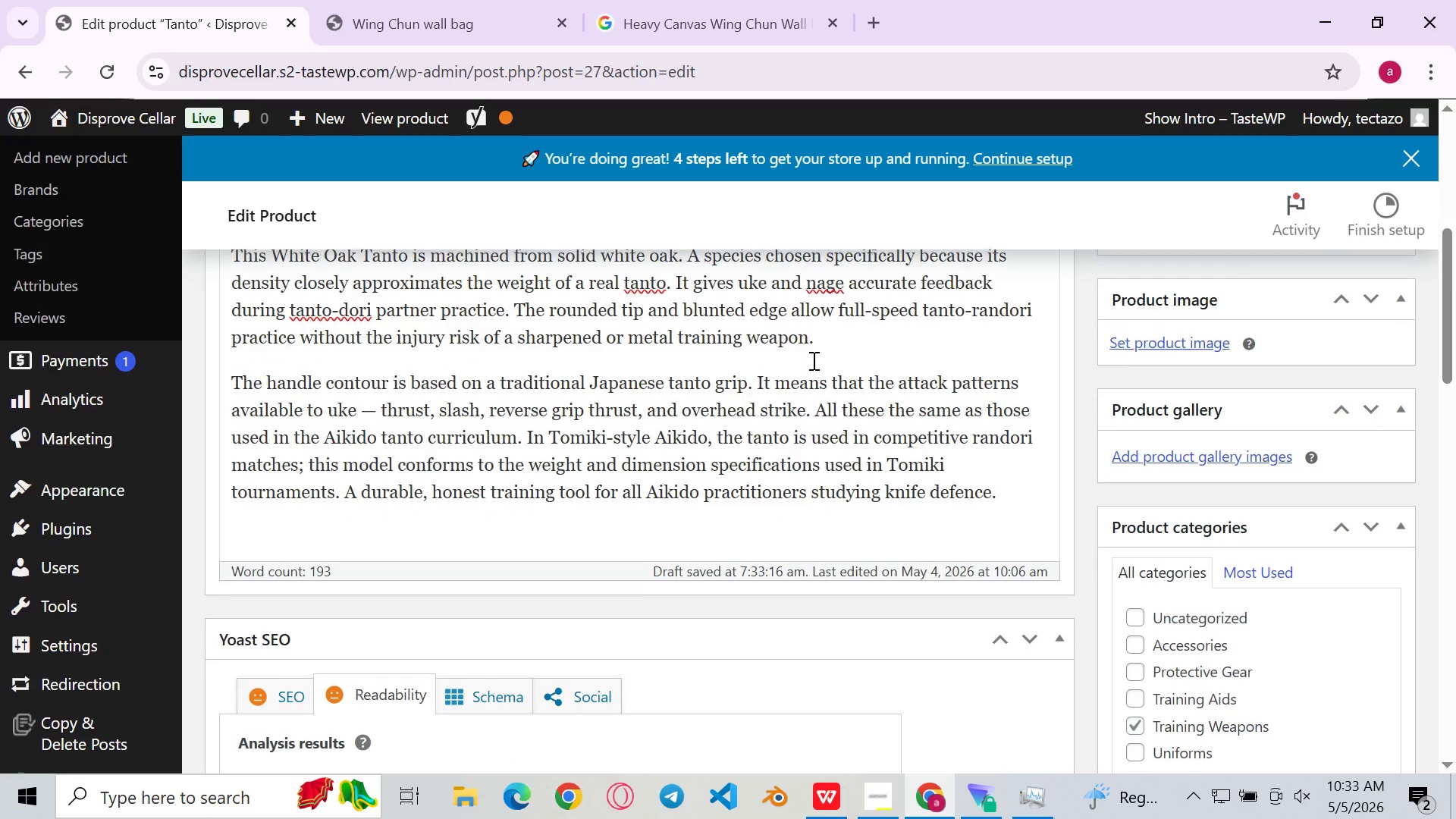 
left_click([1078, 502])
 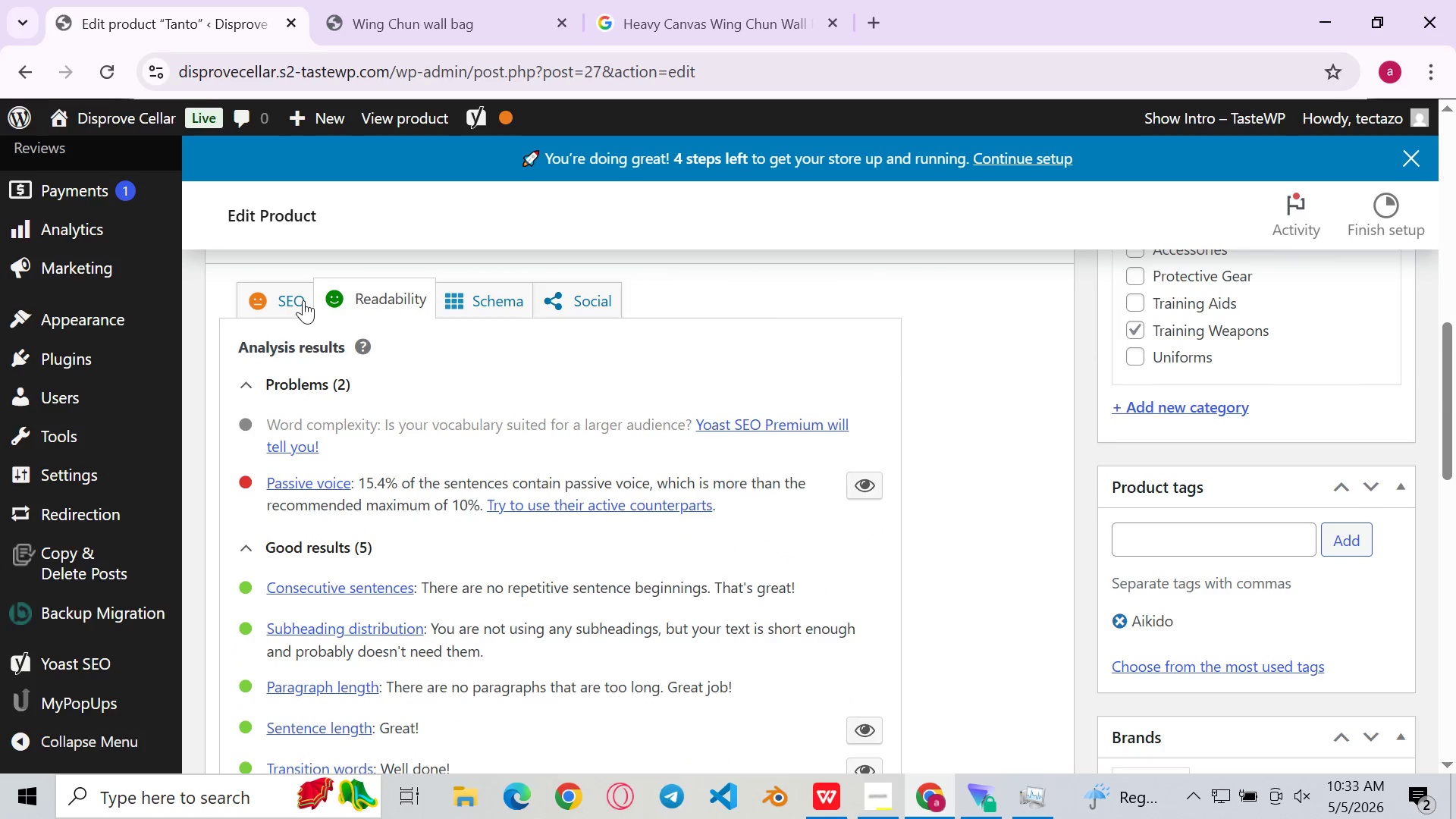 
mouse_move([485, 330])
 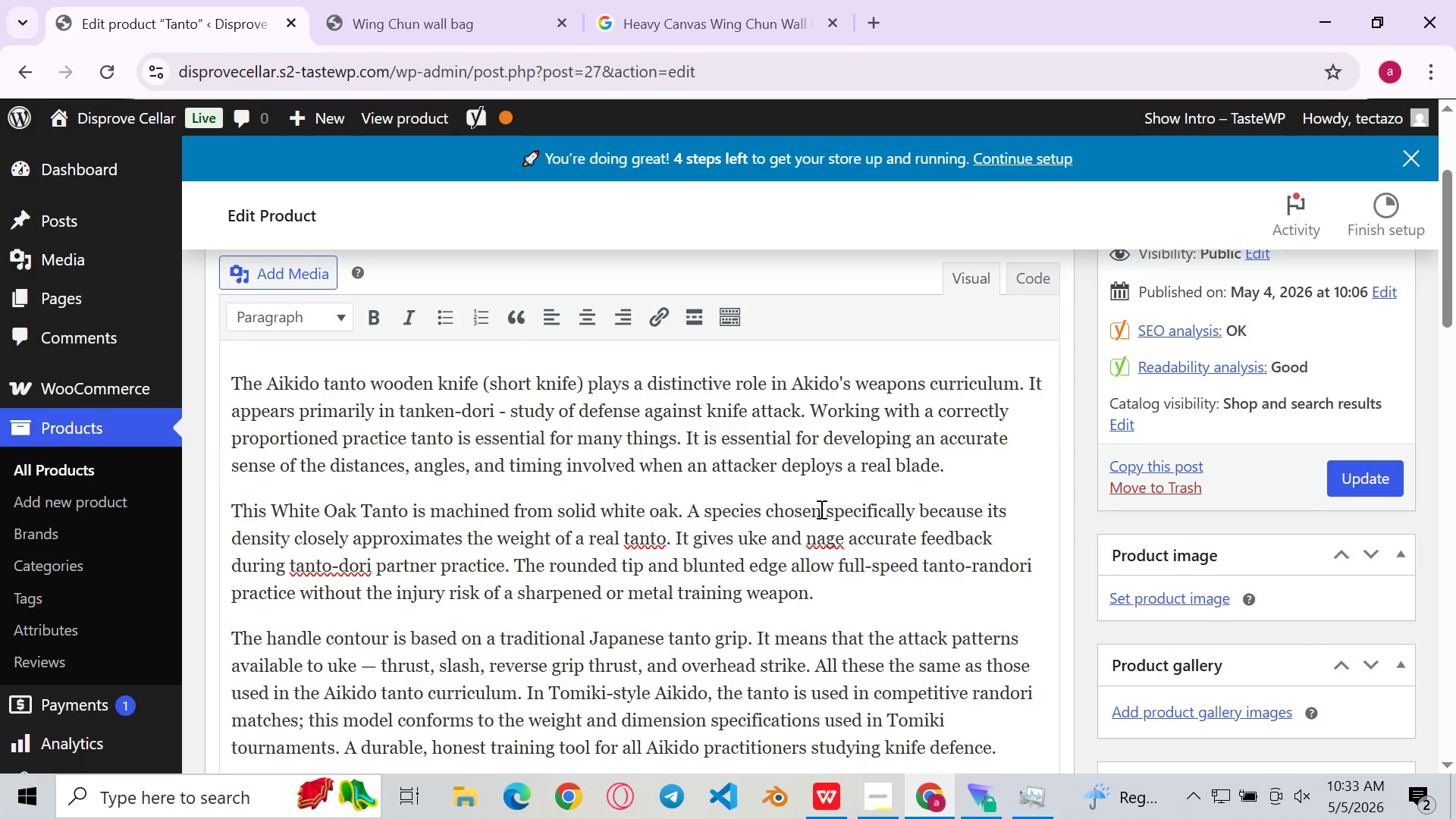 
left_click([820, 509])
 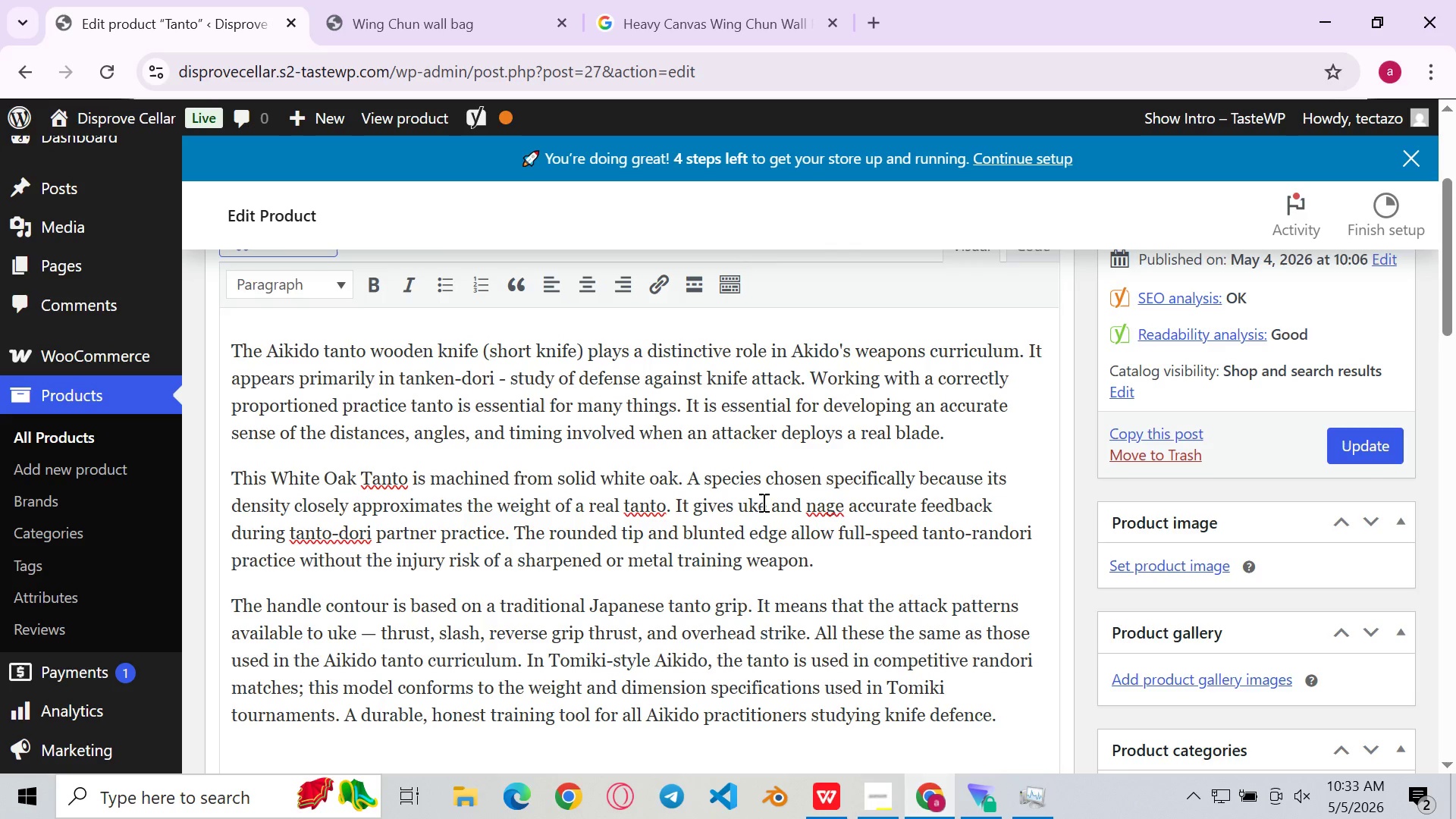 
wait(17.47)
 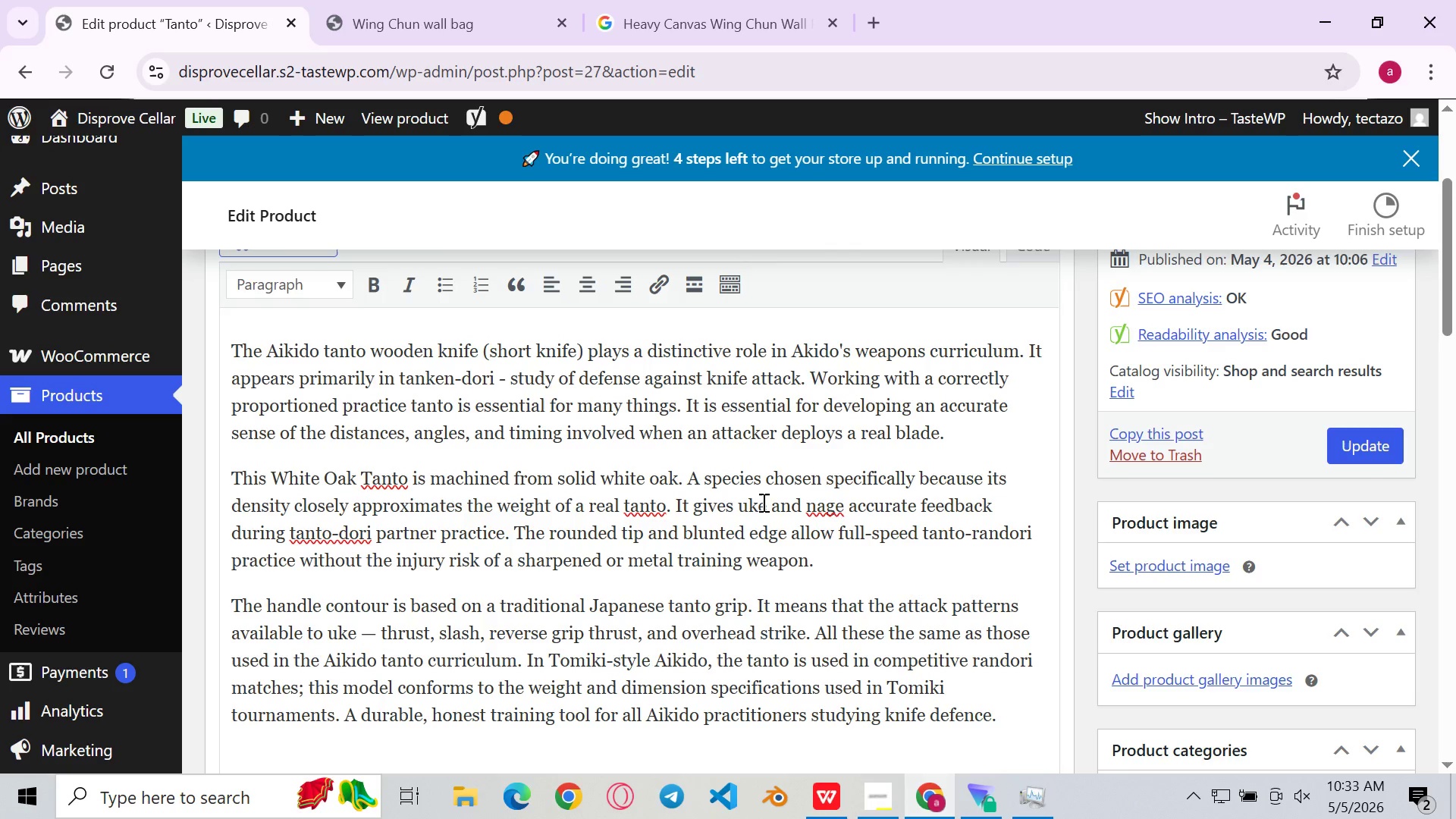 
left_click([1023, 524])
 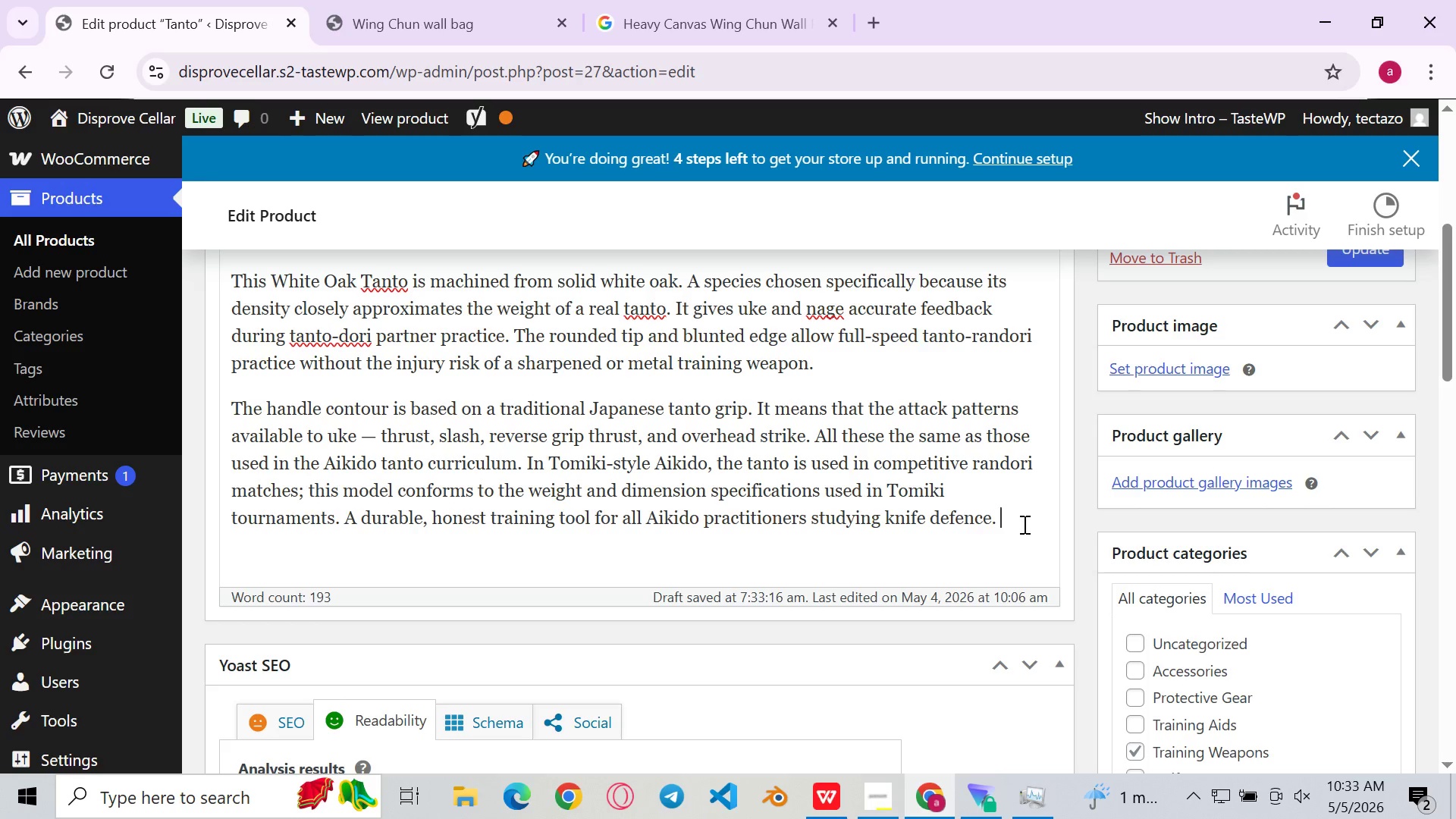 
key(Space)
 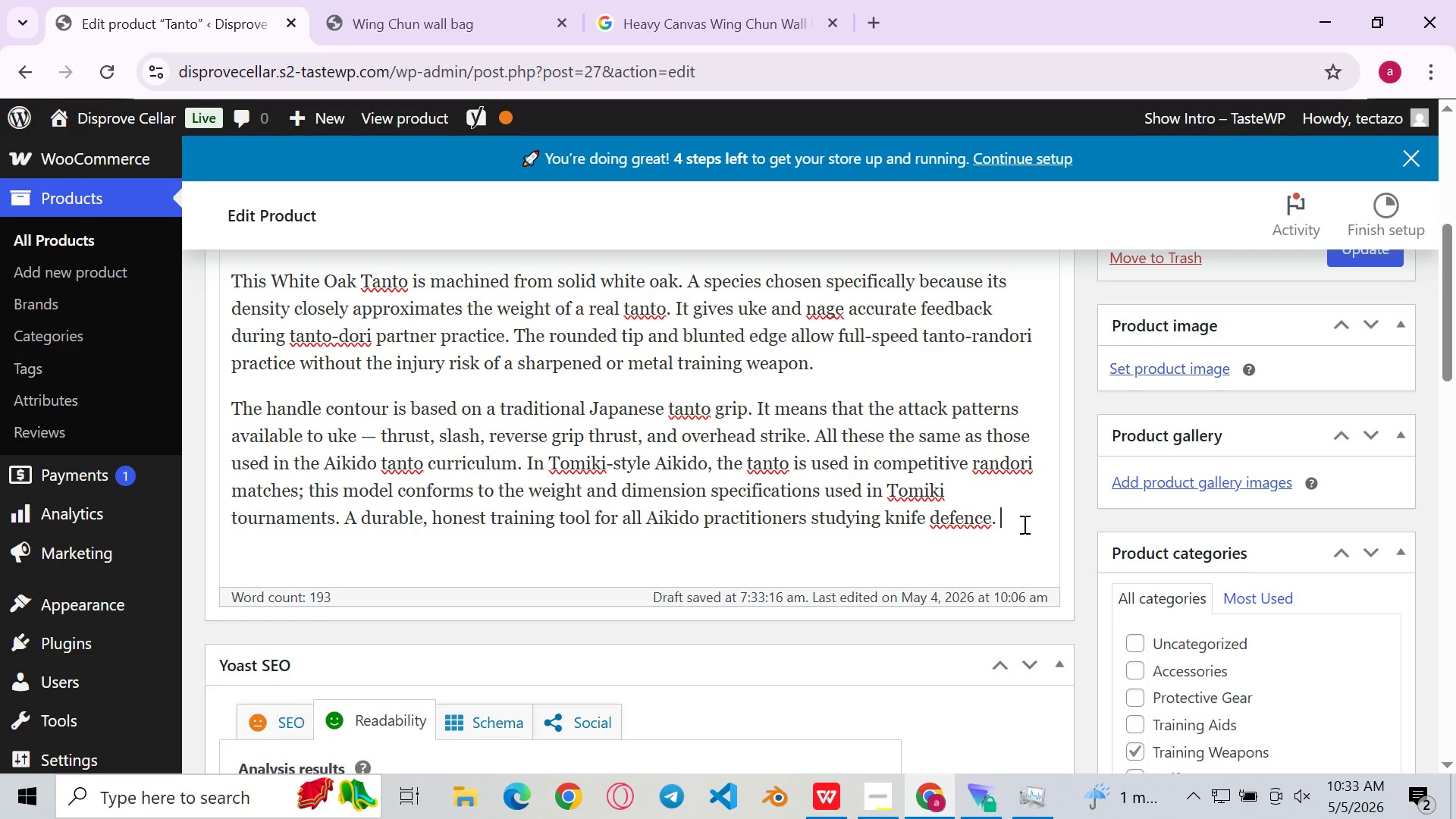 
hold_key(key=ControlLeft, duration=0.36)
 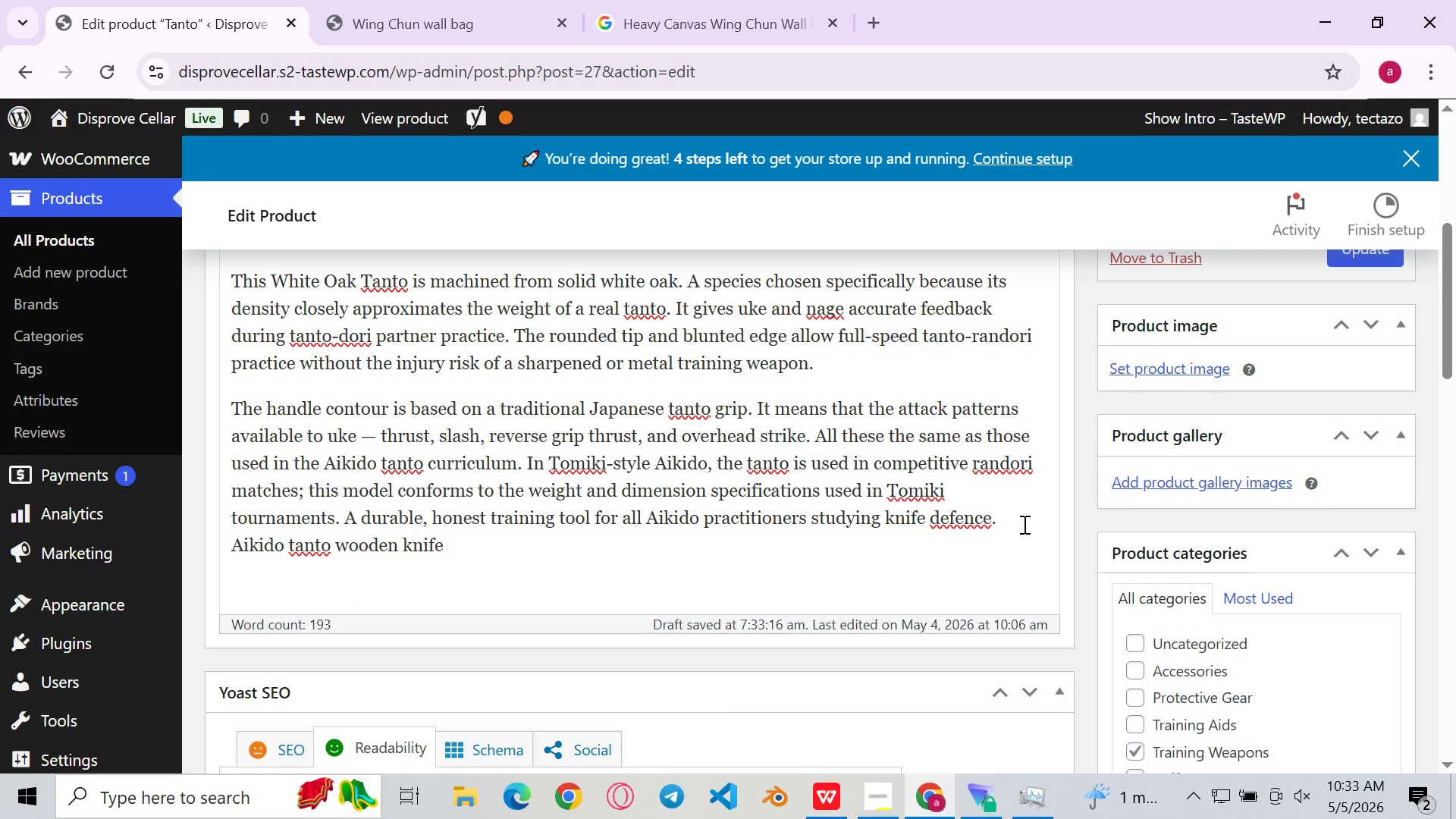 
key(V)
 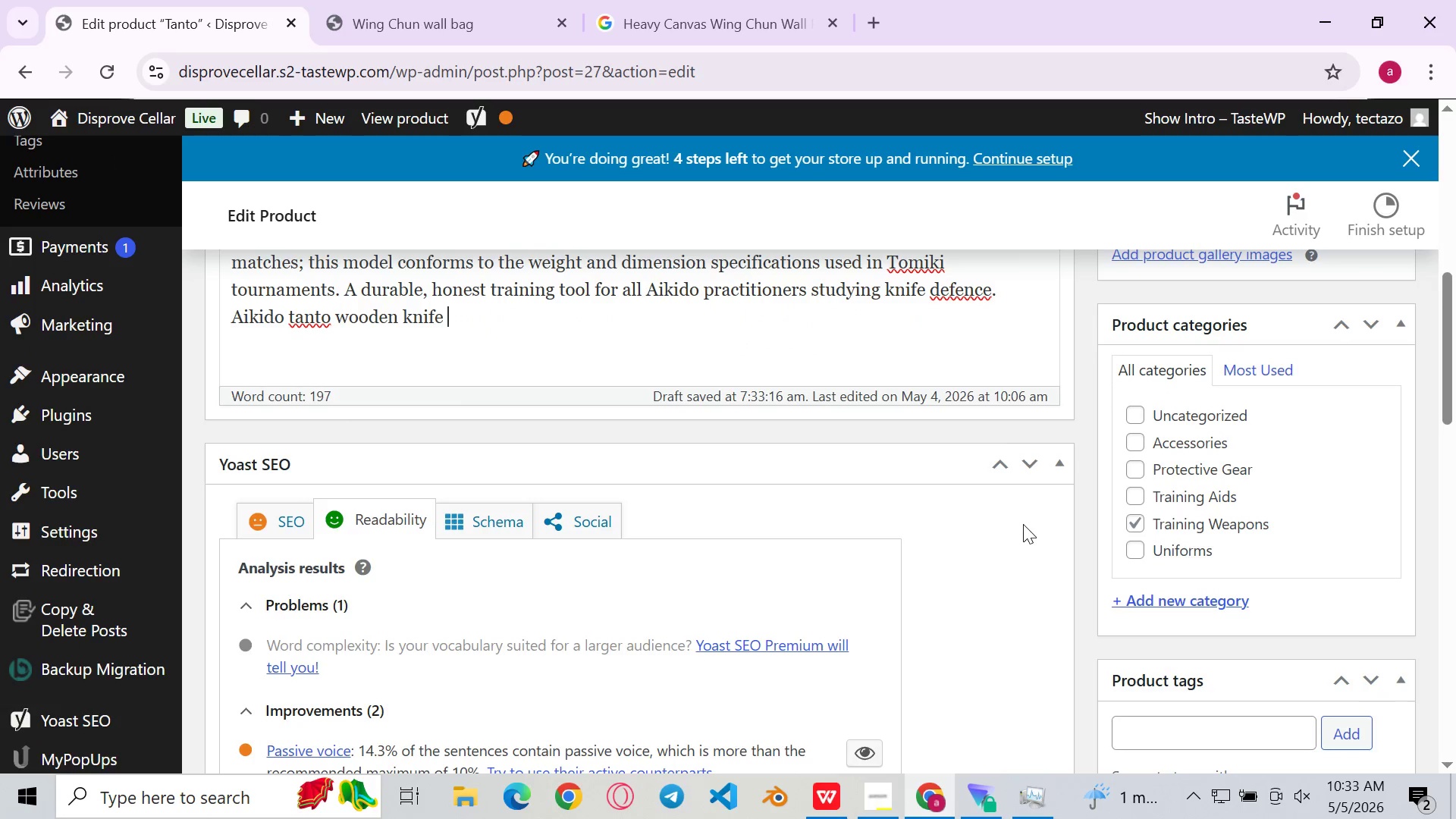 
wait(9.14)
 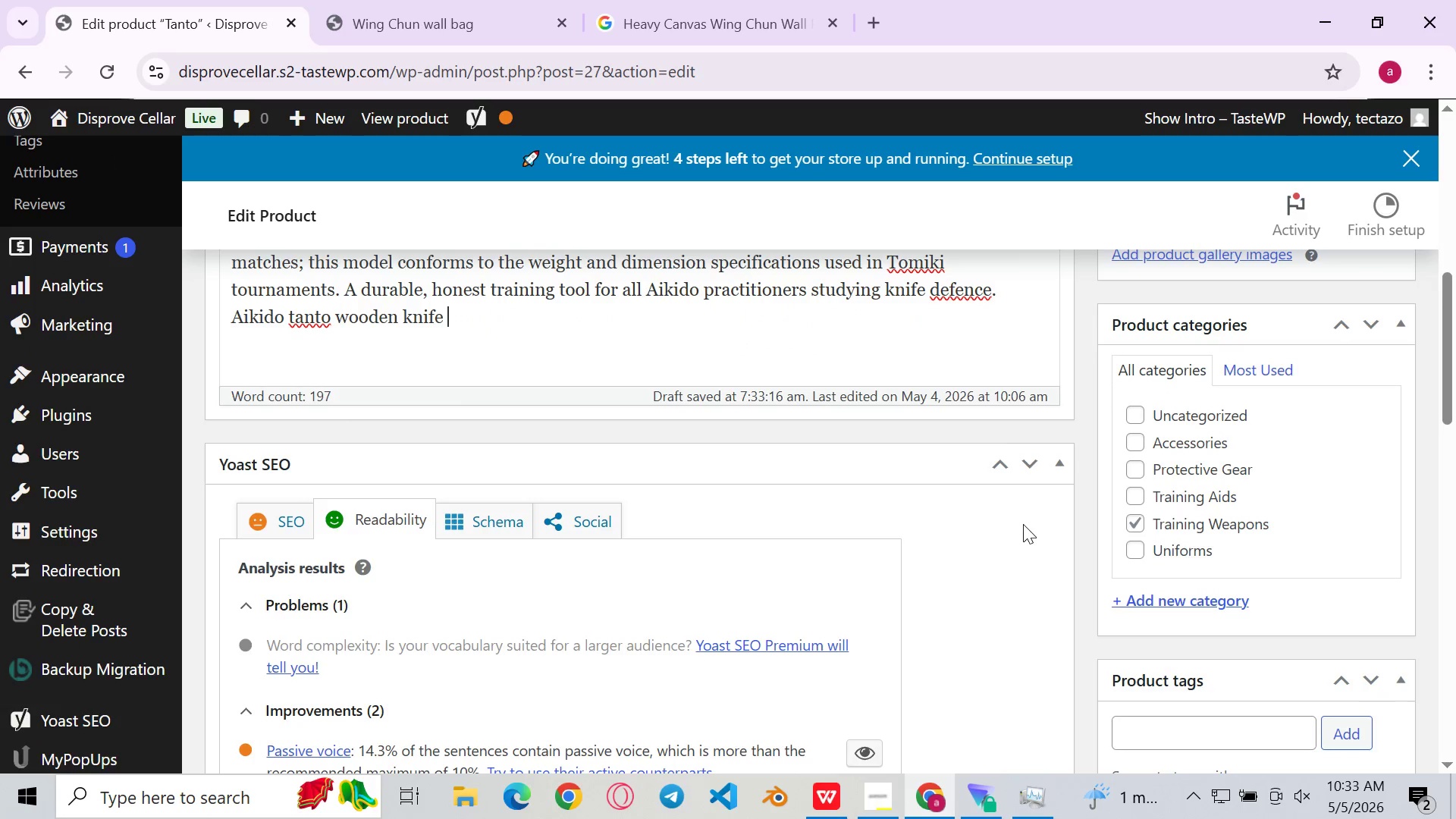 
left_click([273, 431])
 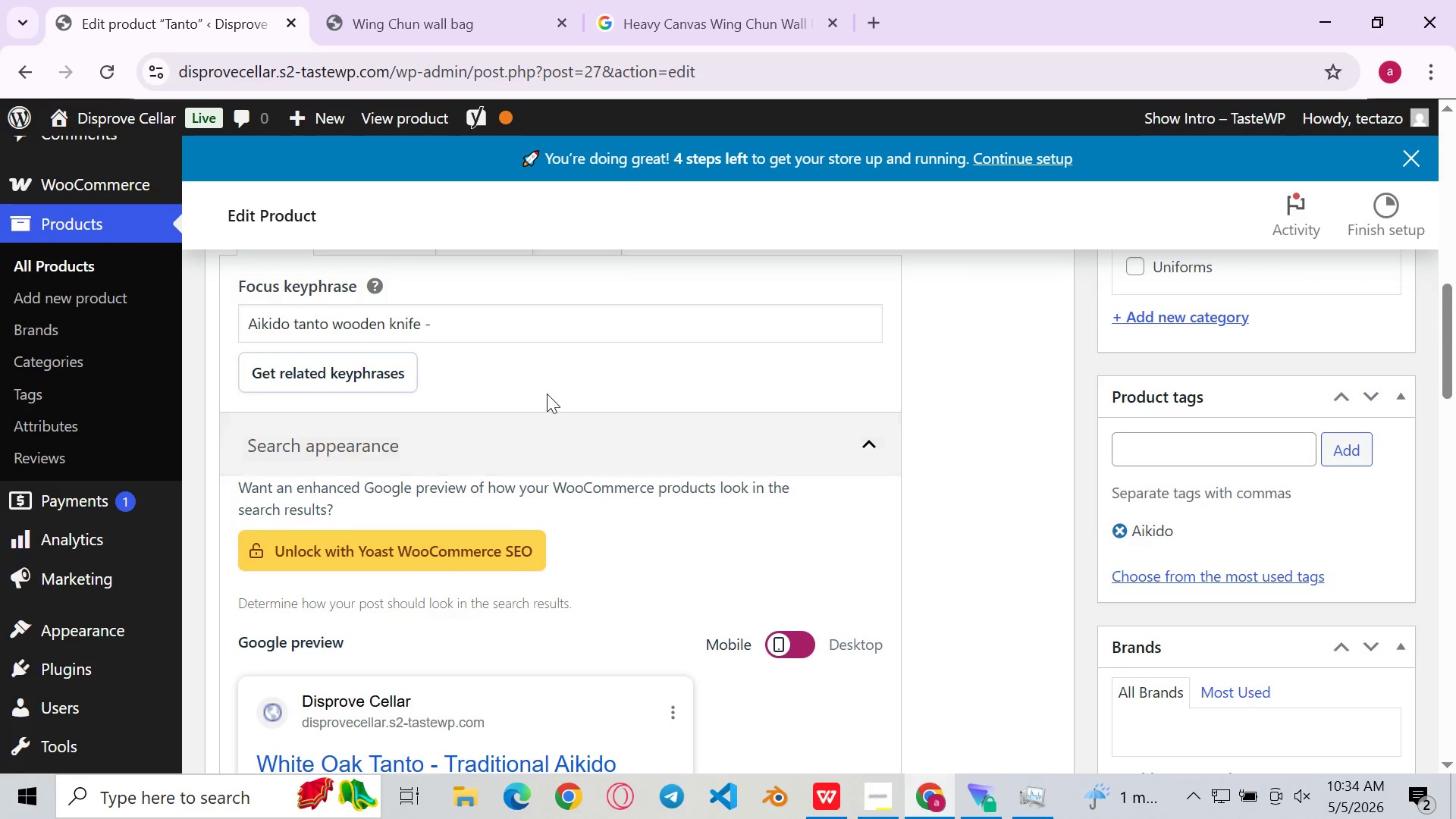 
left_click([533, 320])
 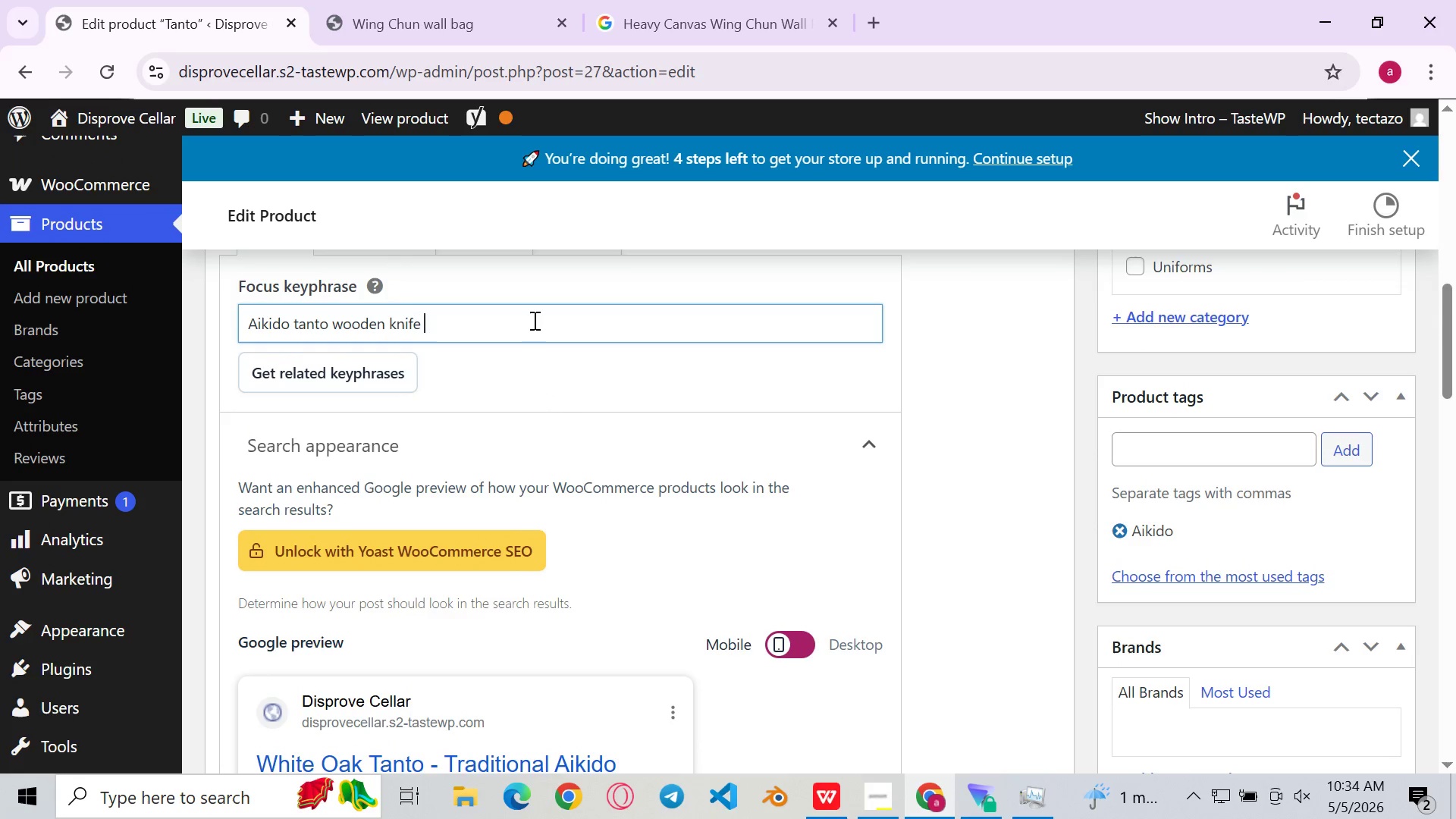 
key(Backspace)
 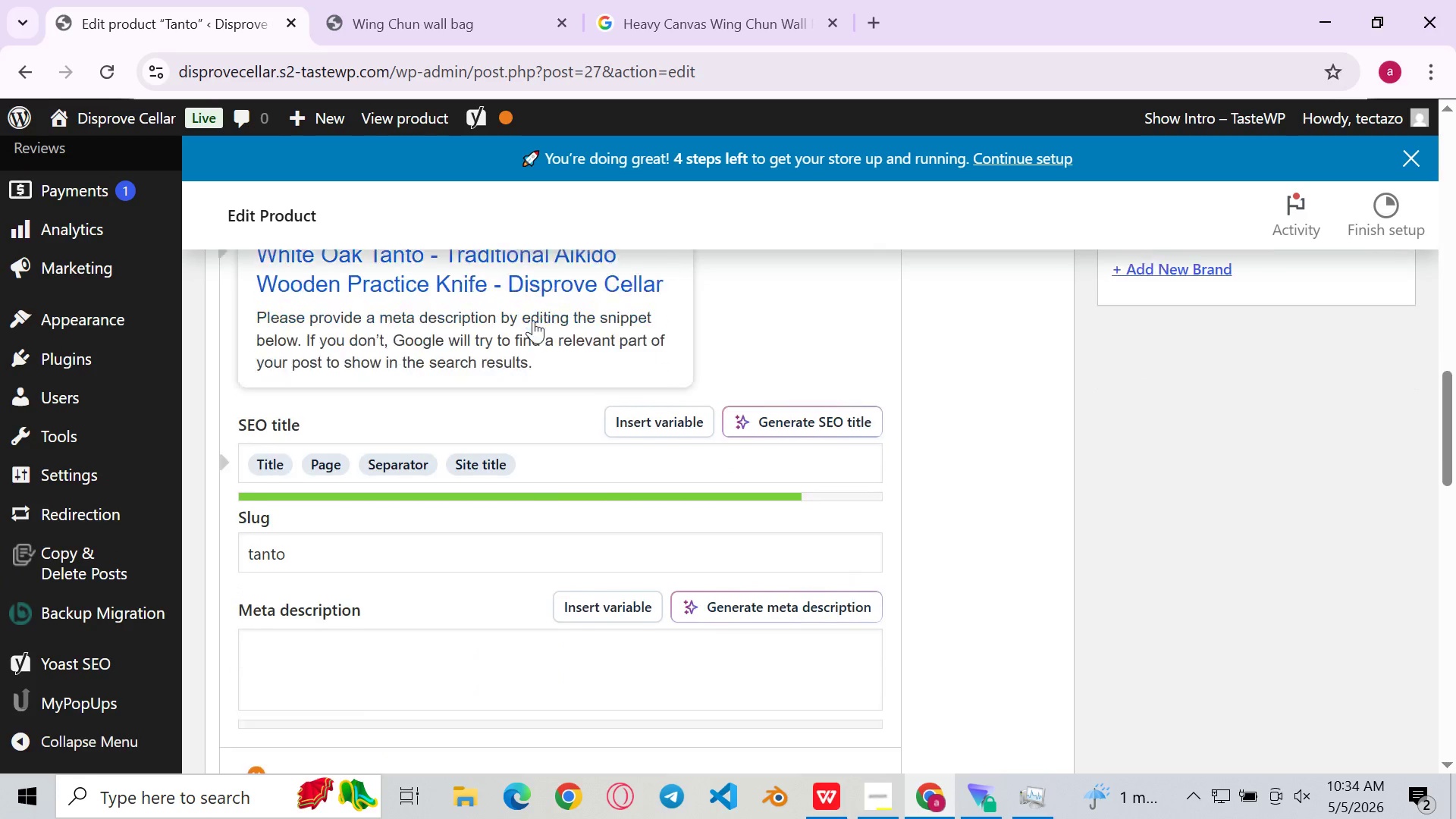 
left_click([551, 427])
 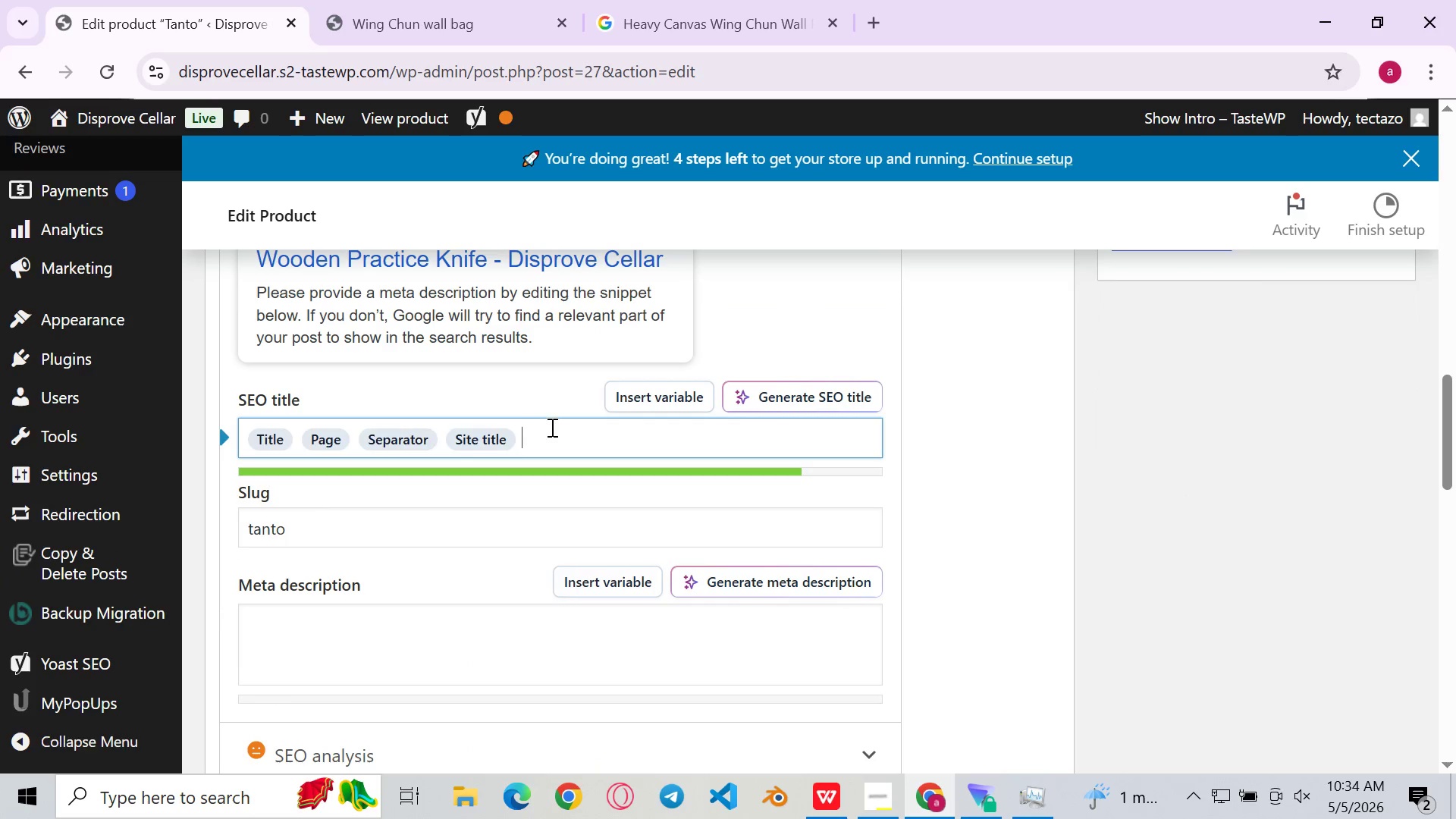 
hold_key(key=ControlLeft, duration=0.34)
 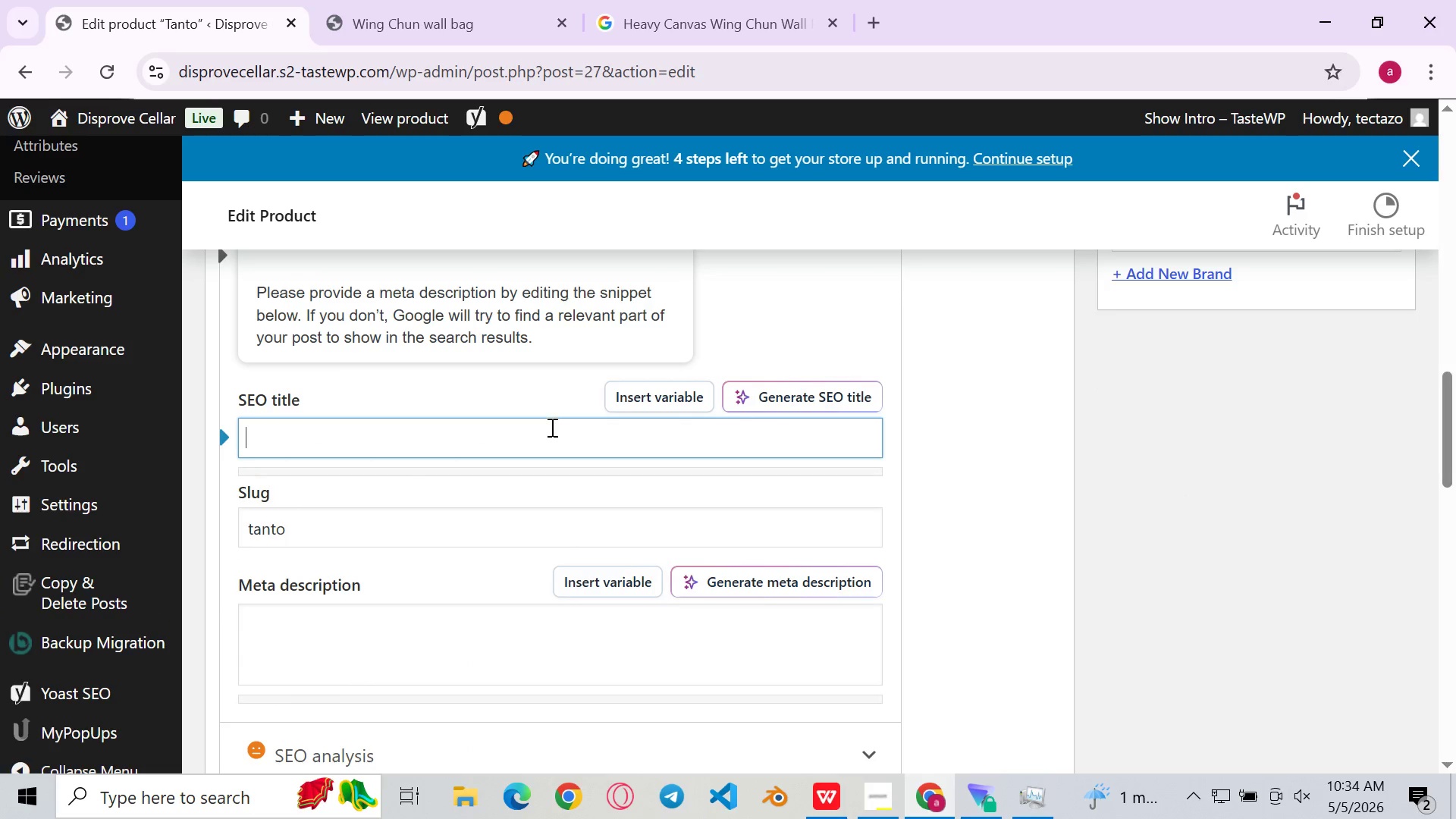 
key(A)
 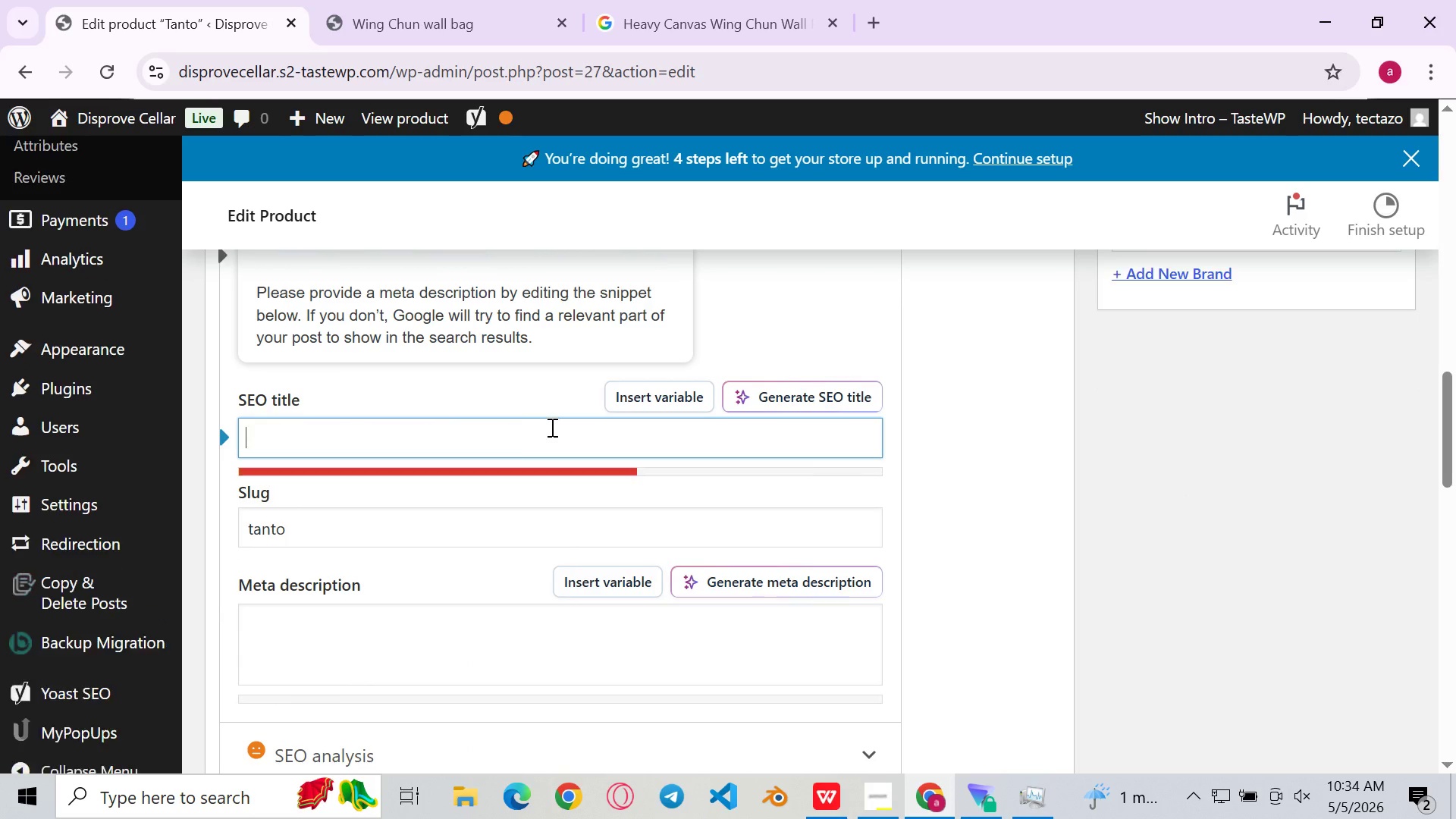 
key(Backspace)
 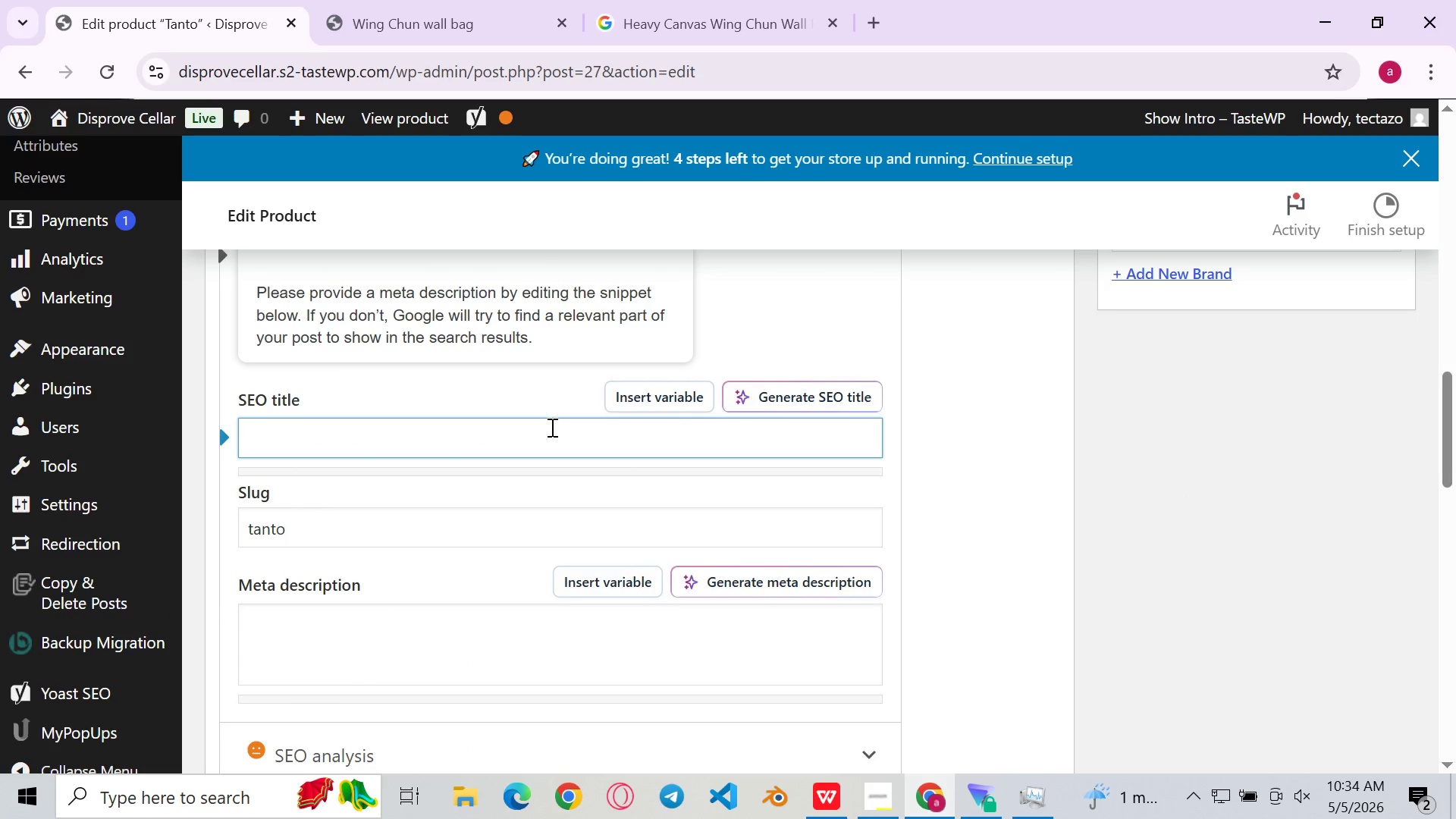 
key(Control+ControlLeft)
 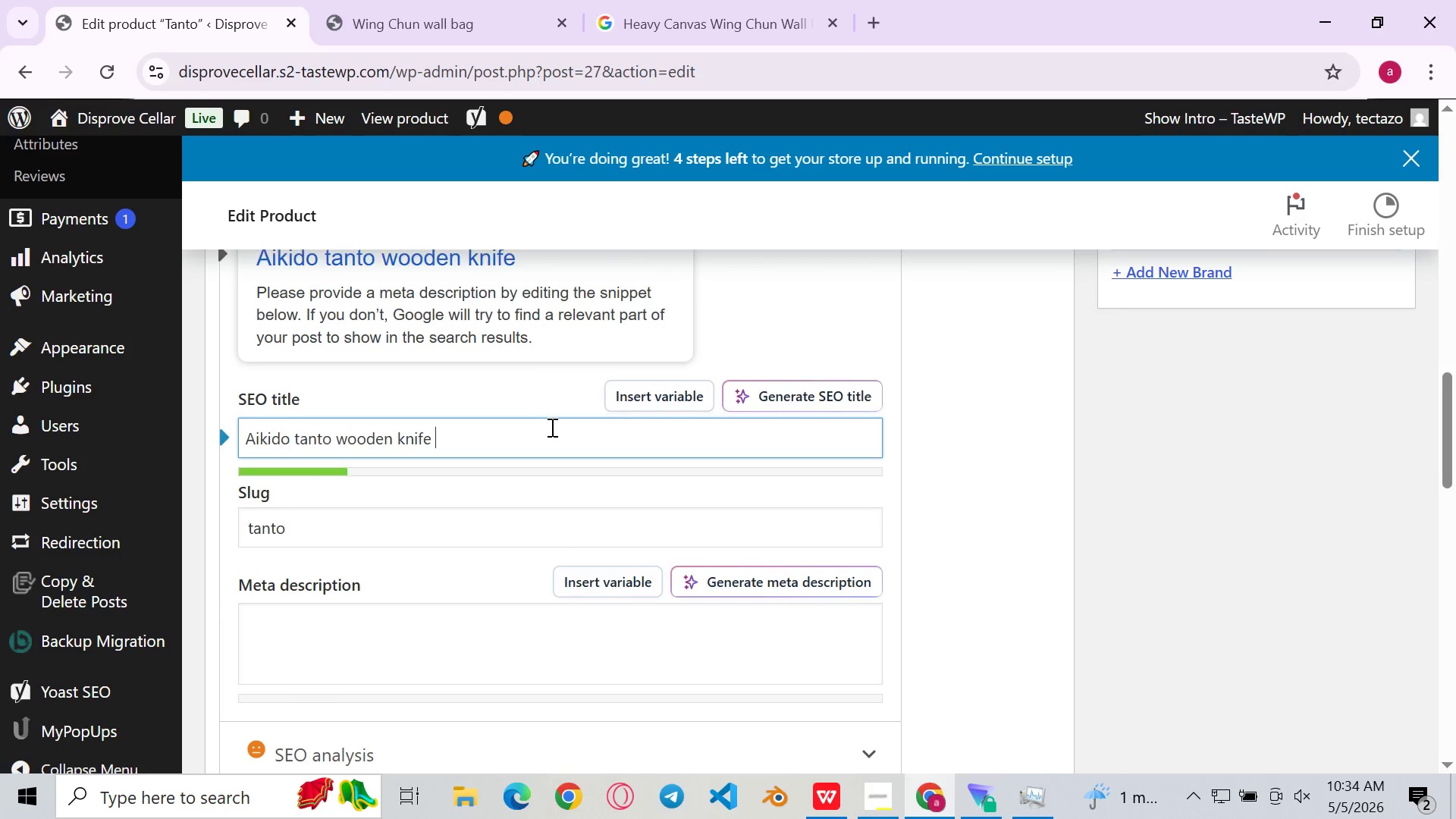 
key(V)
 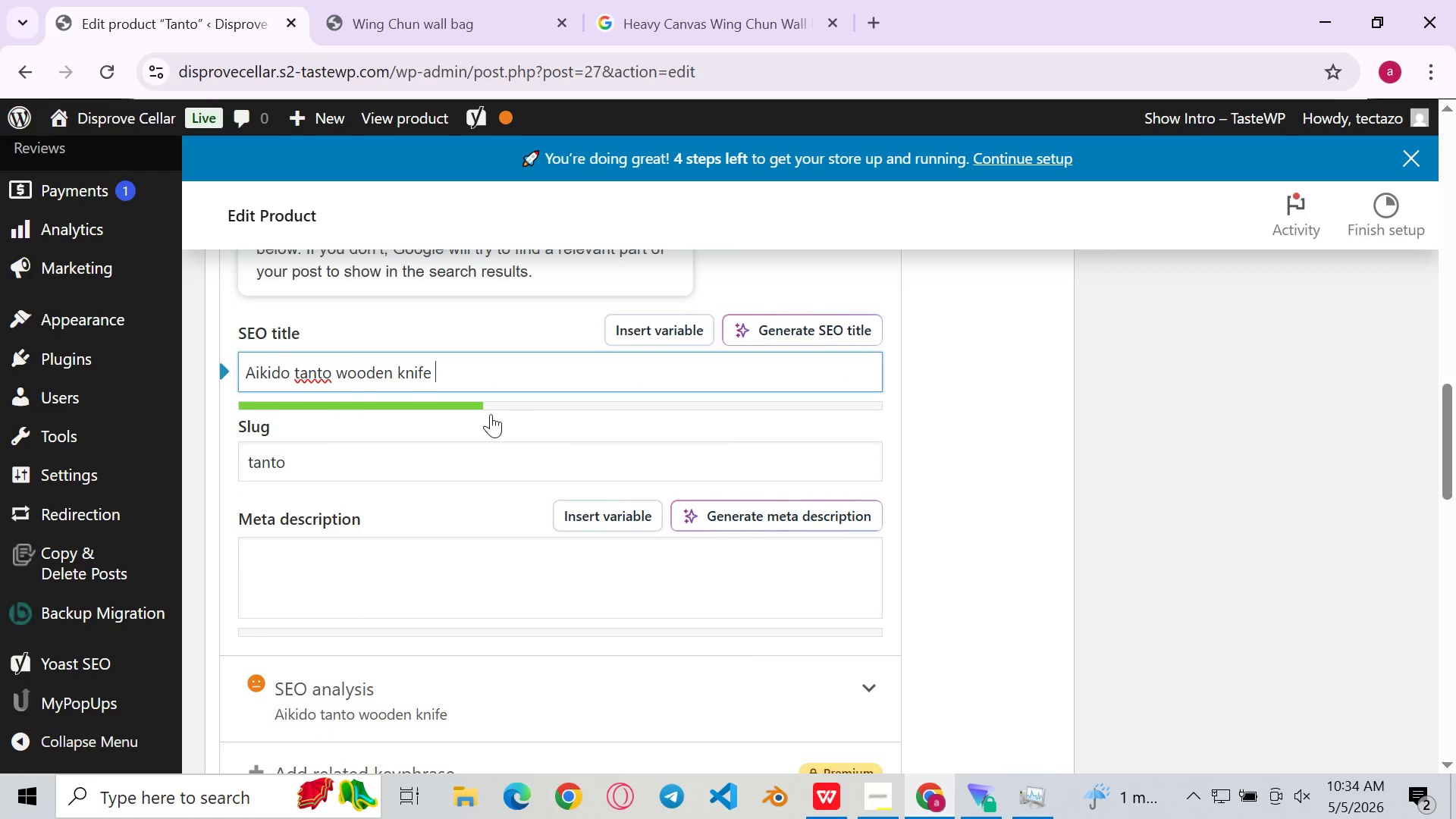 
left_click([425, 479])
 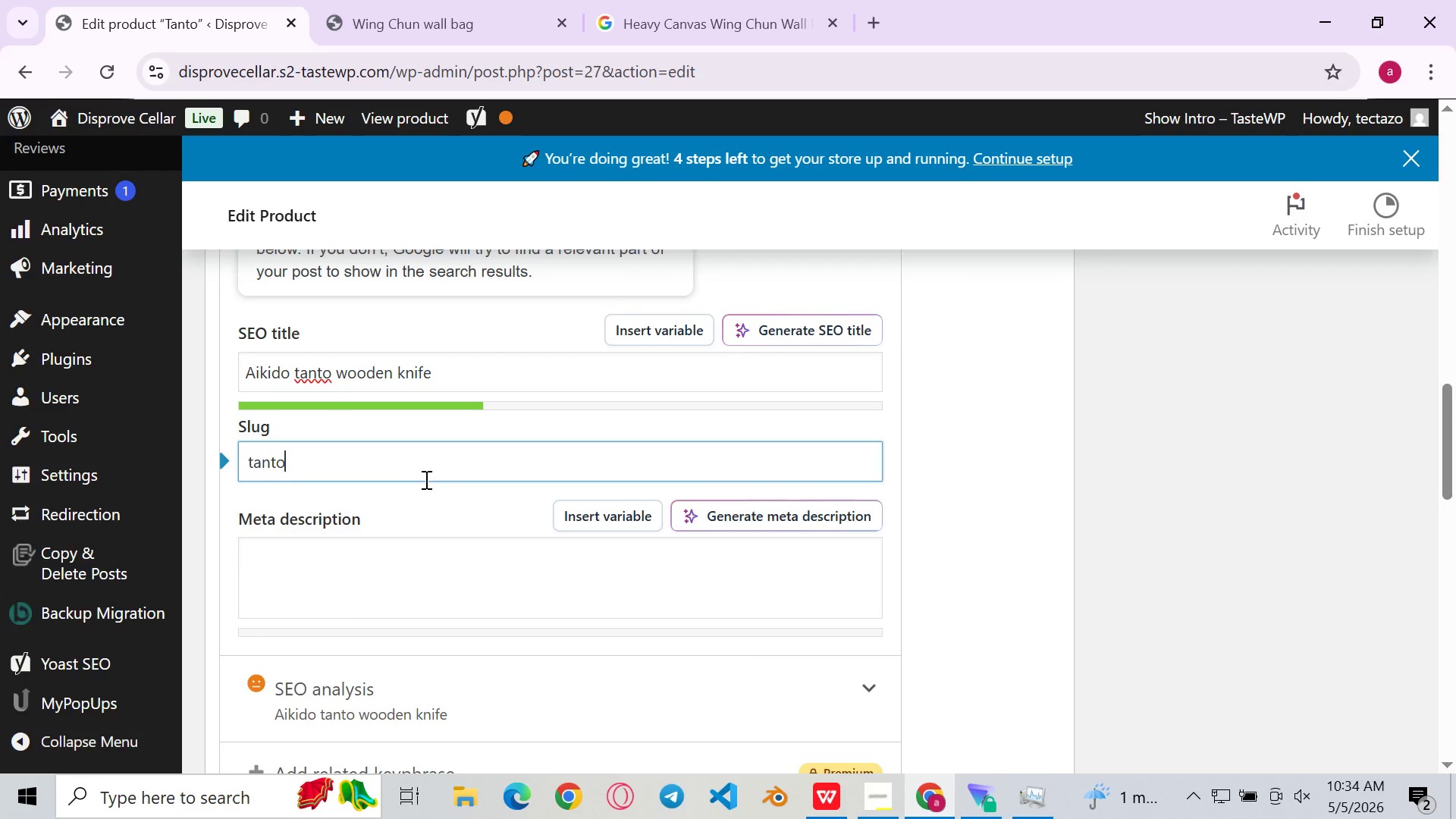 
key(Control+ControlLeft)
 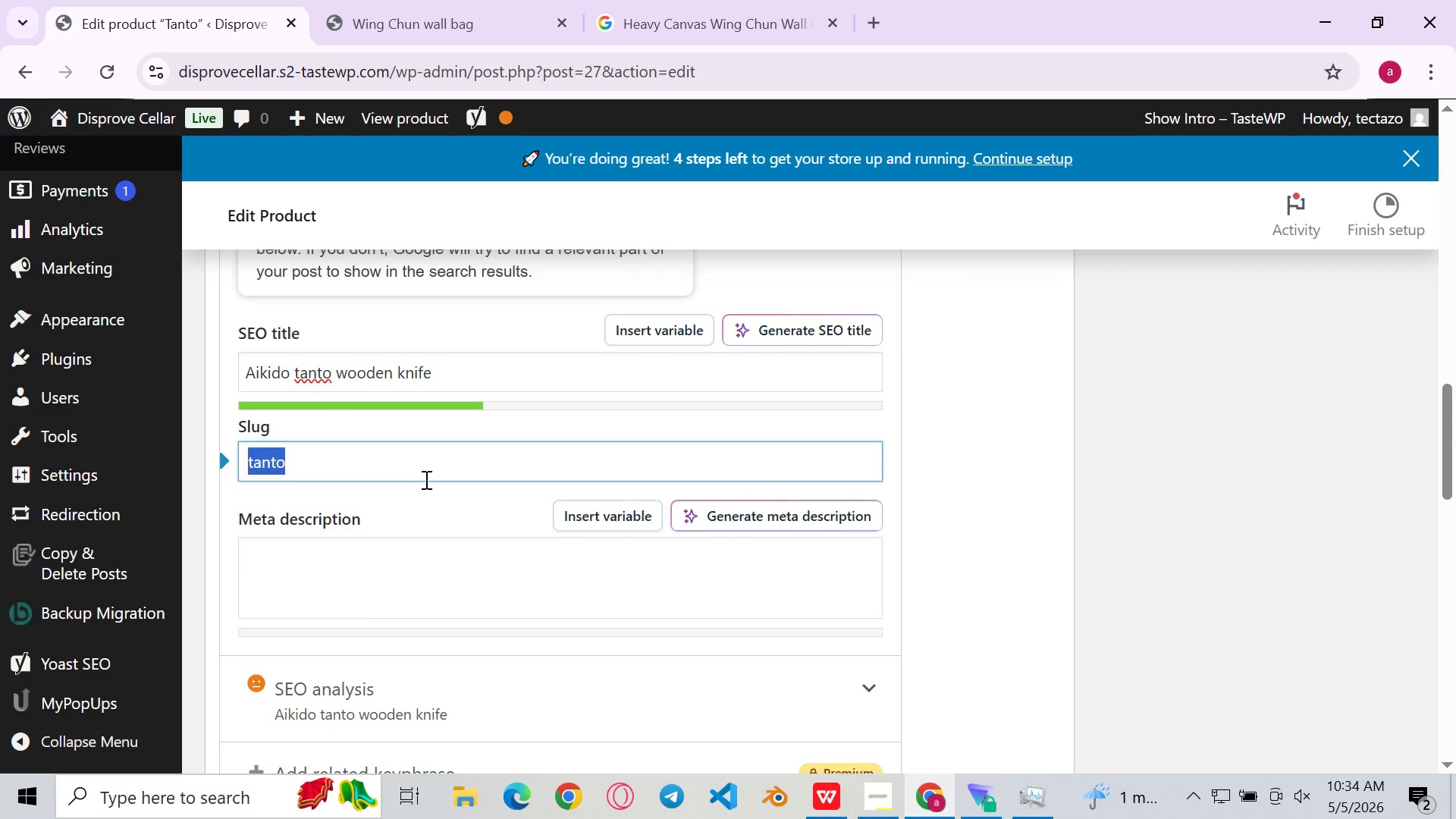 
key(A)
 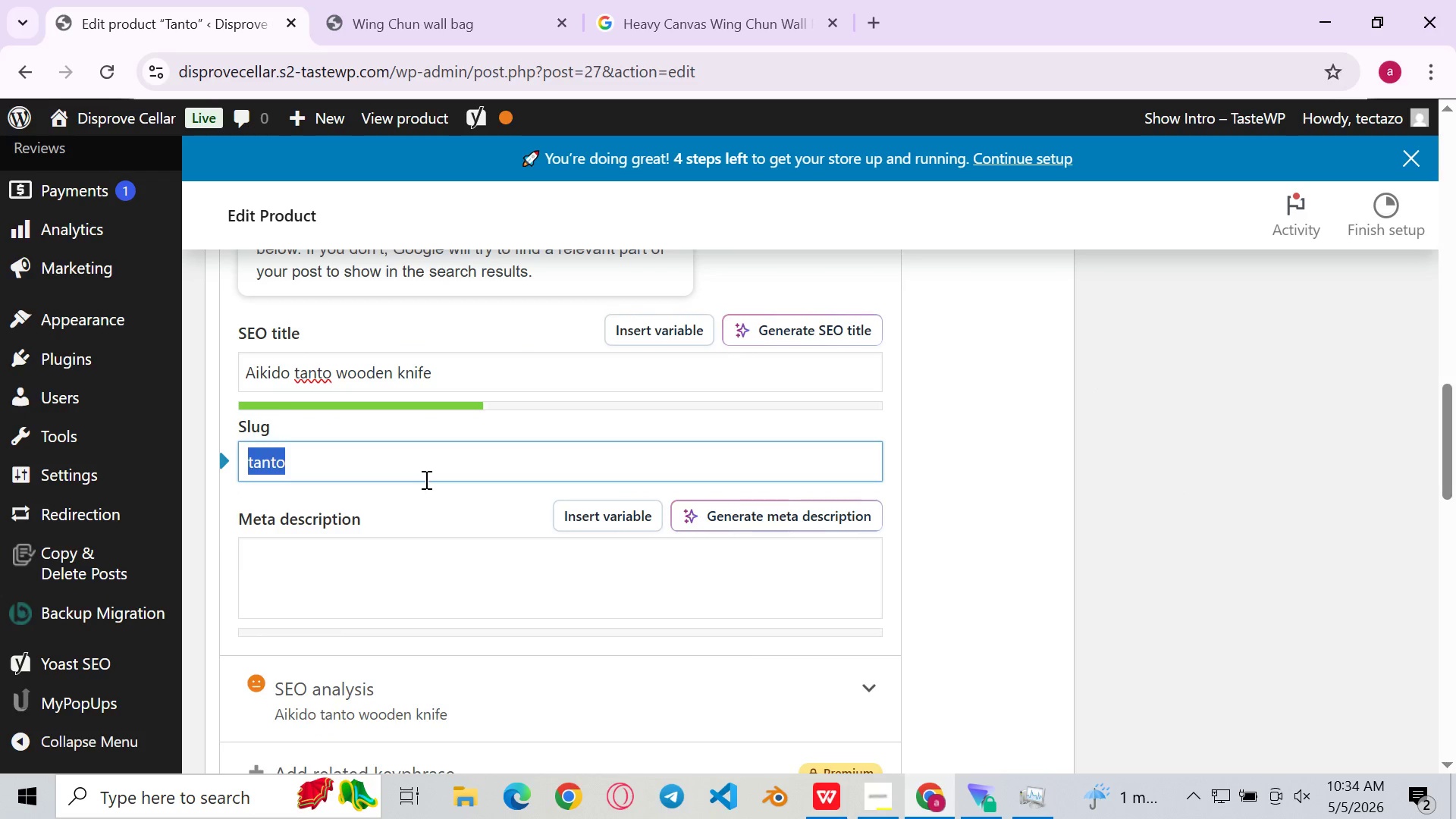 
key(Control+Backspace)
 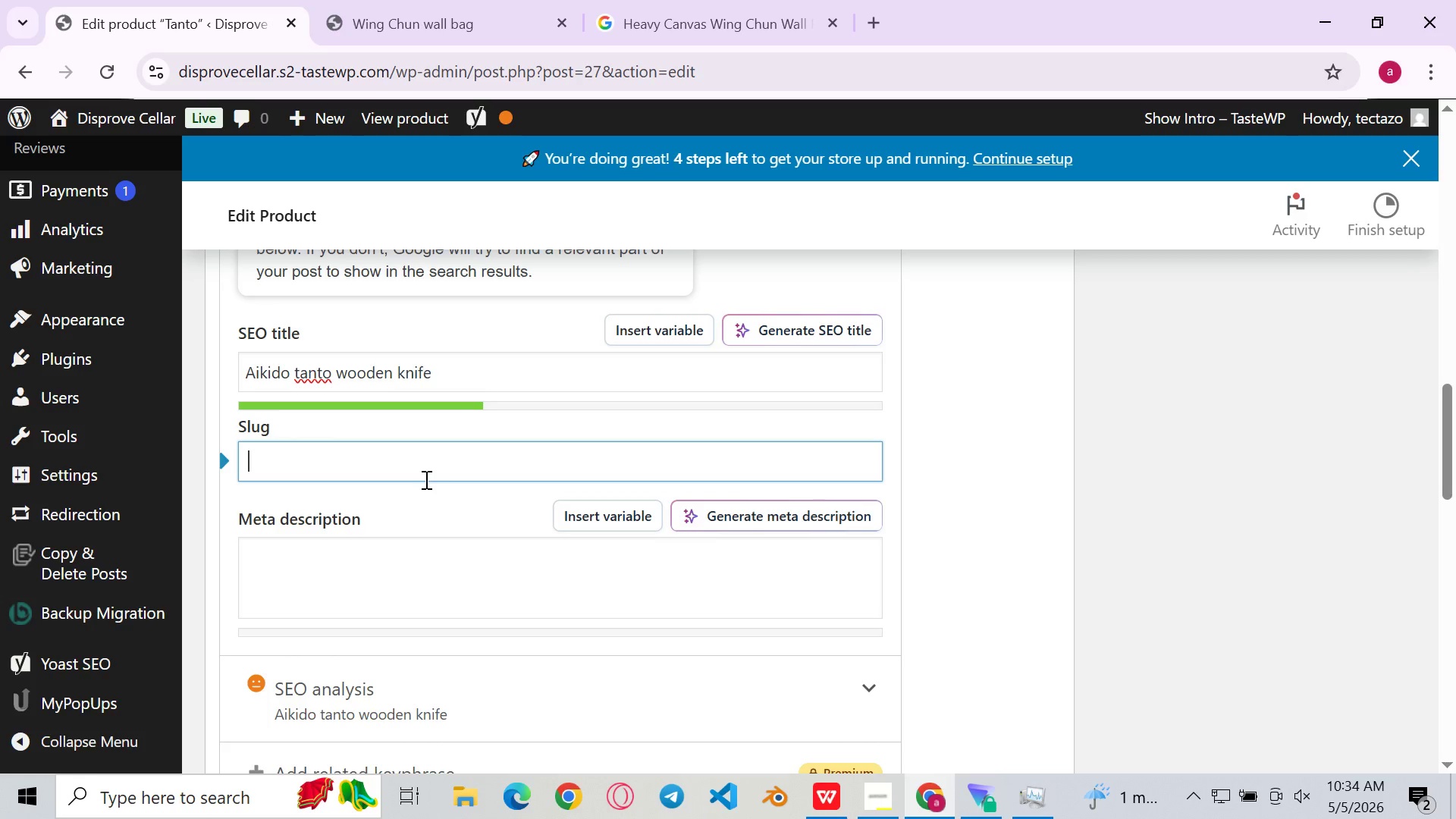 
key(Control+V)
 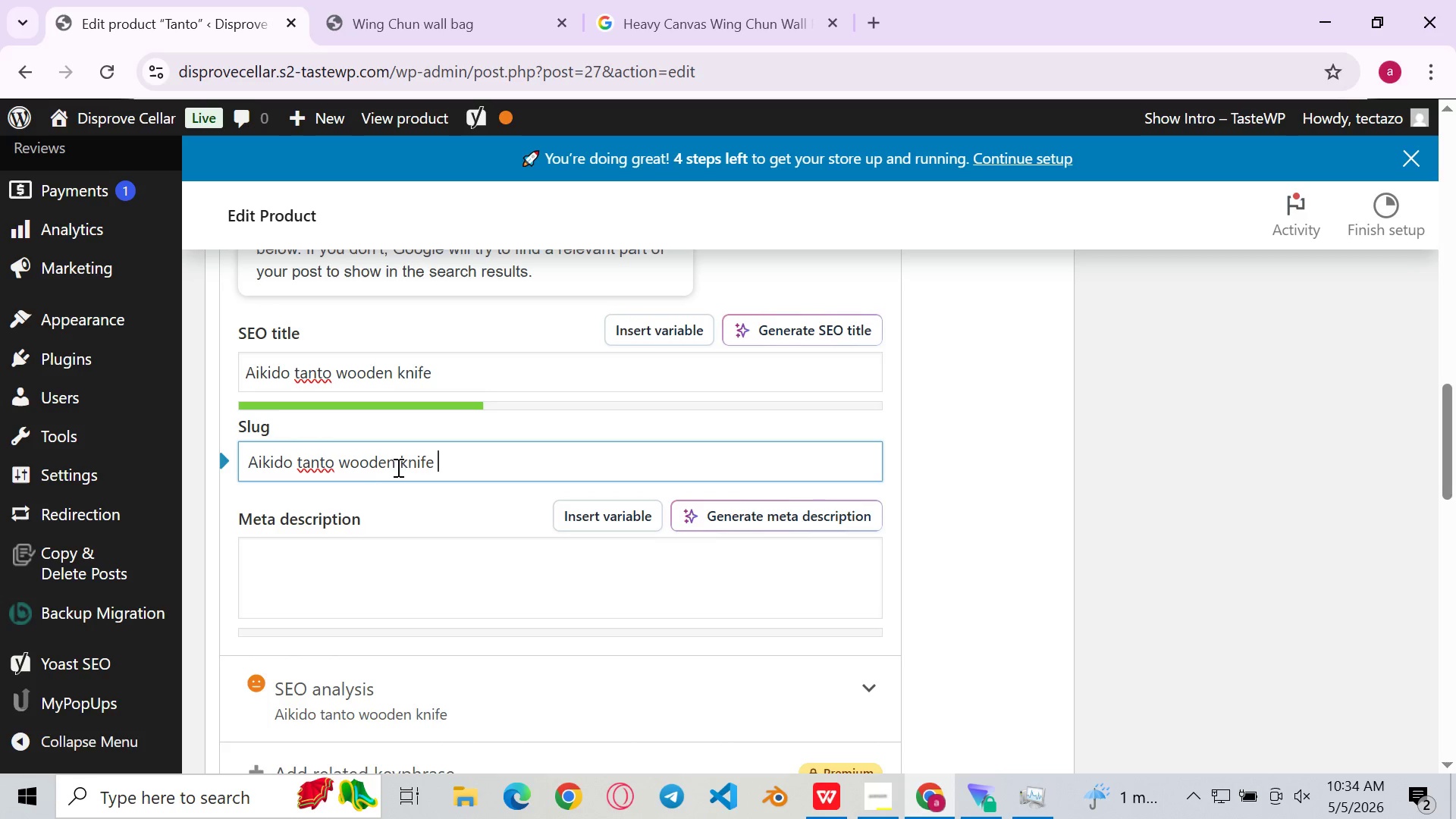 
left_click([398, 467])
 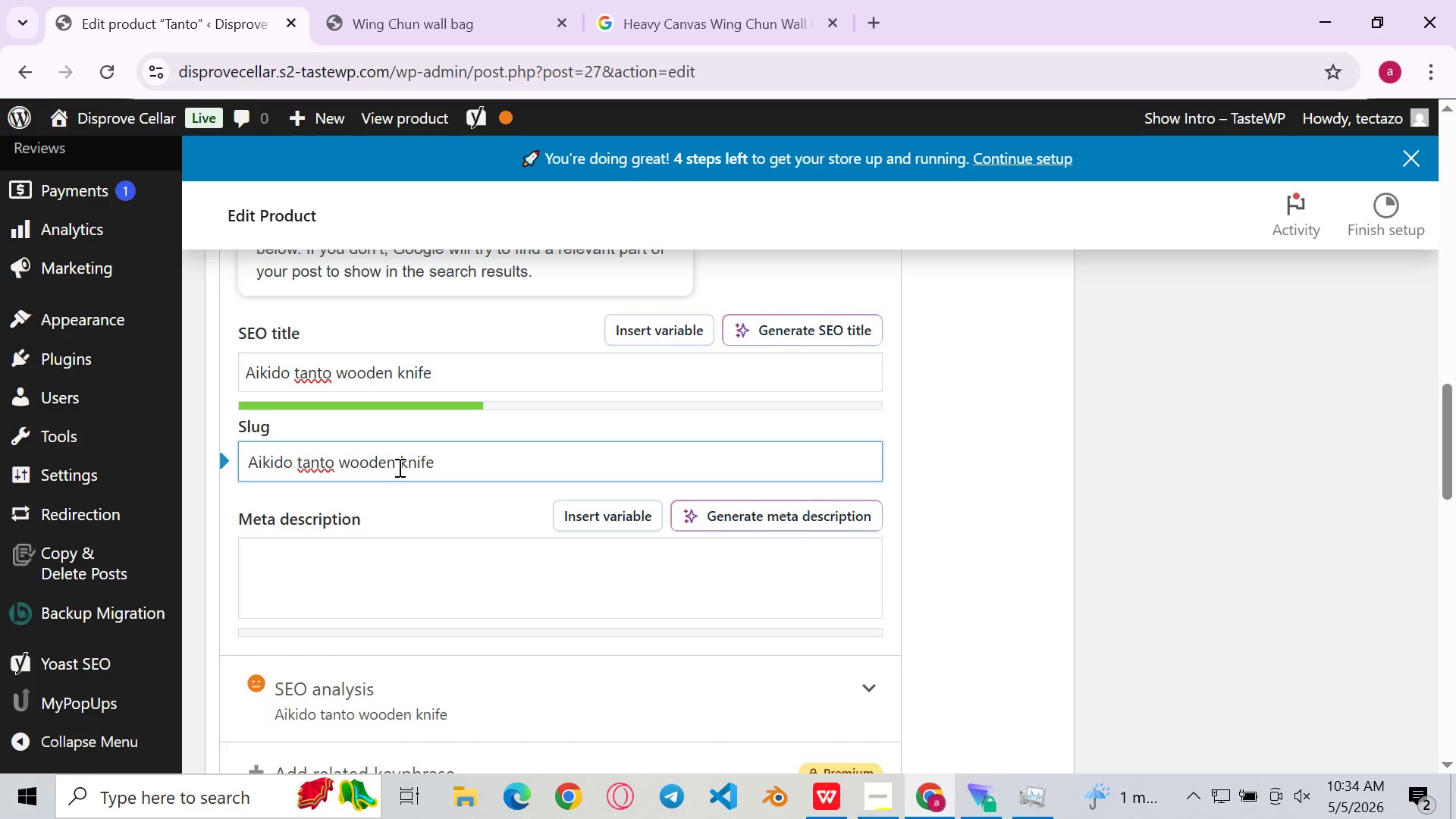 
key(Backspace)
 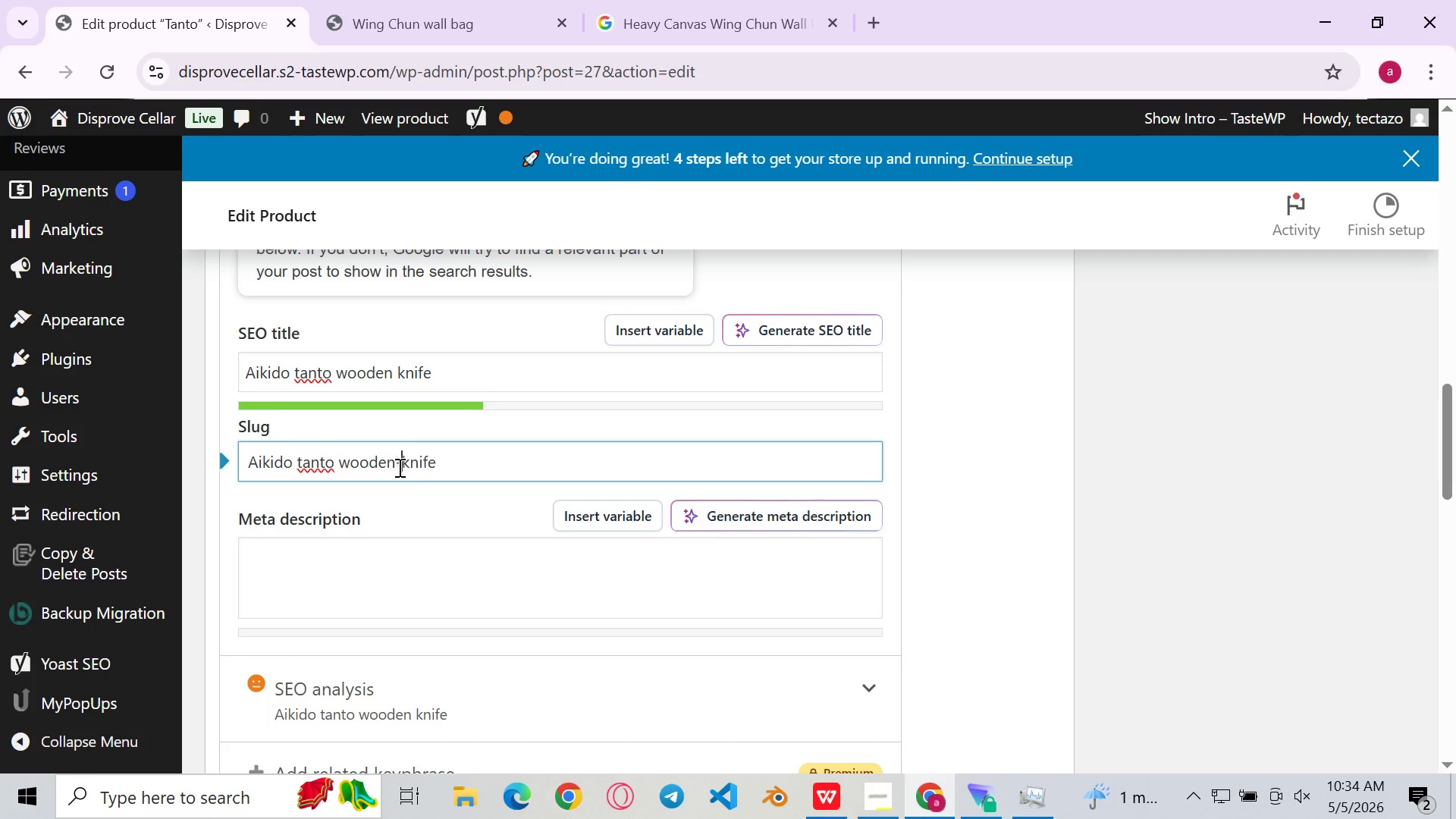 
key(Minus)
 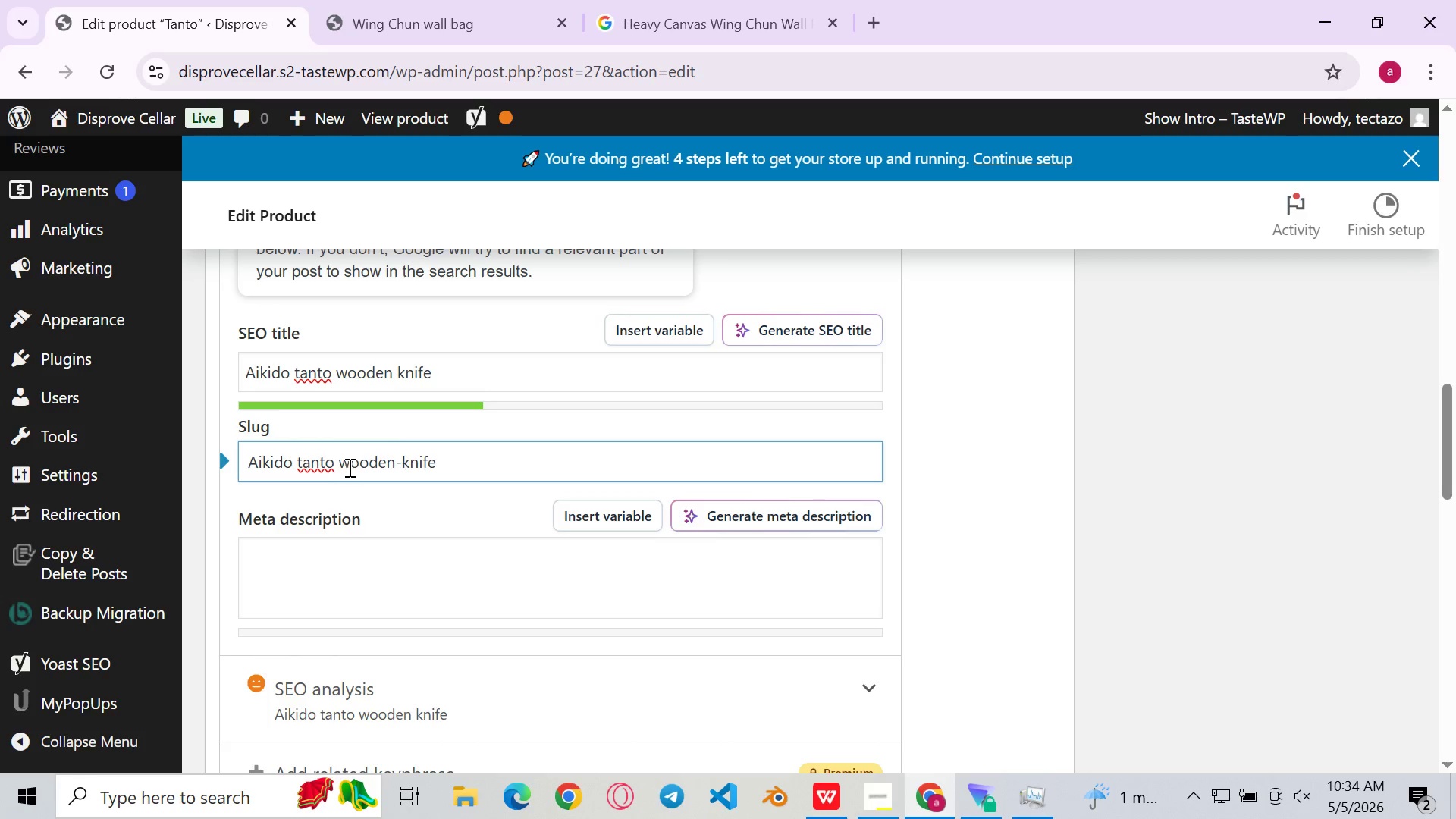 
left_click([341, 467])
 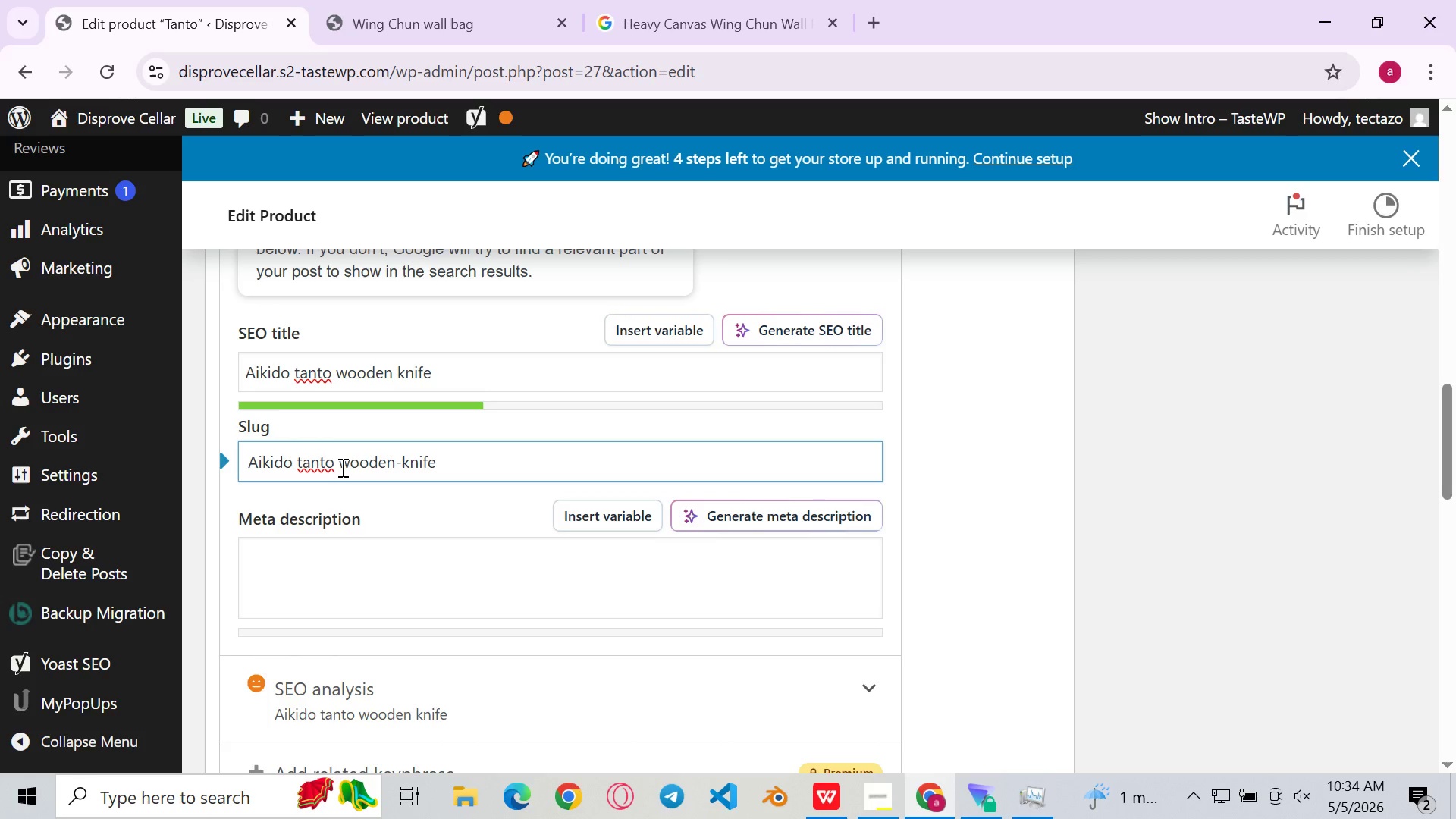 
key(Backspace)
 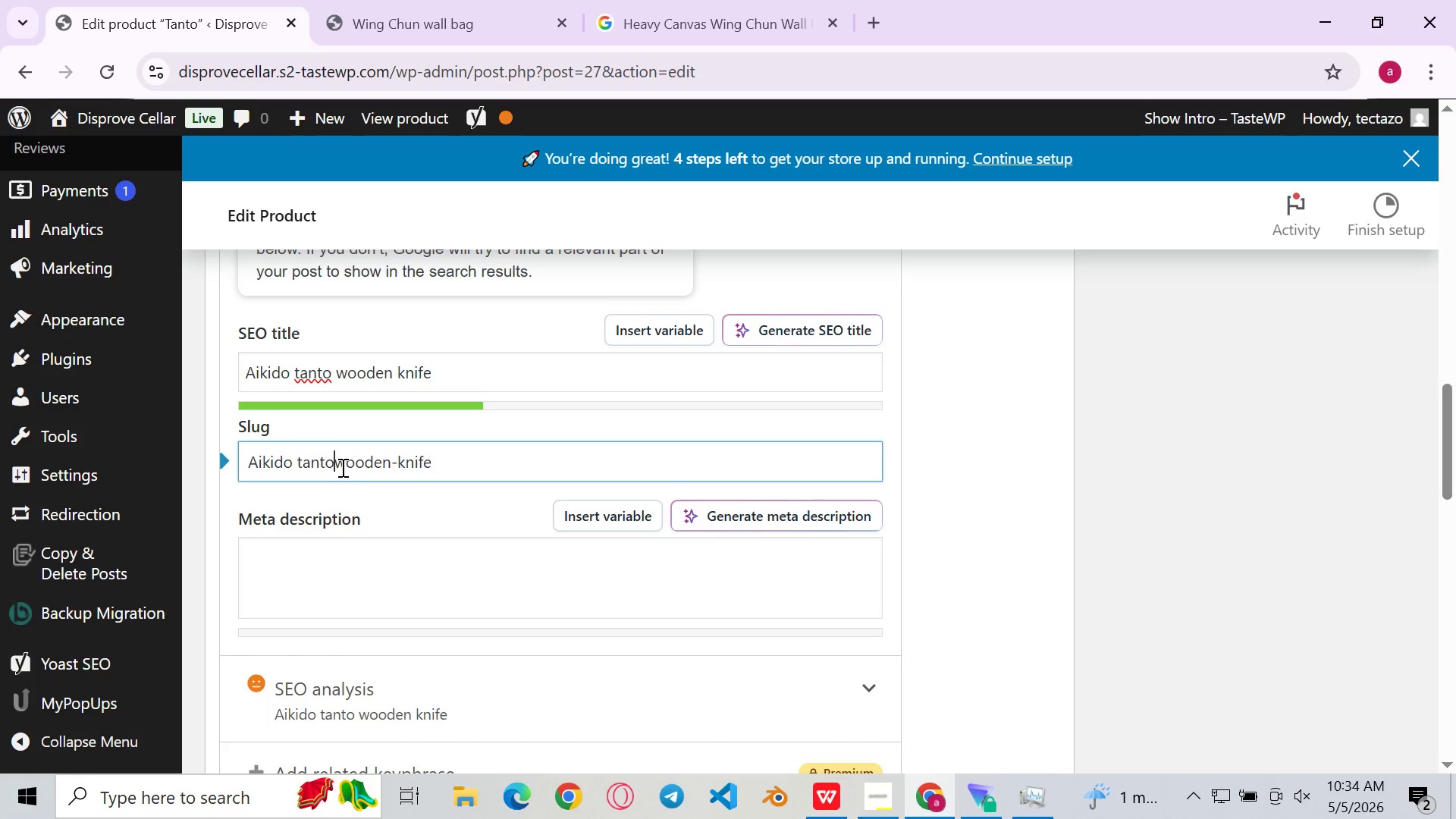 
key(Minus)
 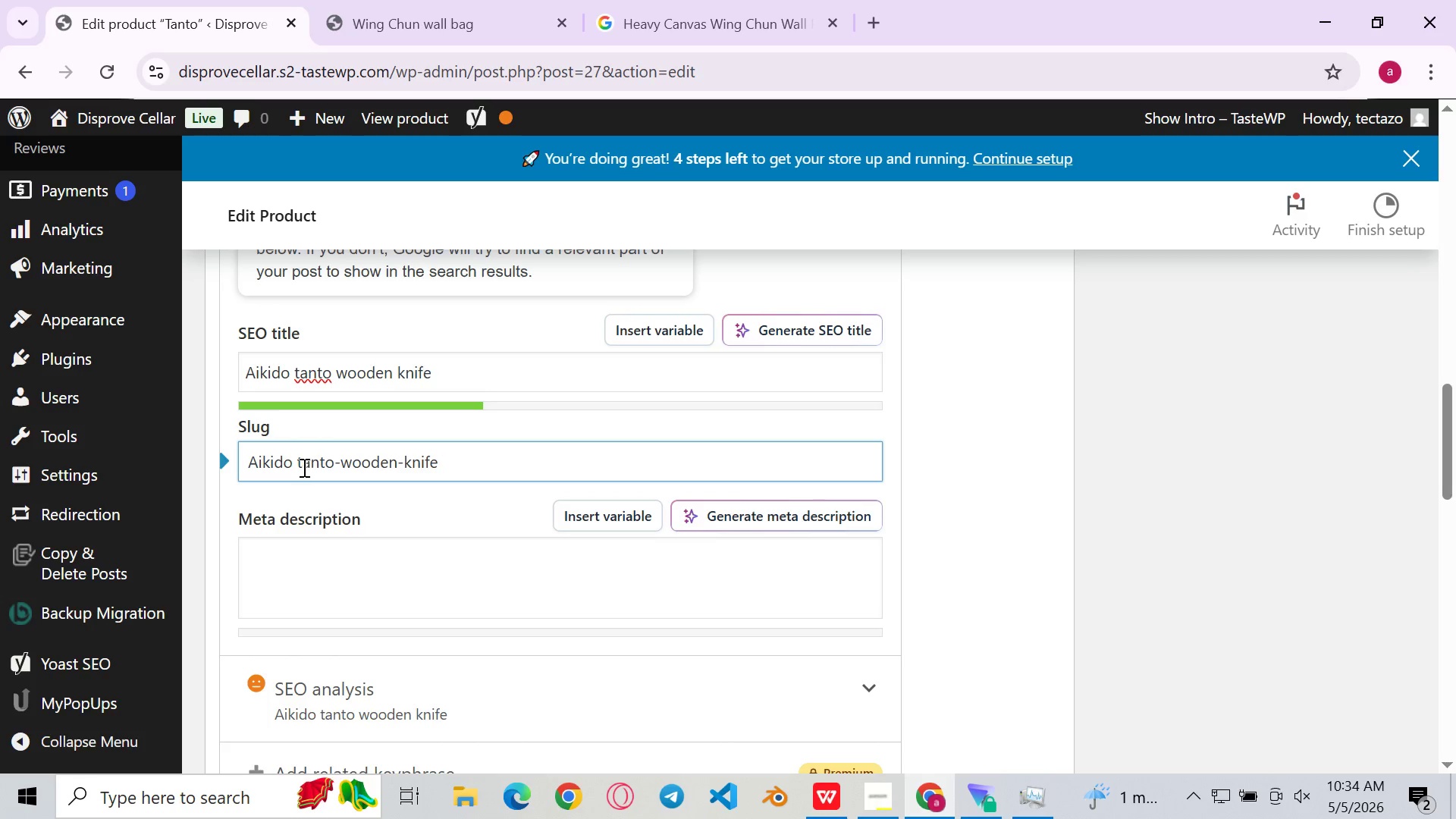 
left_click([301, 467])
 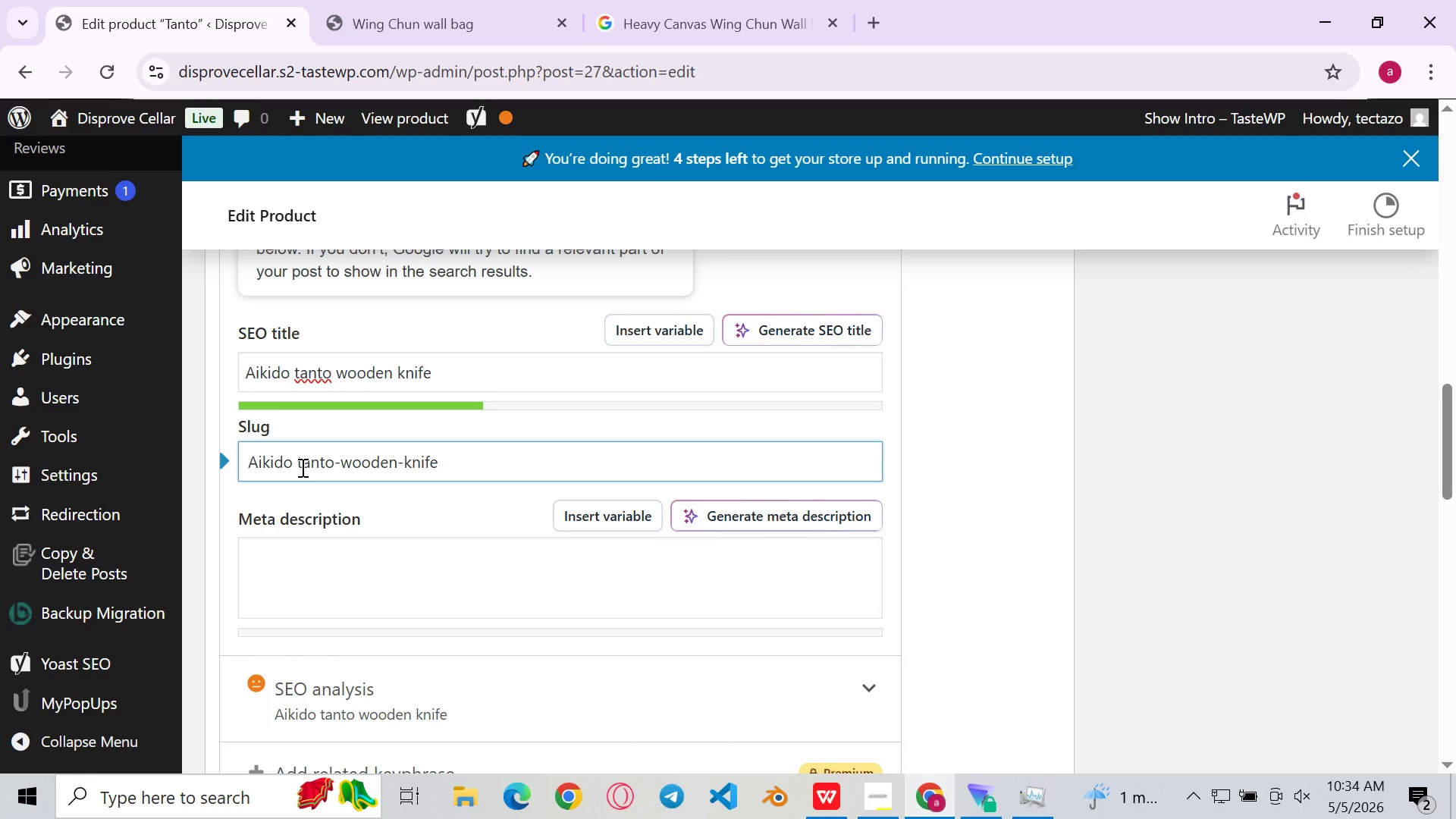 
key(ArrowLeft)
 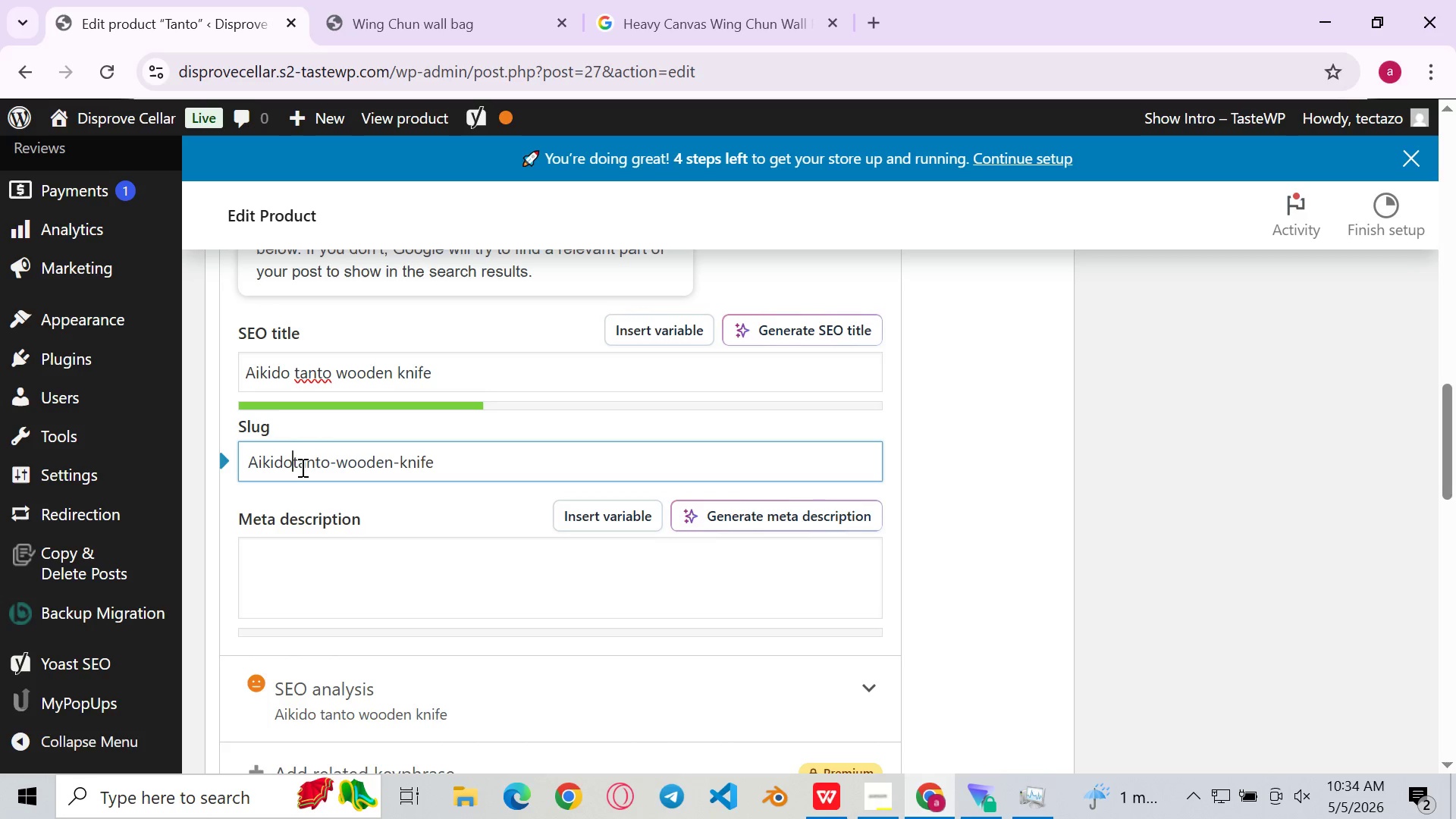 
key(Backspace)
 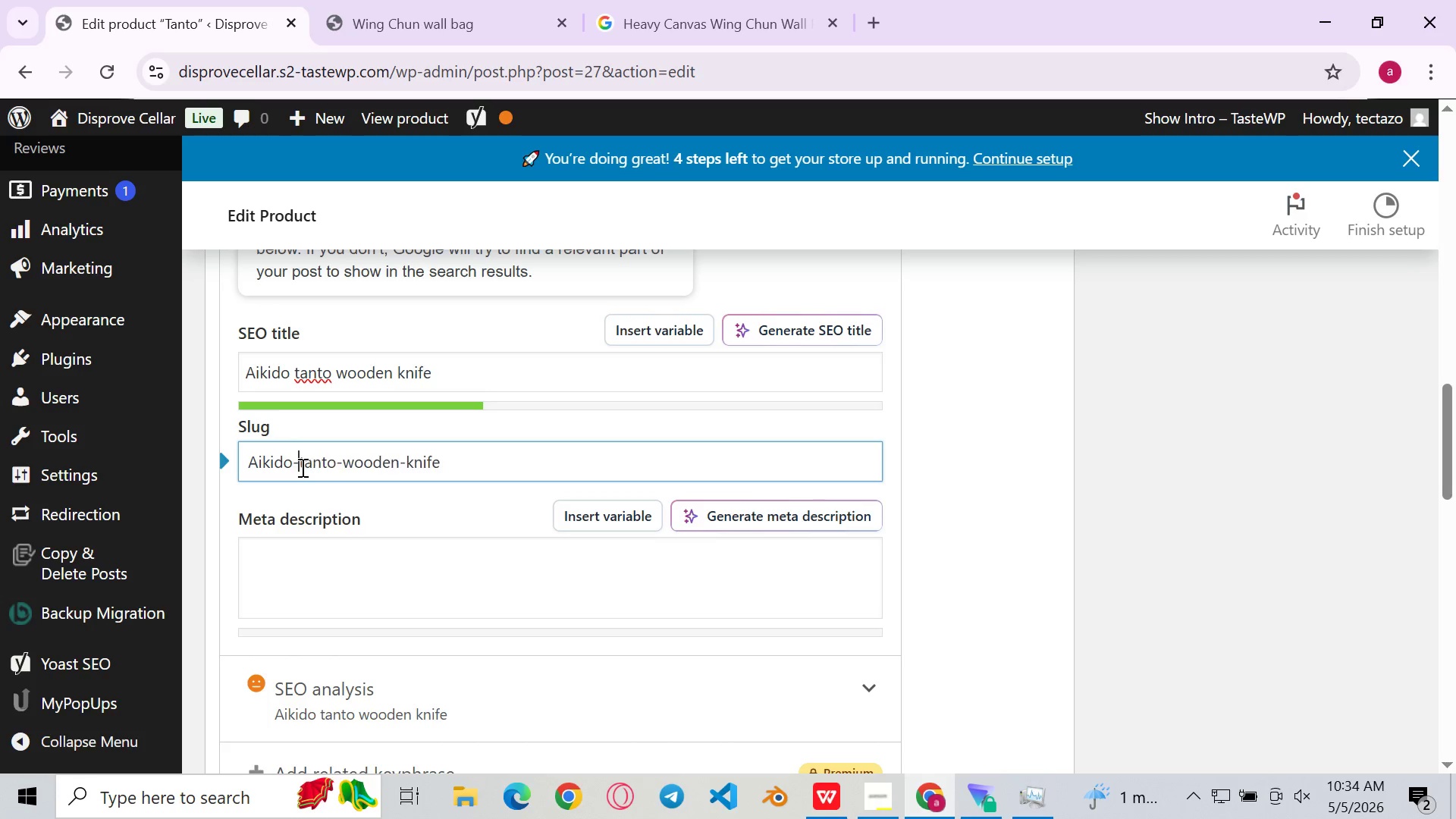 
key(Minus)
 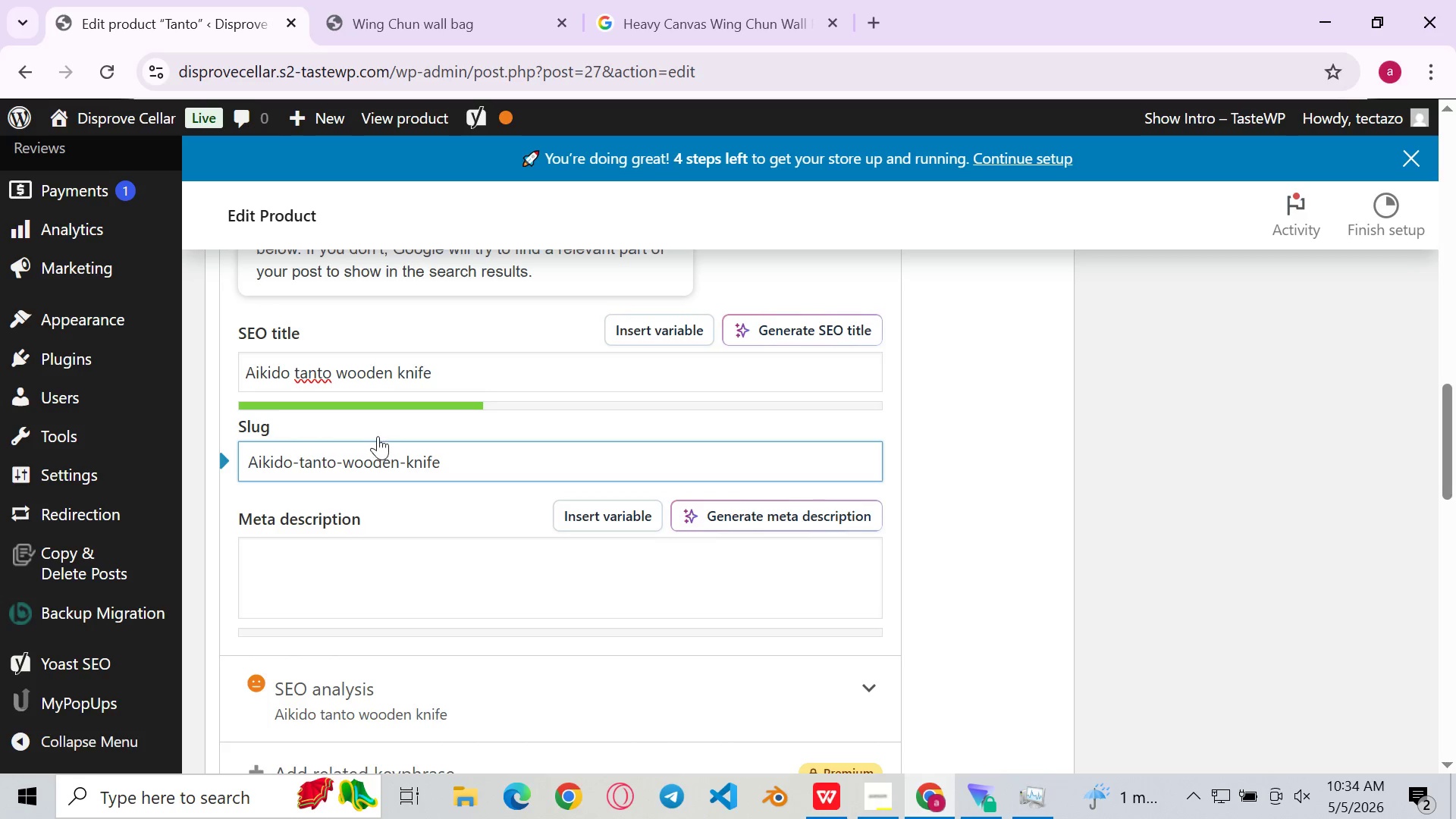 
mouse_move([480, 419])
 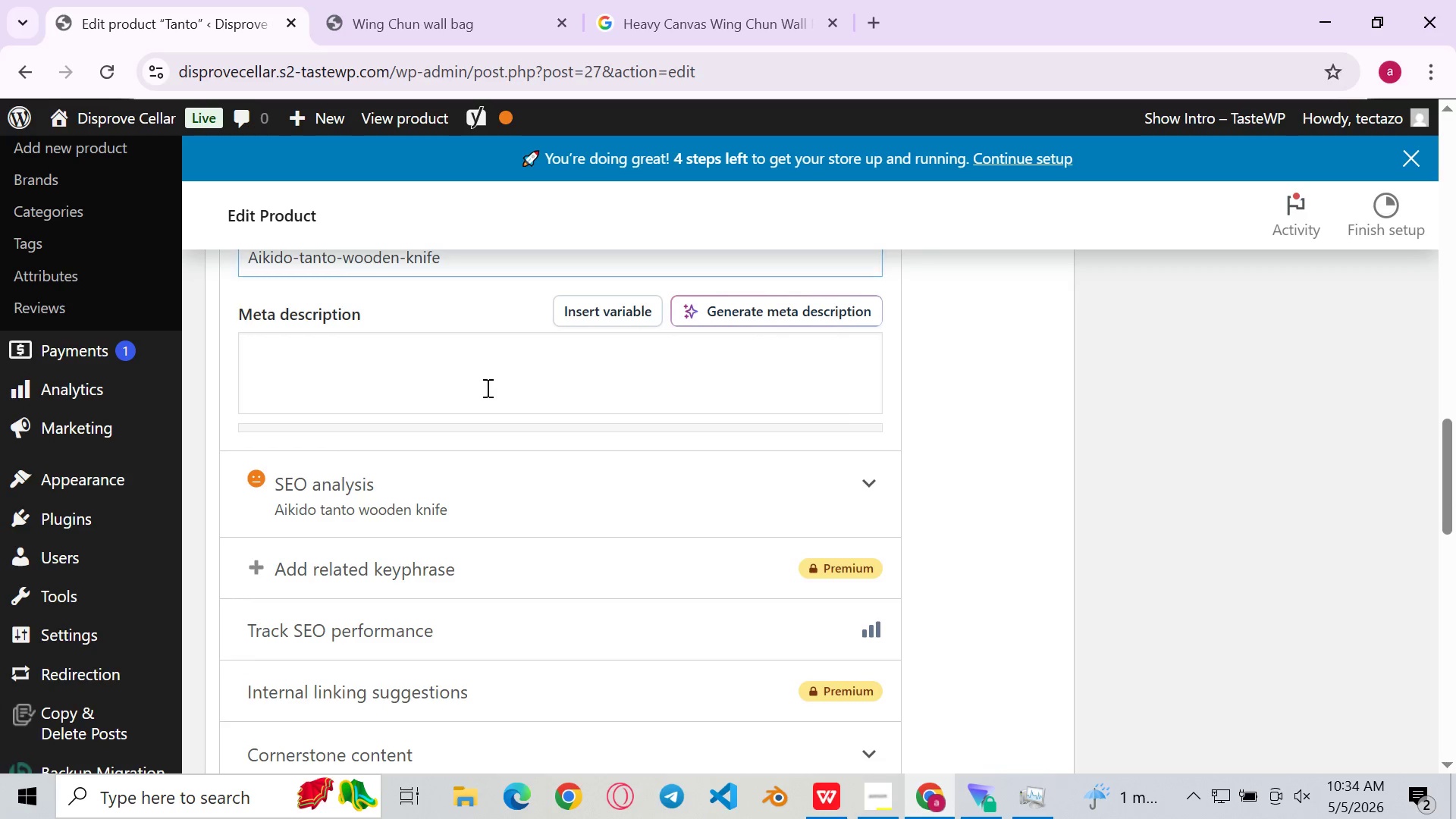 
left_click([486, 388])
 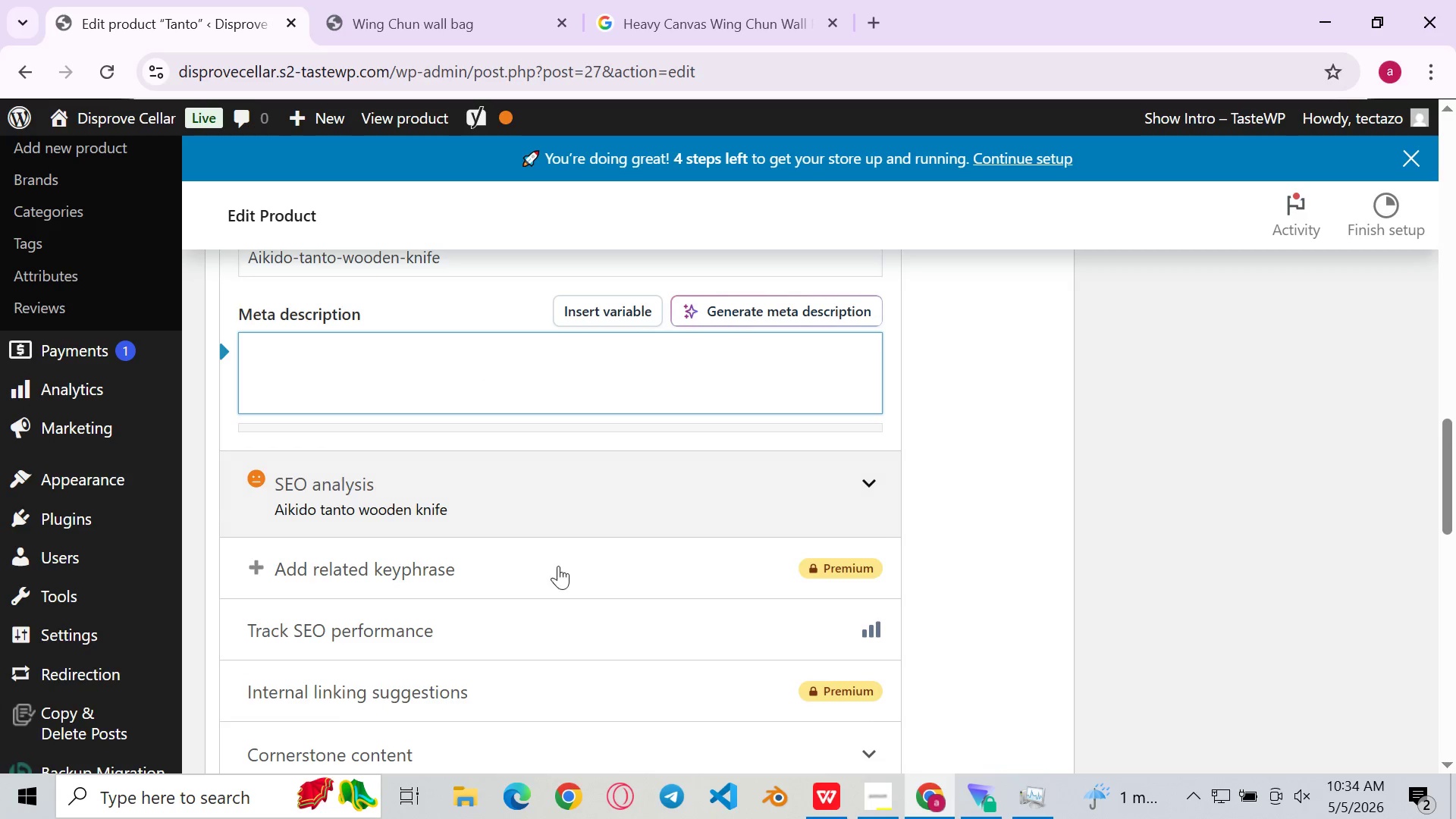 
wait(5.97)
 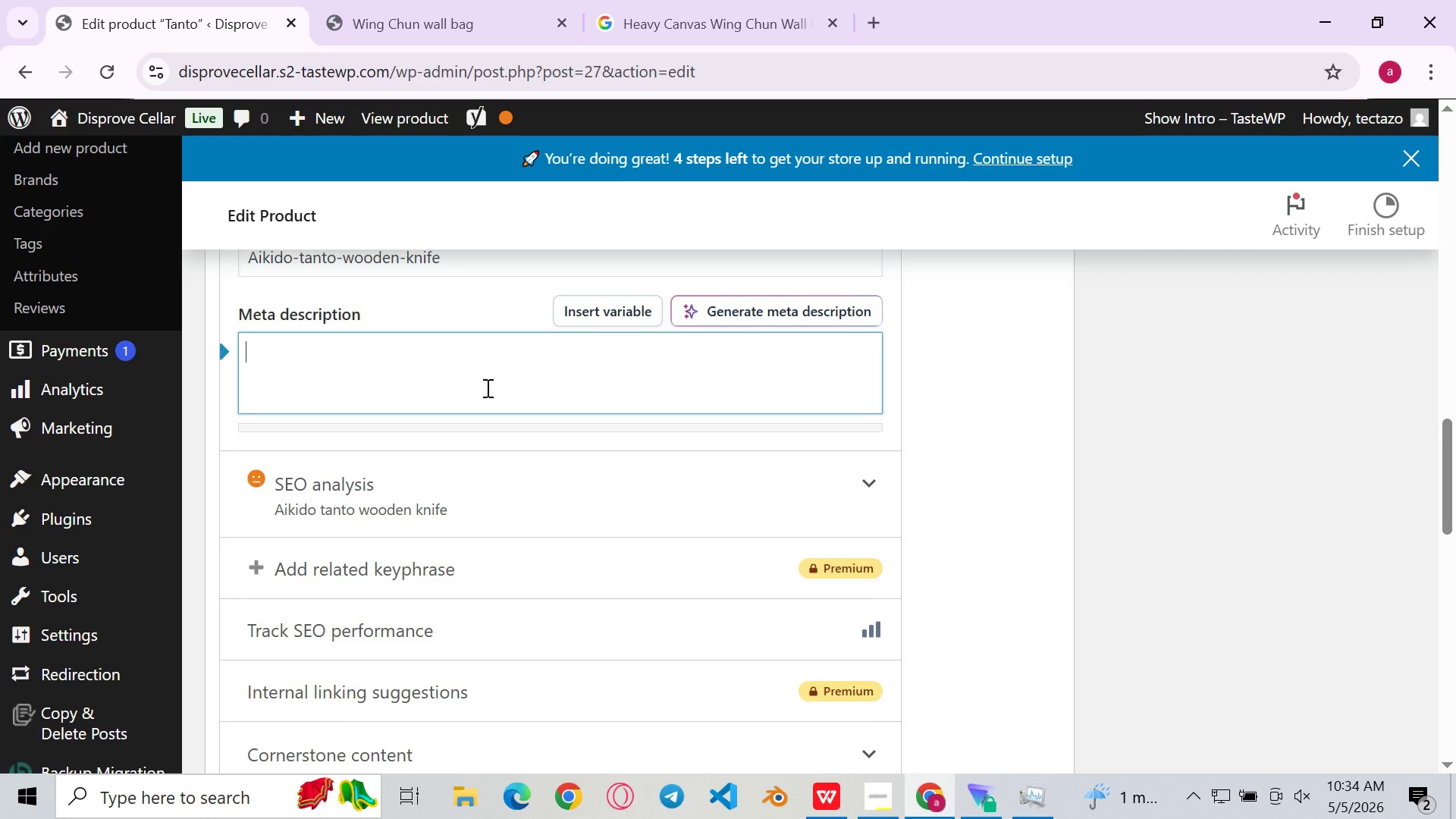 
left_click([890, 804])